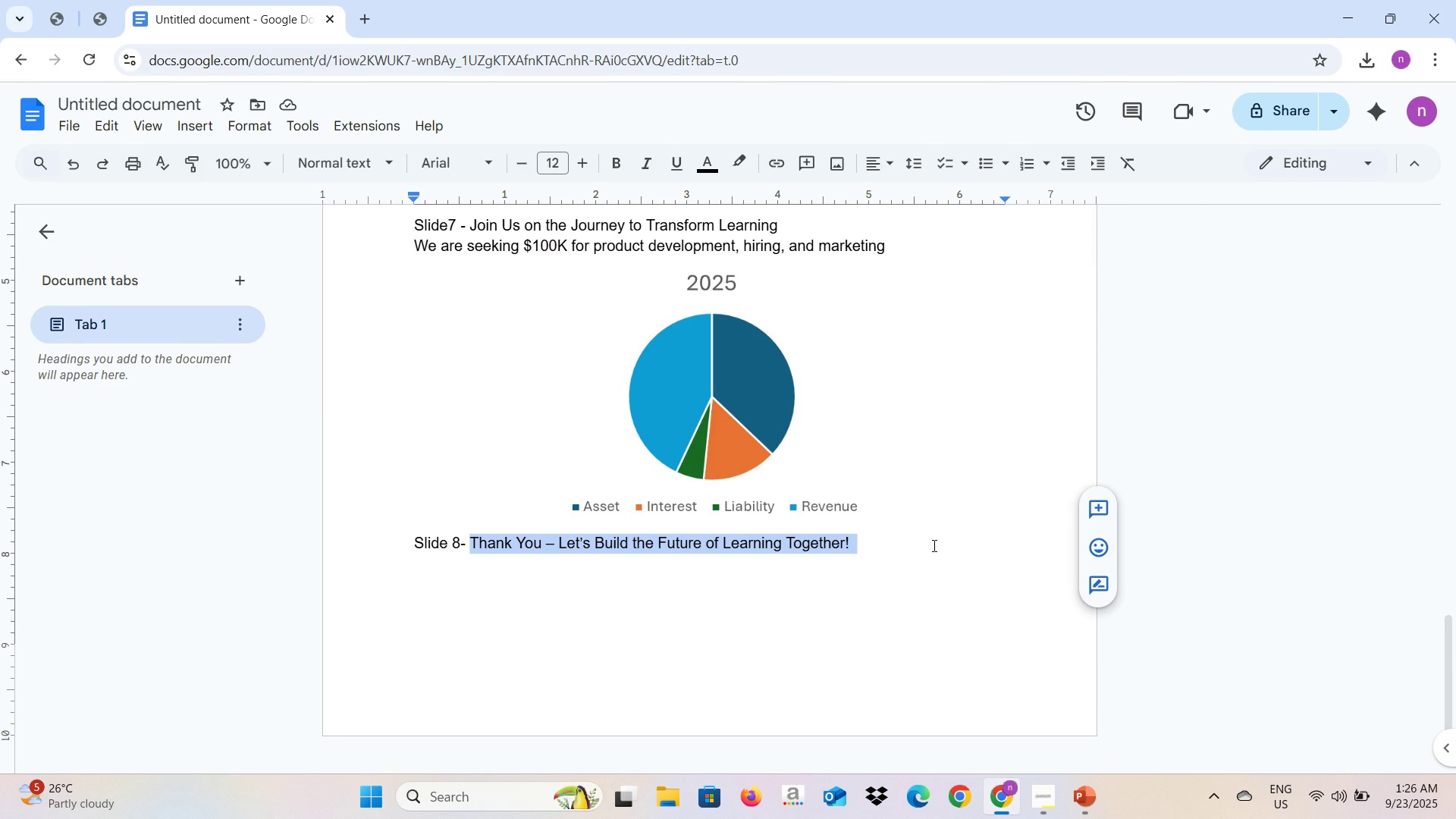 
key(Control+C)
 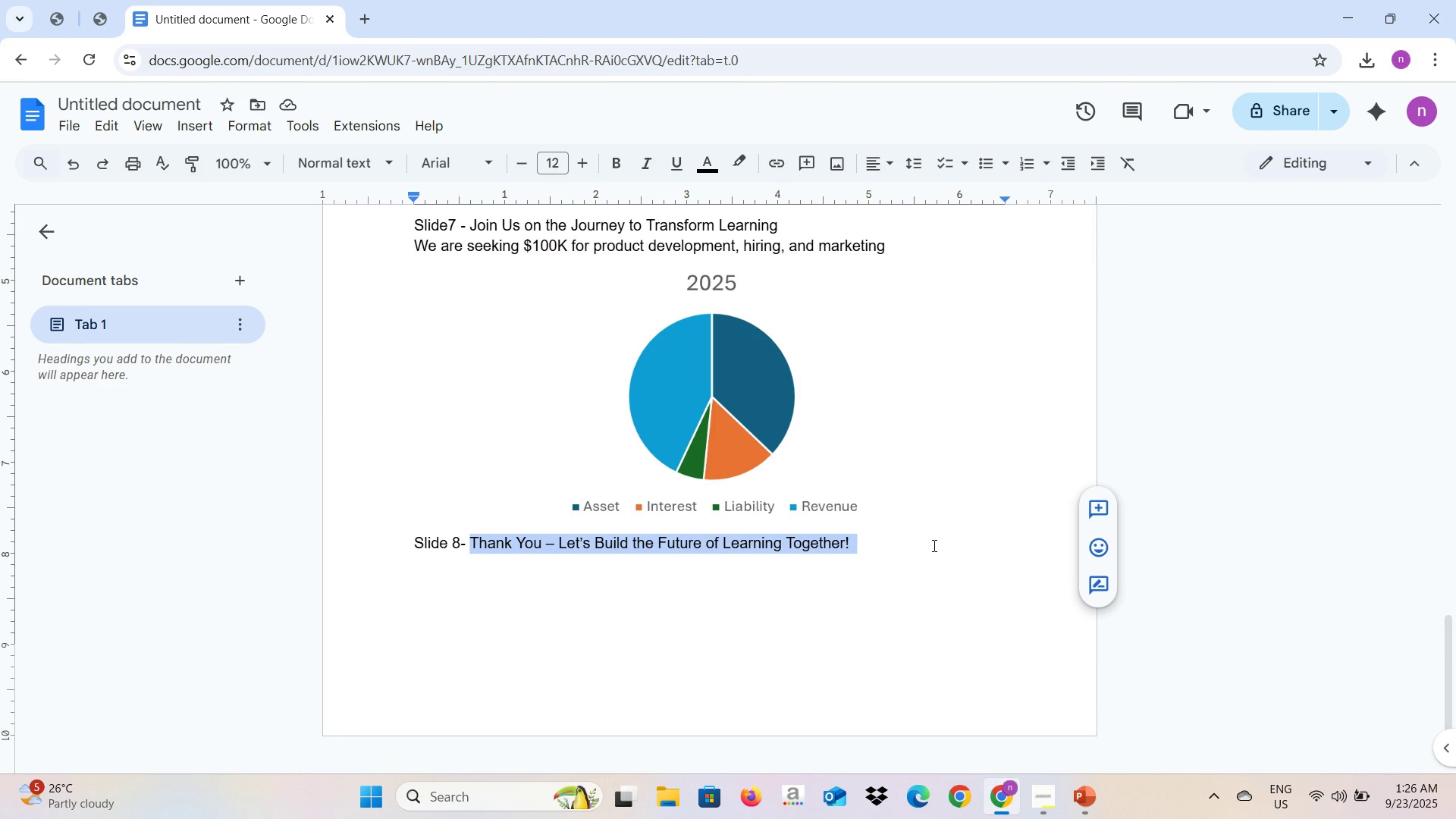 
key(Alt+AltLeft)
 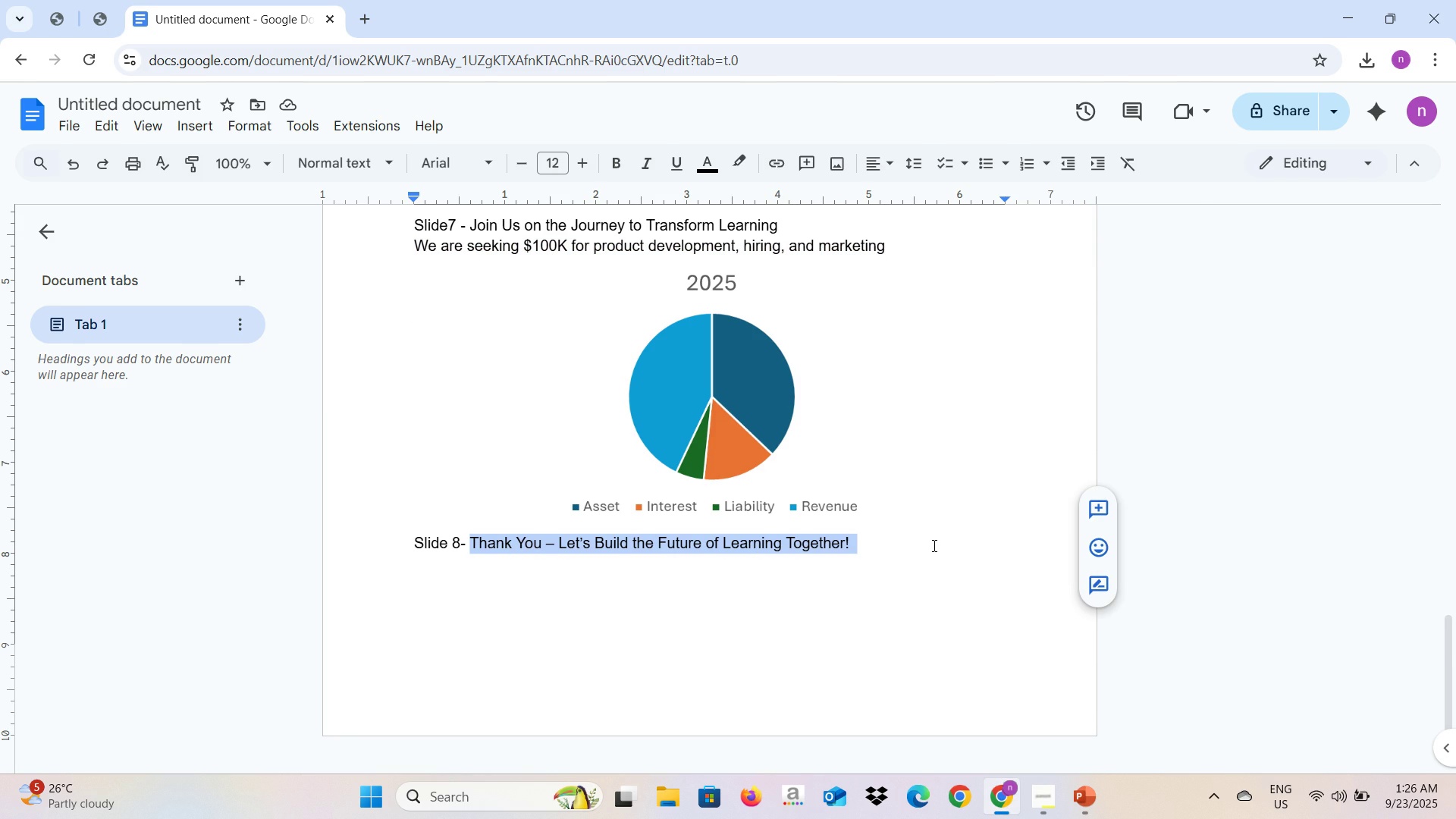 
key(Alt+Tab)
 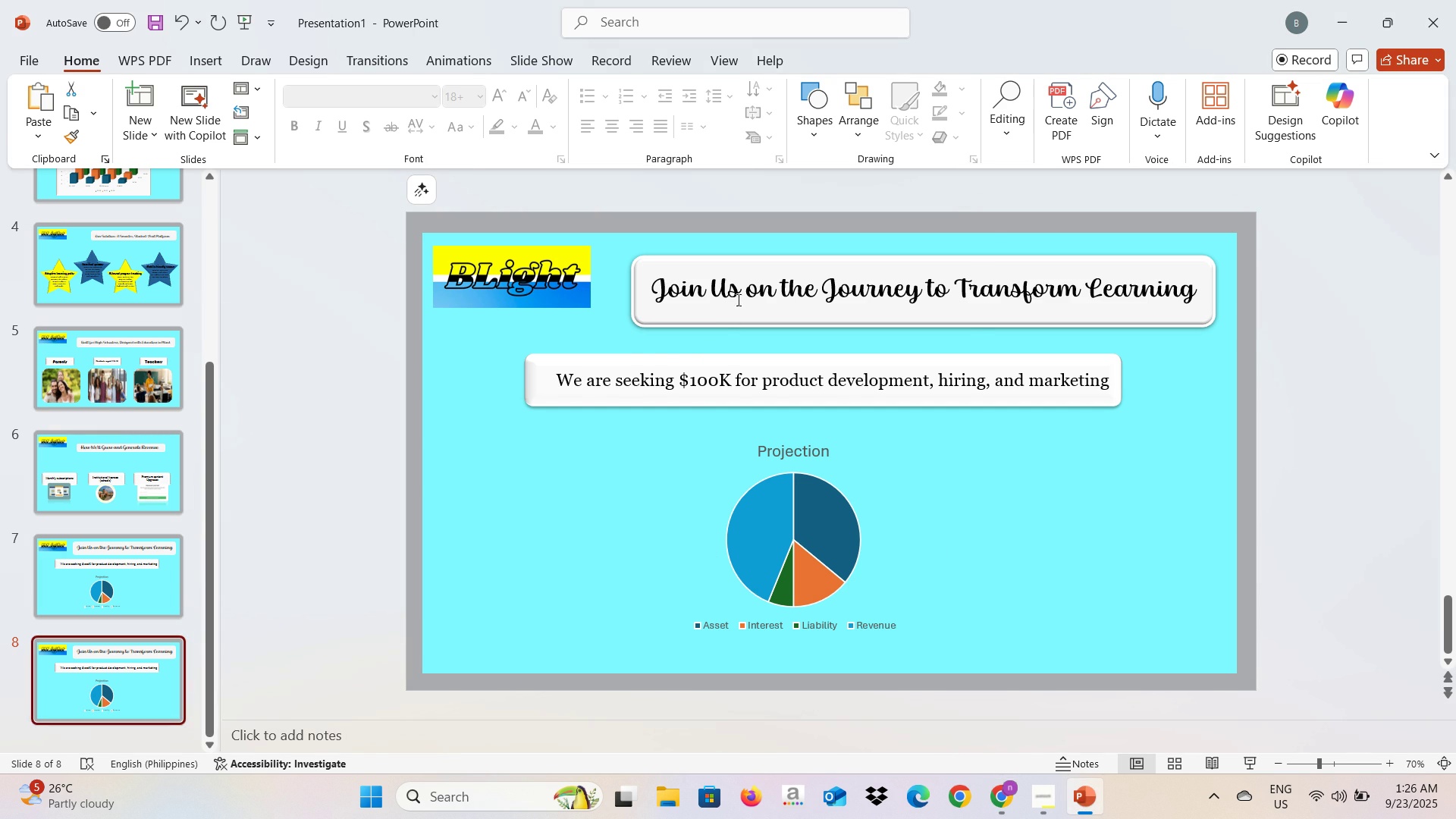 
left_click([742, 291])
 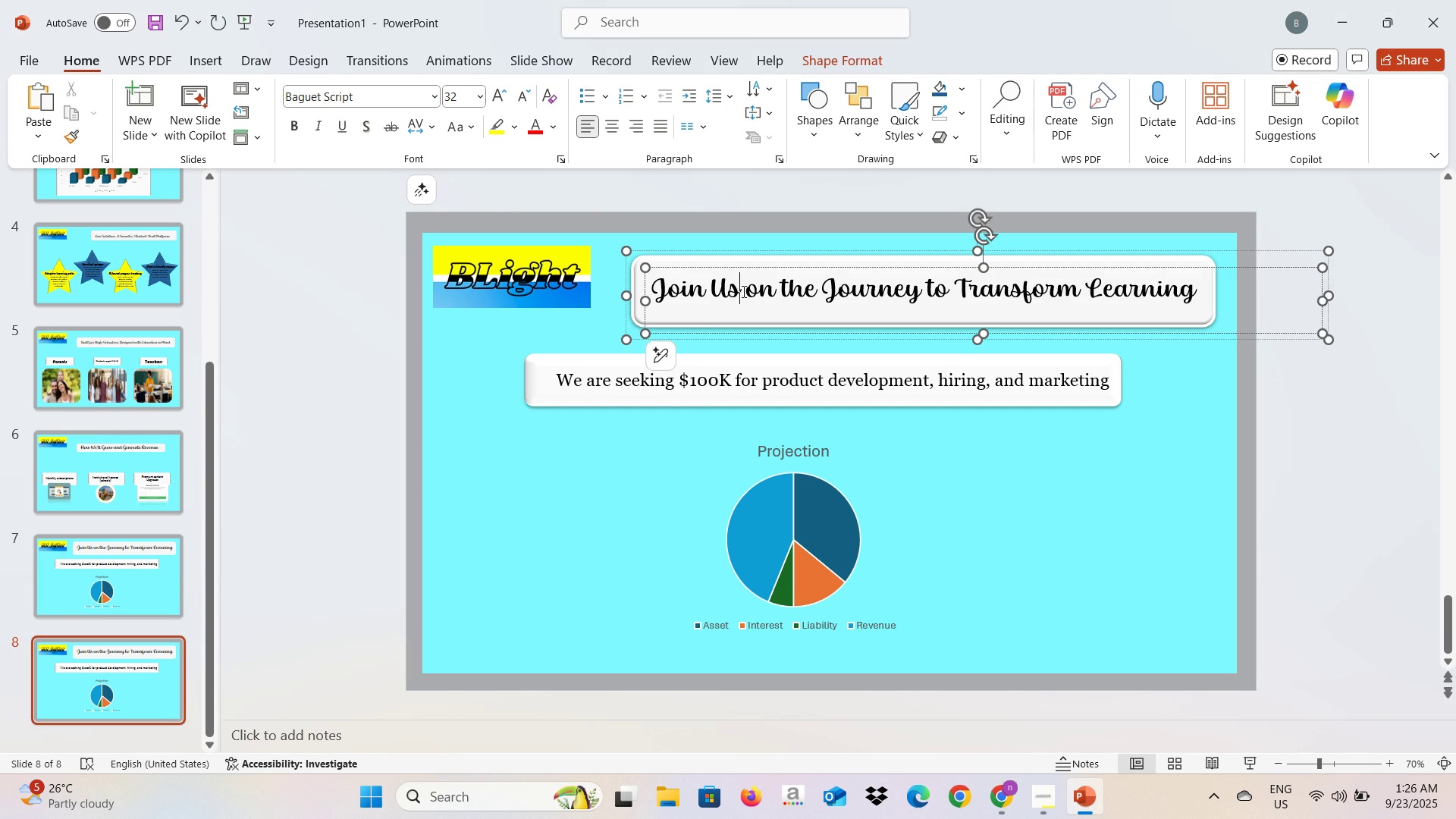 
key(Control+A)
 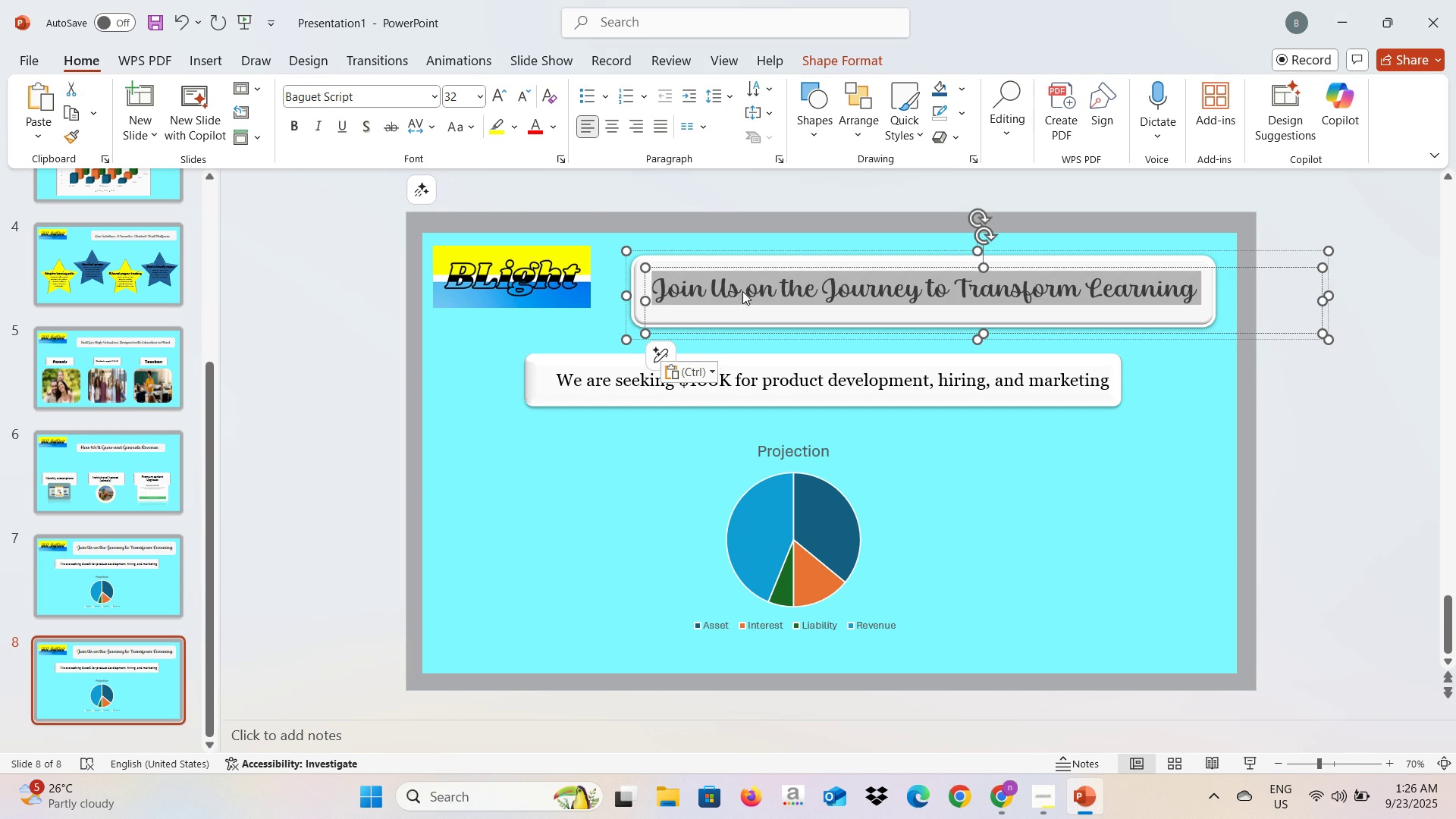 
key(Control+V)
 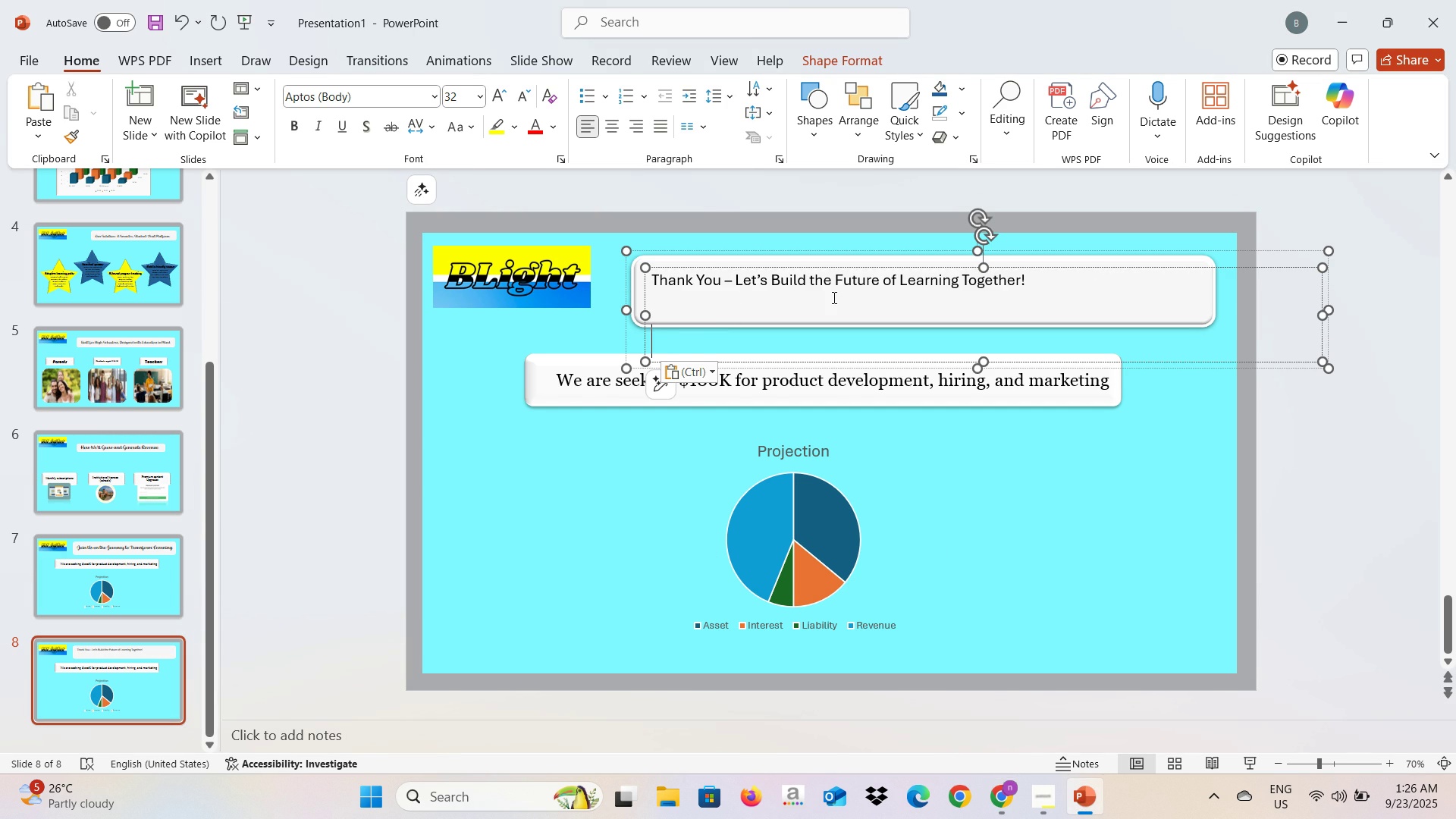 
key(Control+A)
 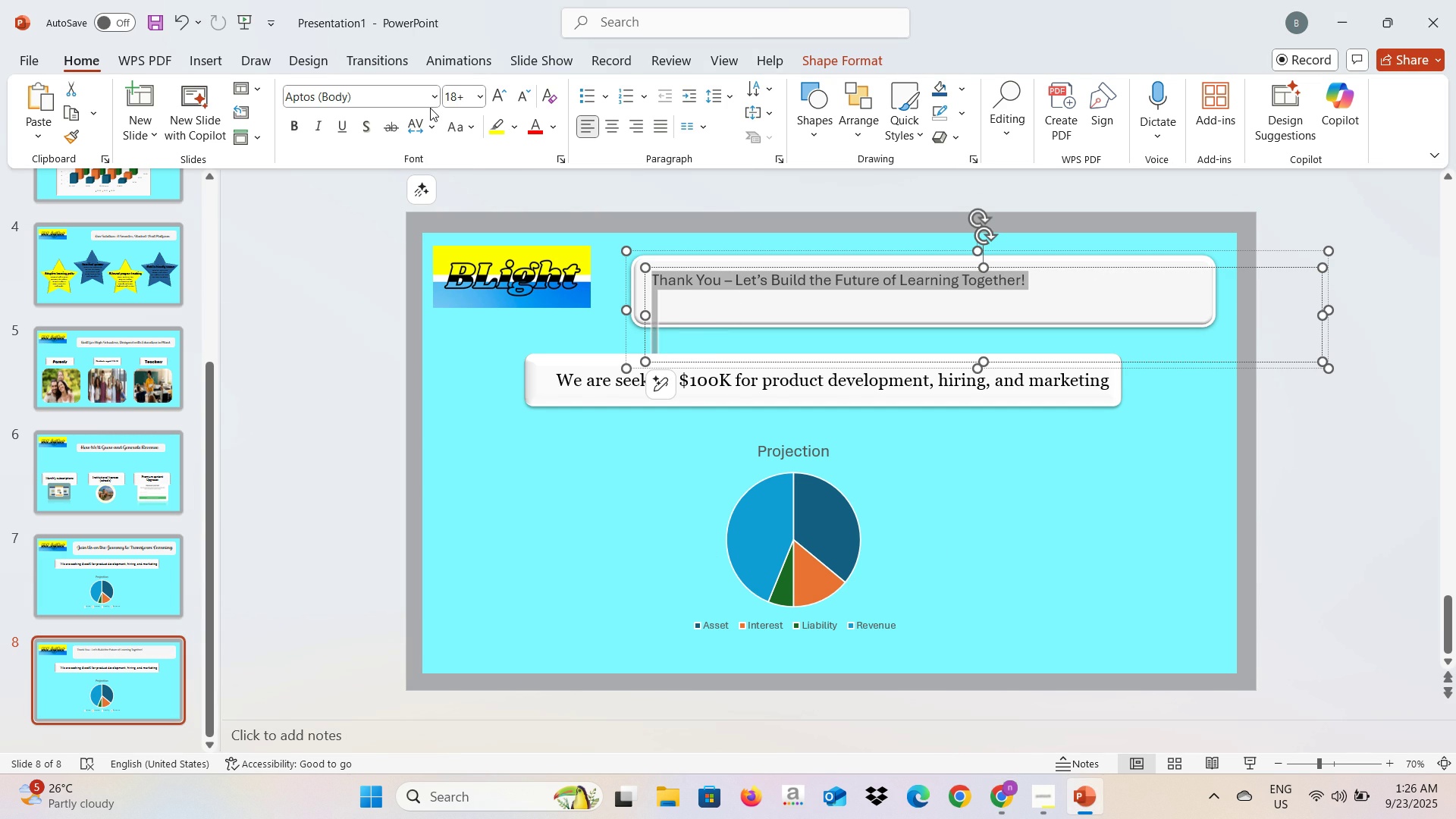 
left_click([430, 105])
 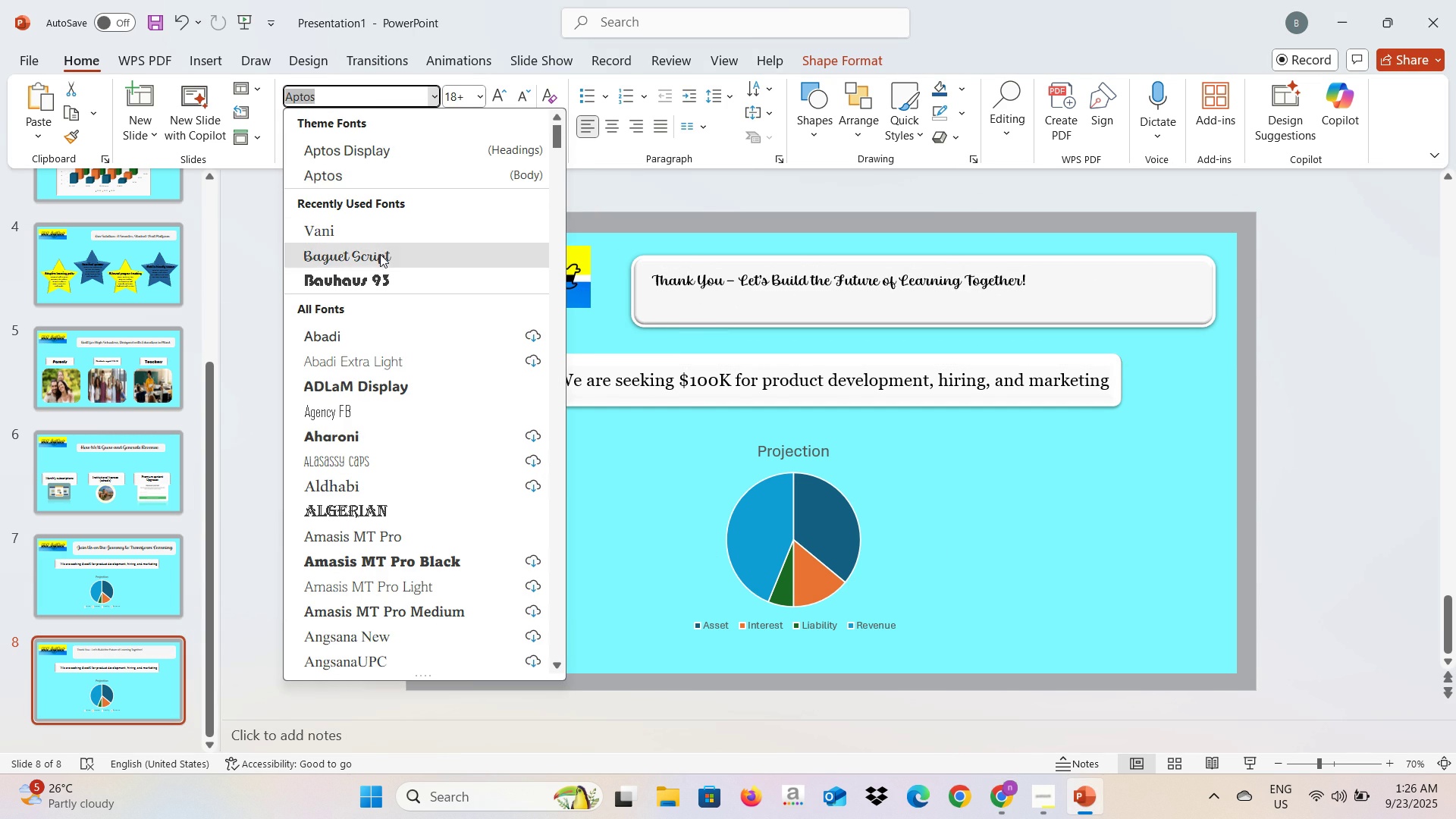 
left_click([380, 254])
 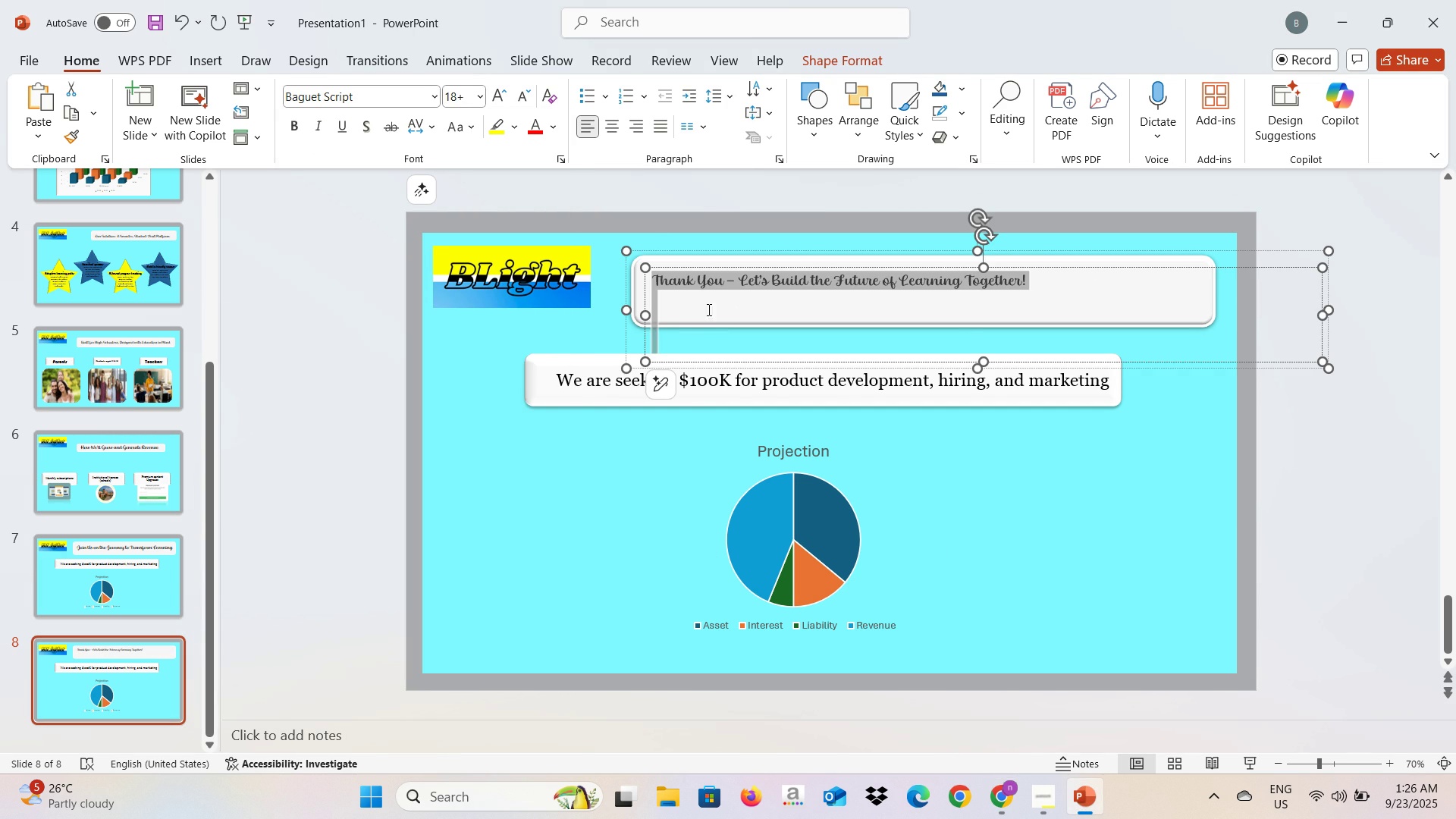 
left_click([691, 319])
 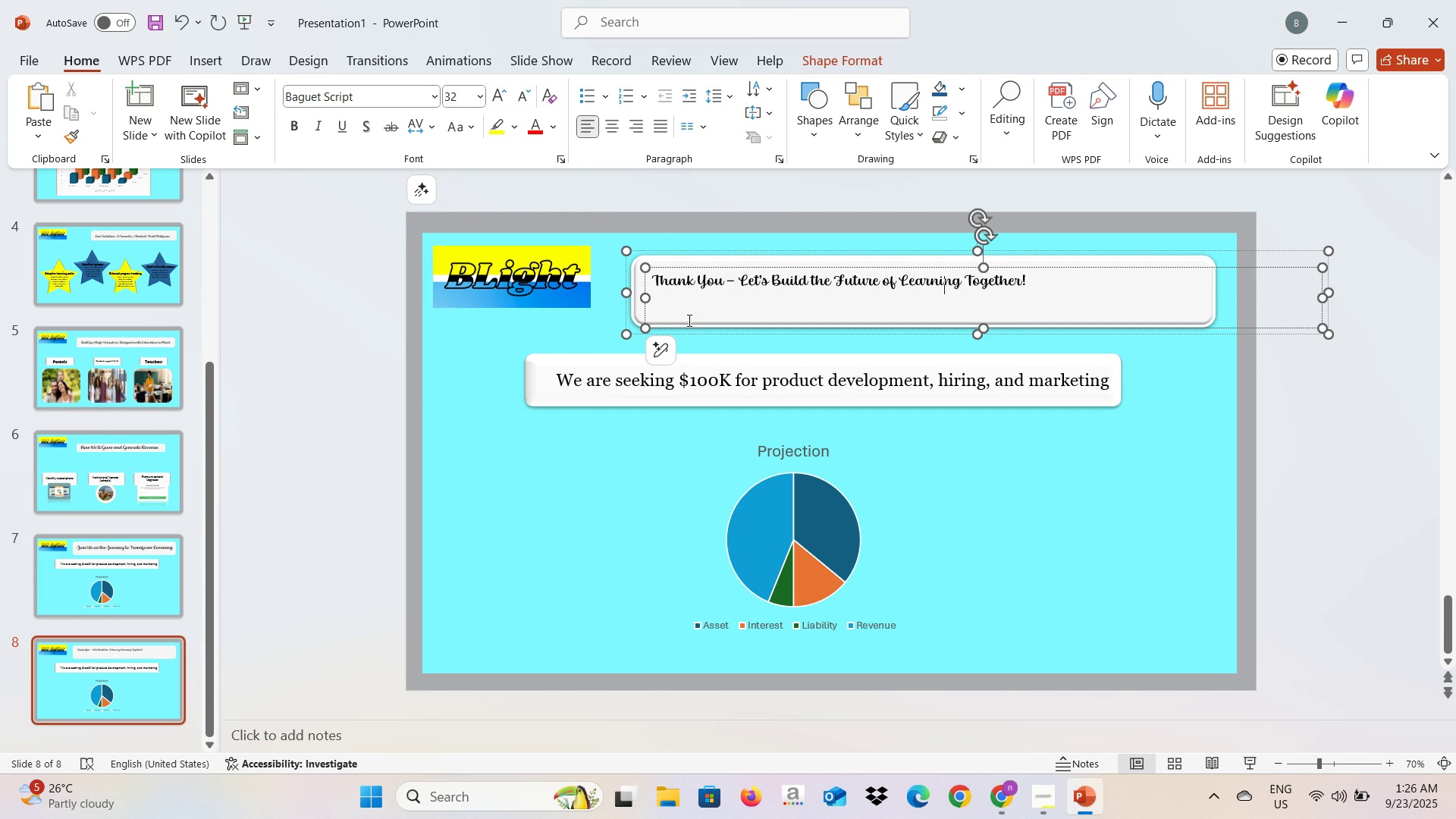 
key(Backspace)
 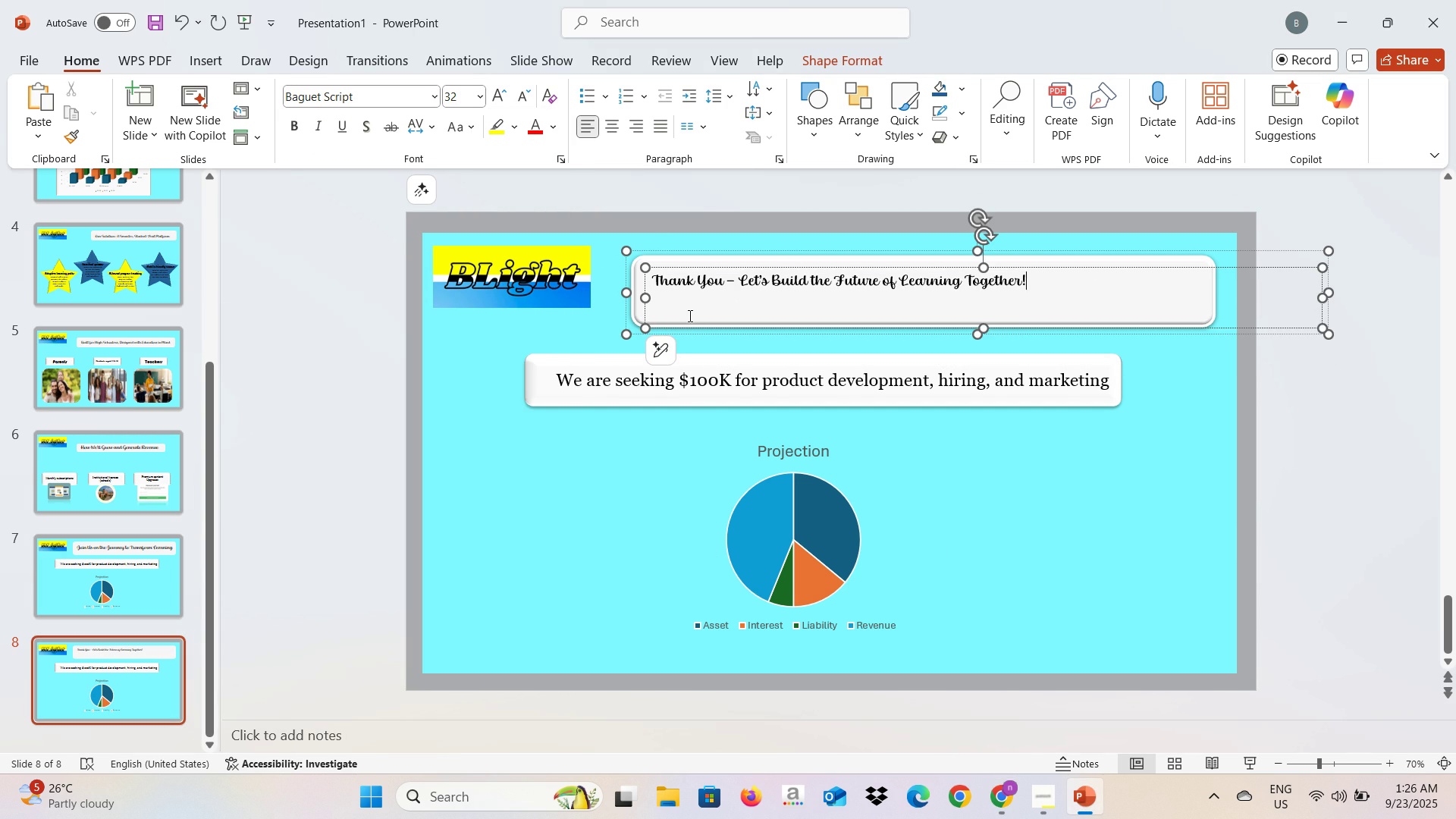 
left_click([689, 315])
 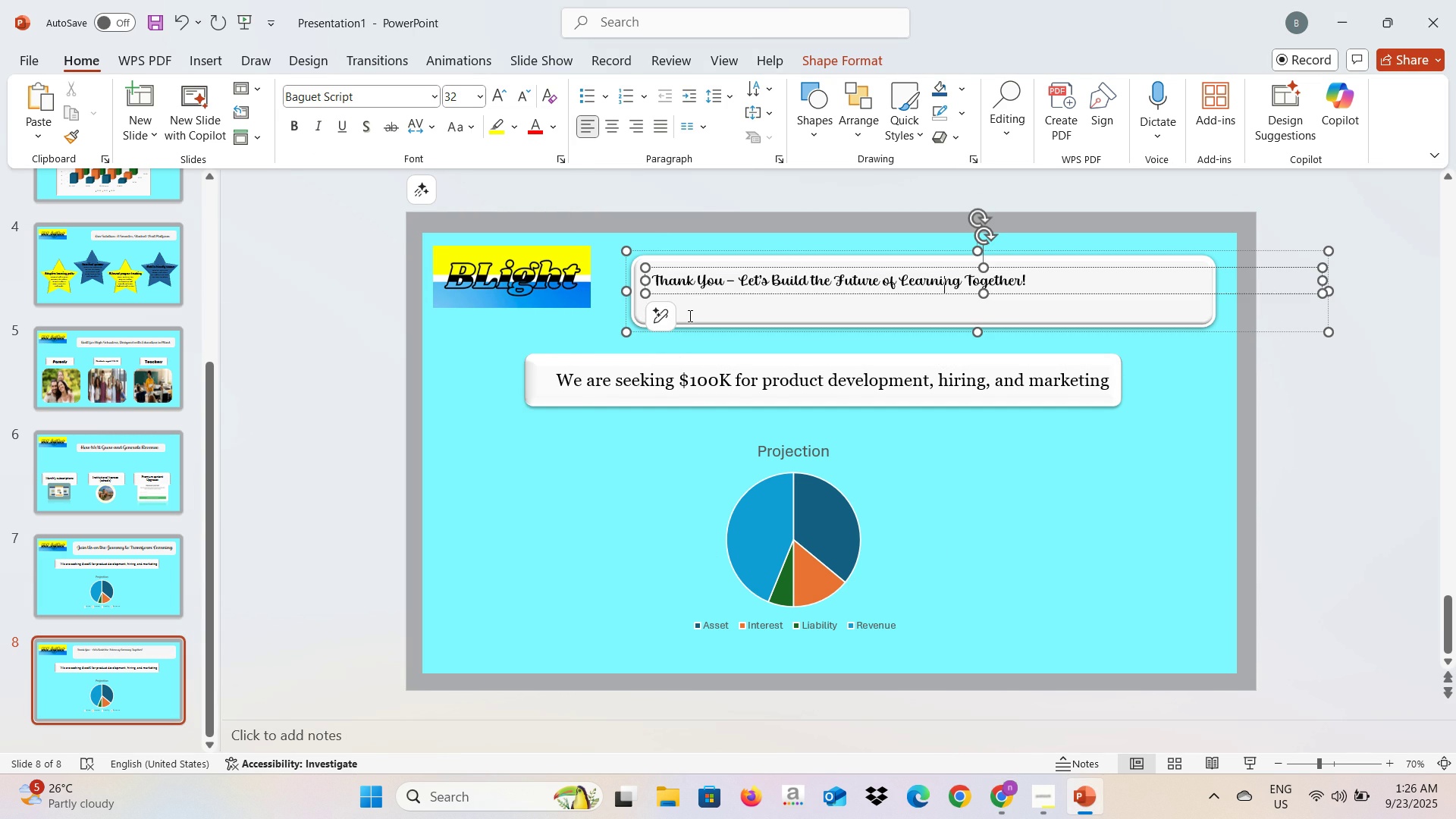 
key(Backspace)
 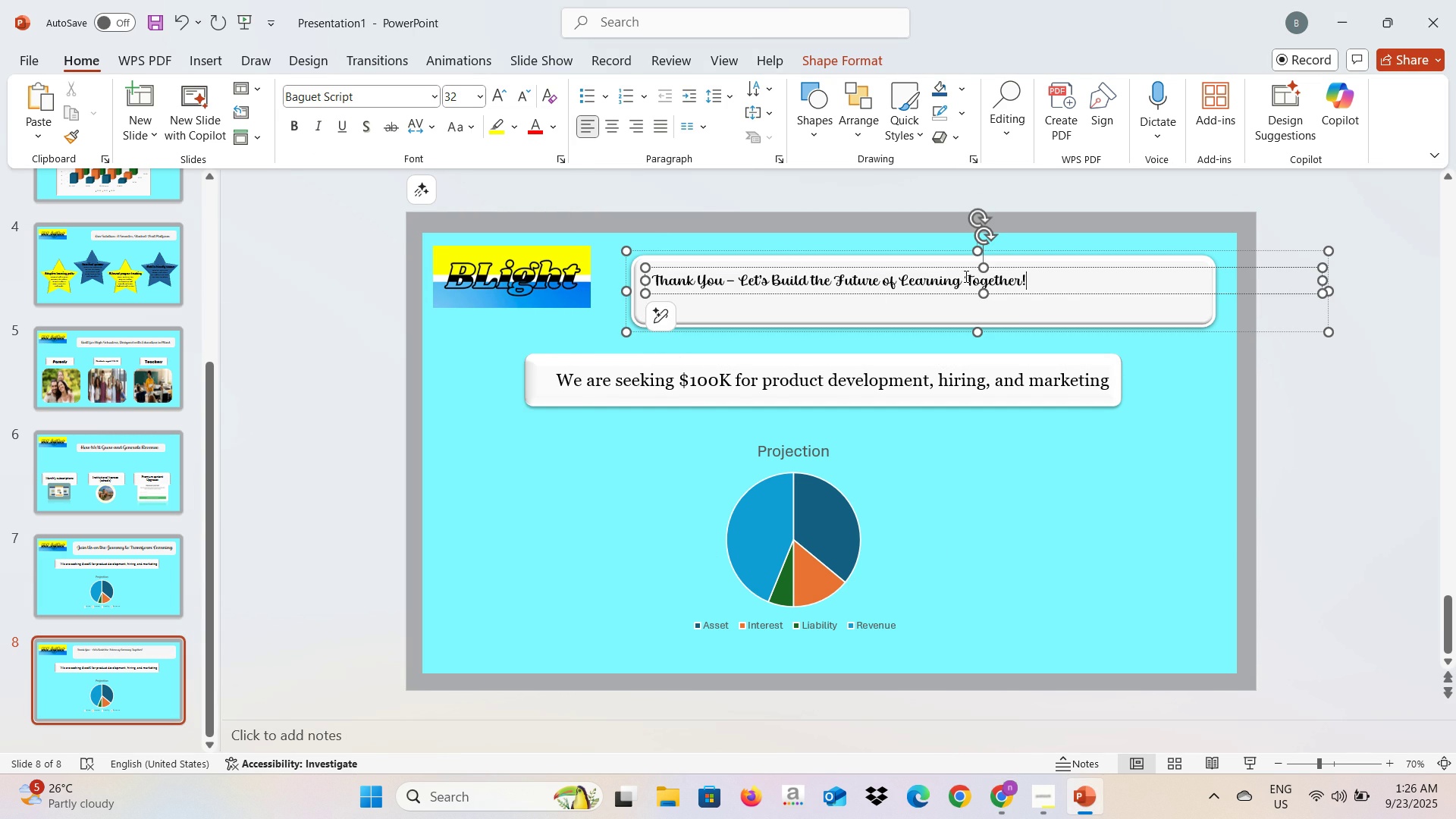 
key(Control+A)
 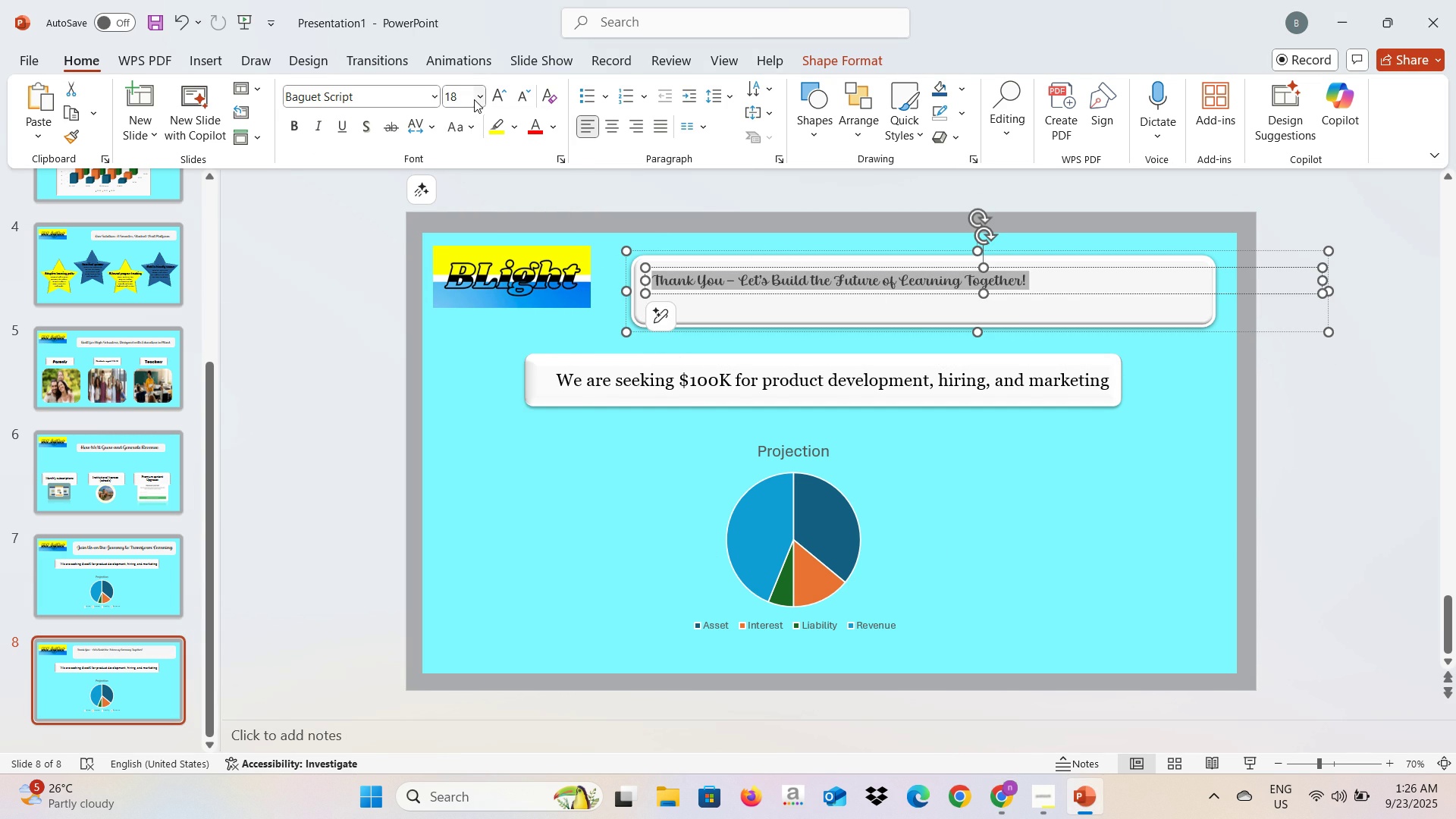 
left_click([479, 99])
 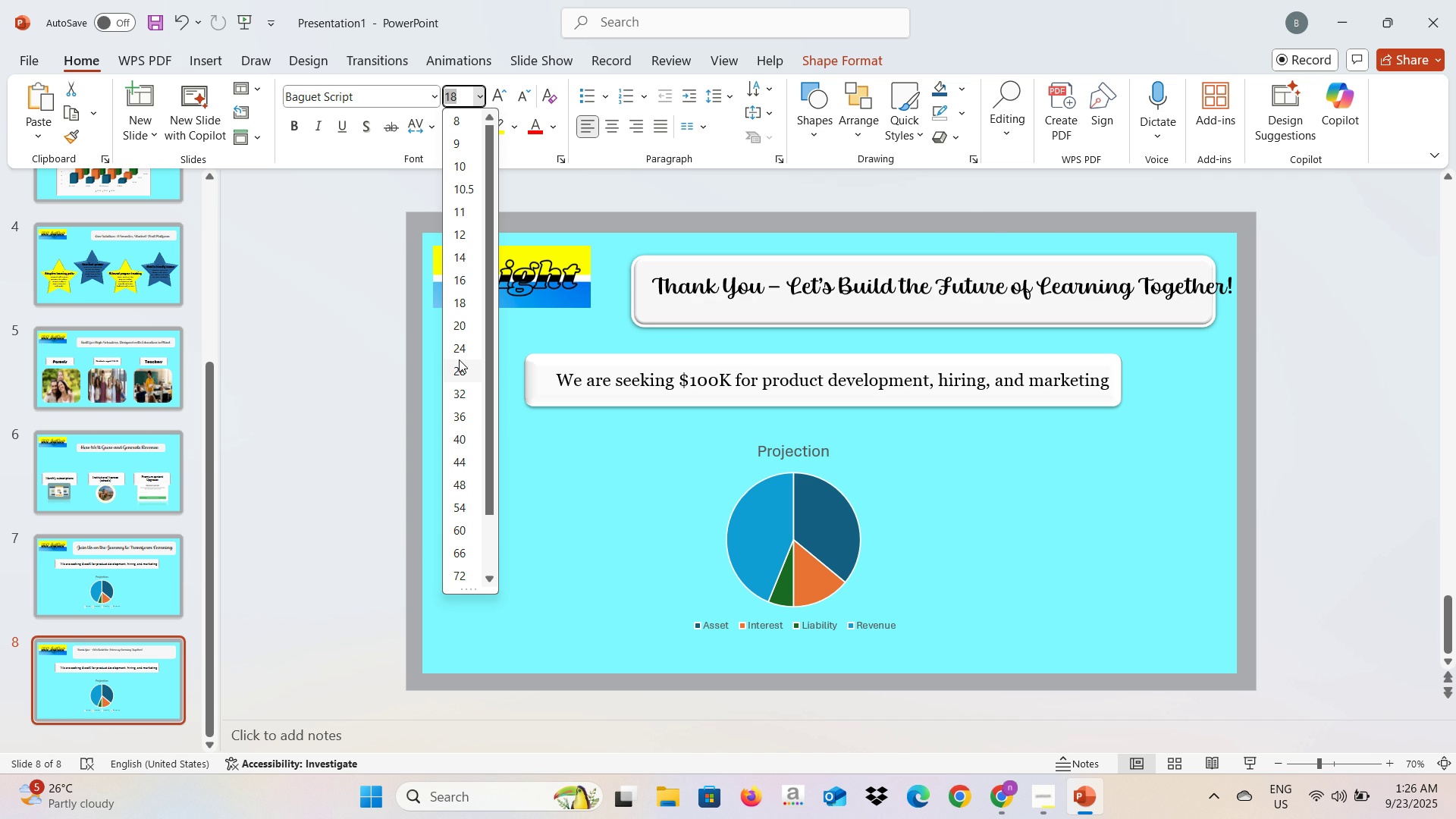 
left_click([459, 359])
 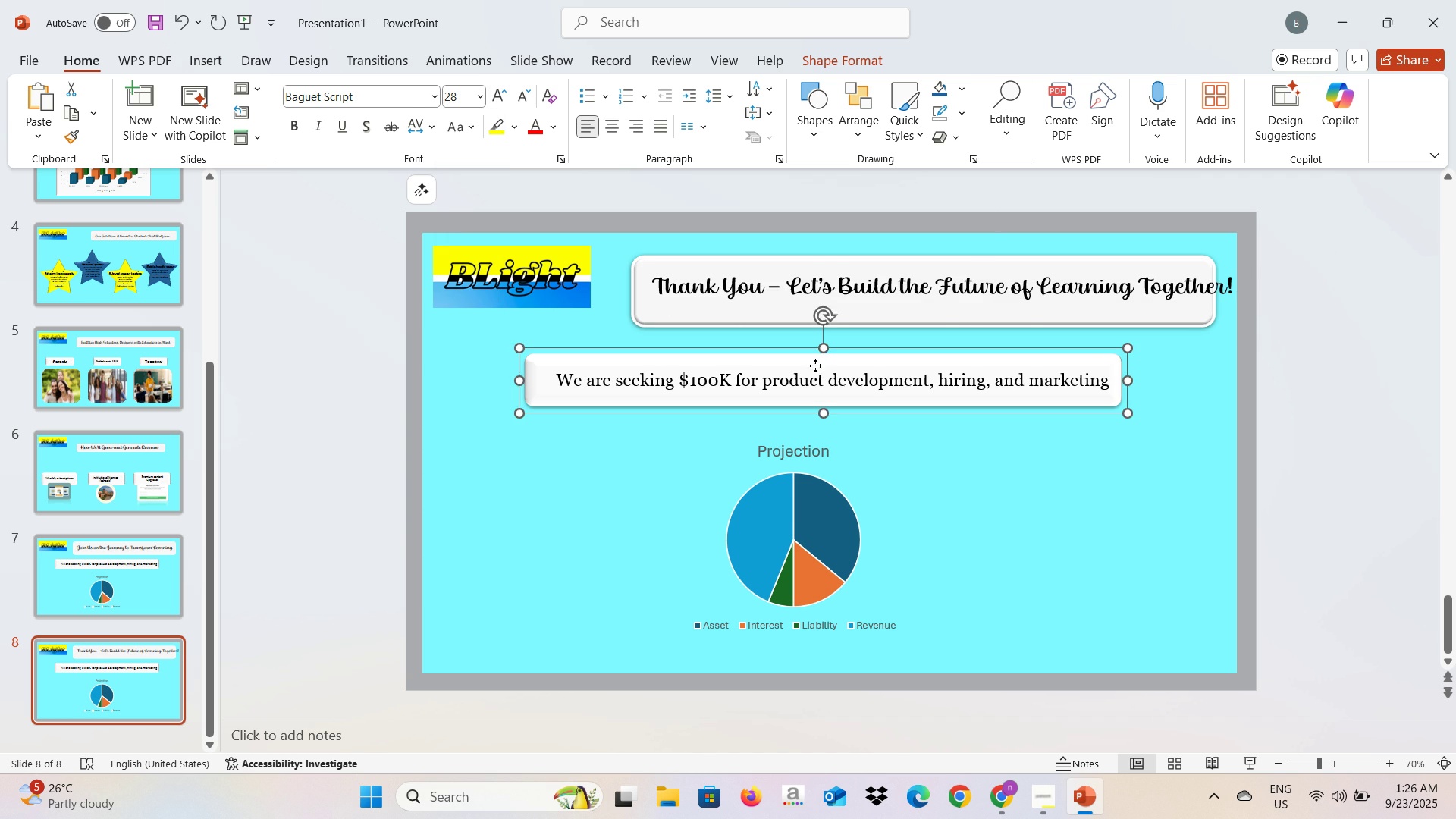 
left_click([815, 366])
 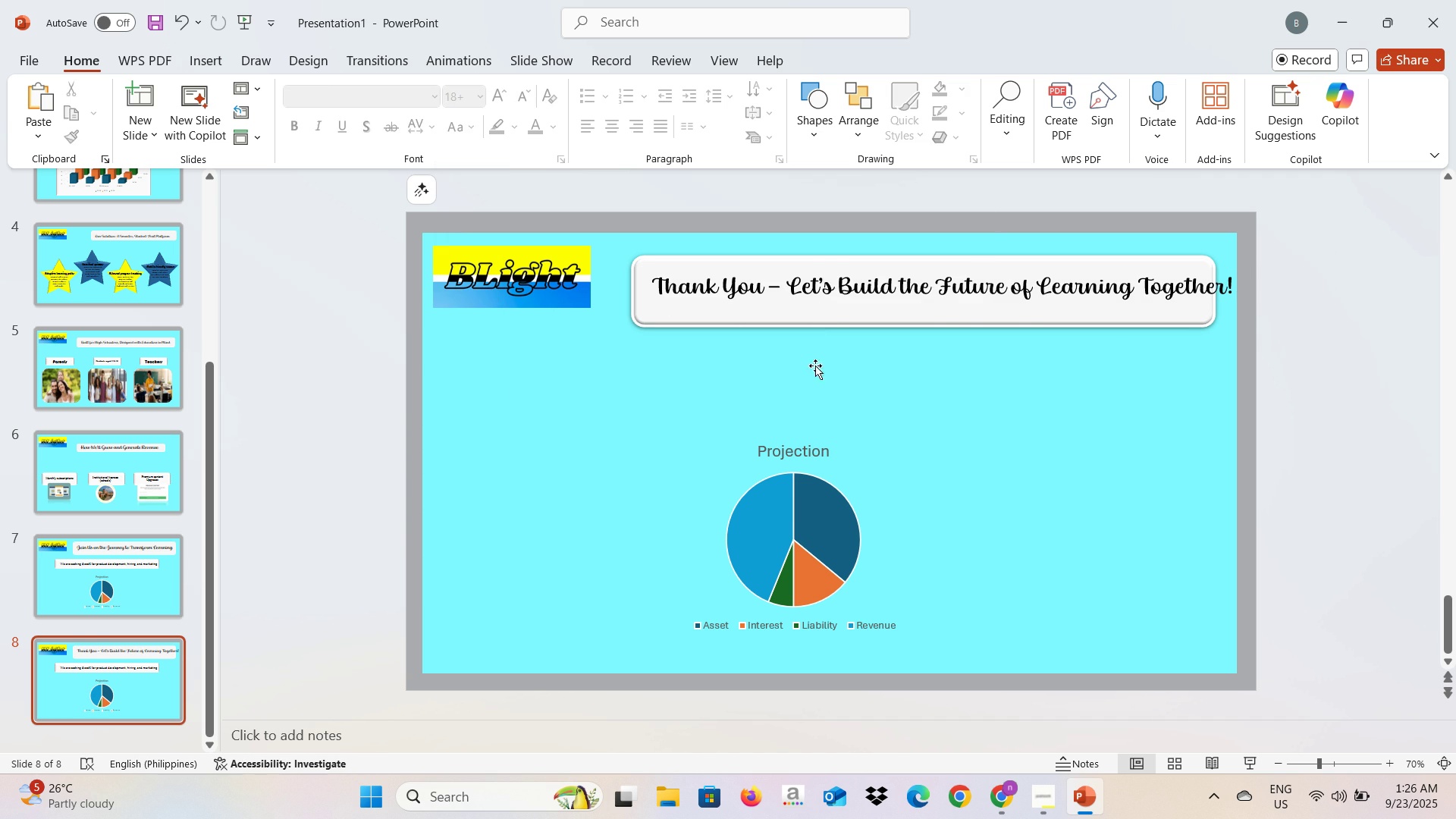 
key(Backspace)
 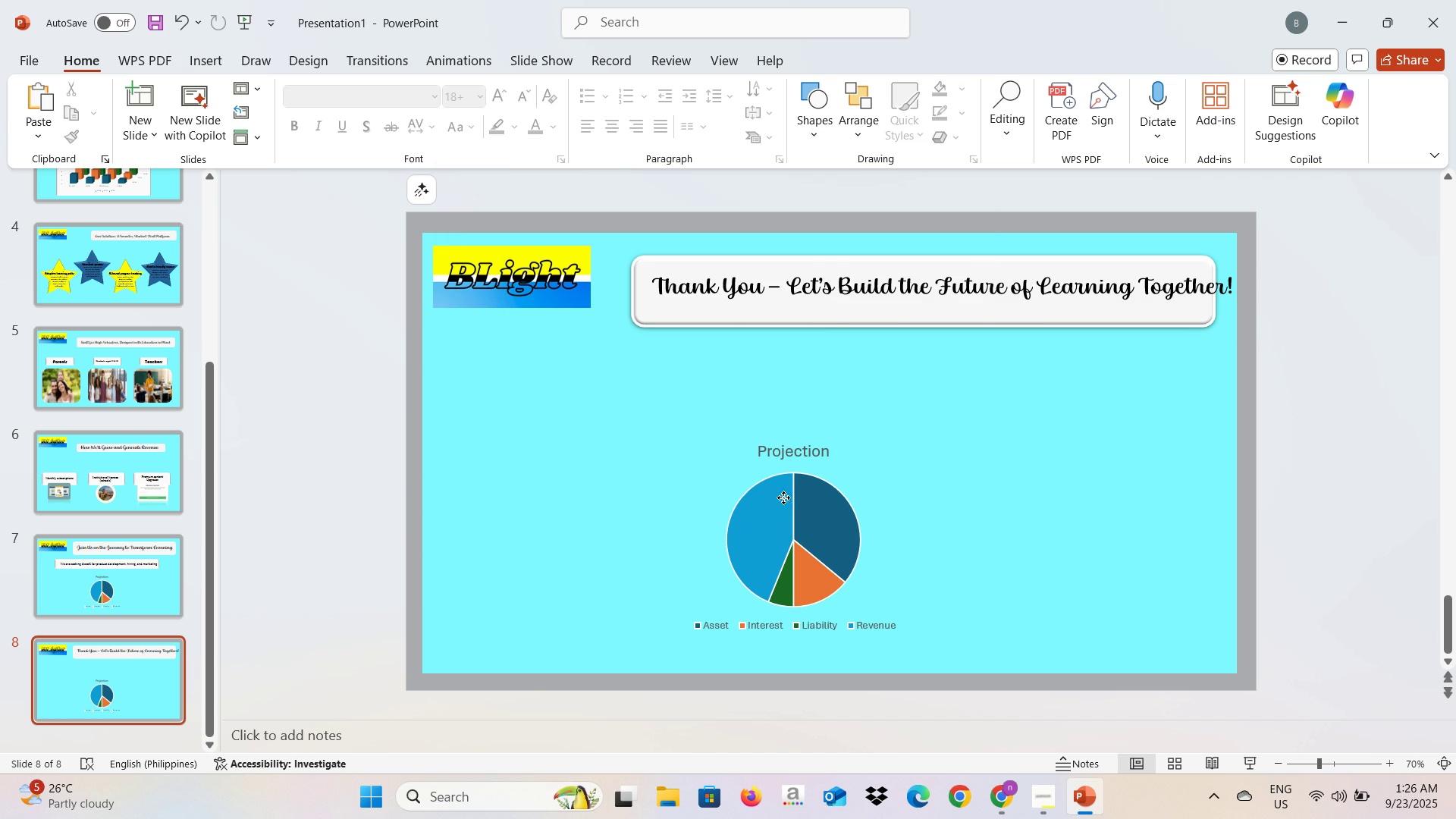 
left_click([783, 497])
 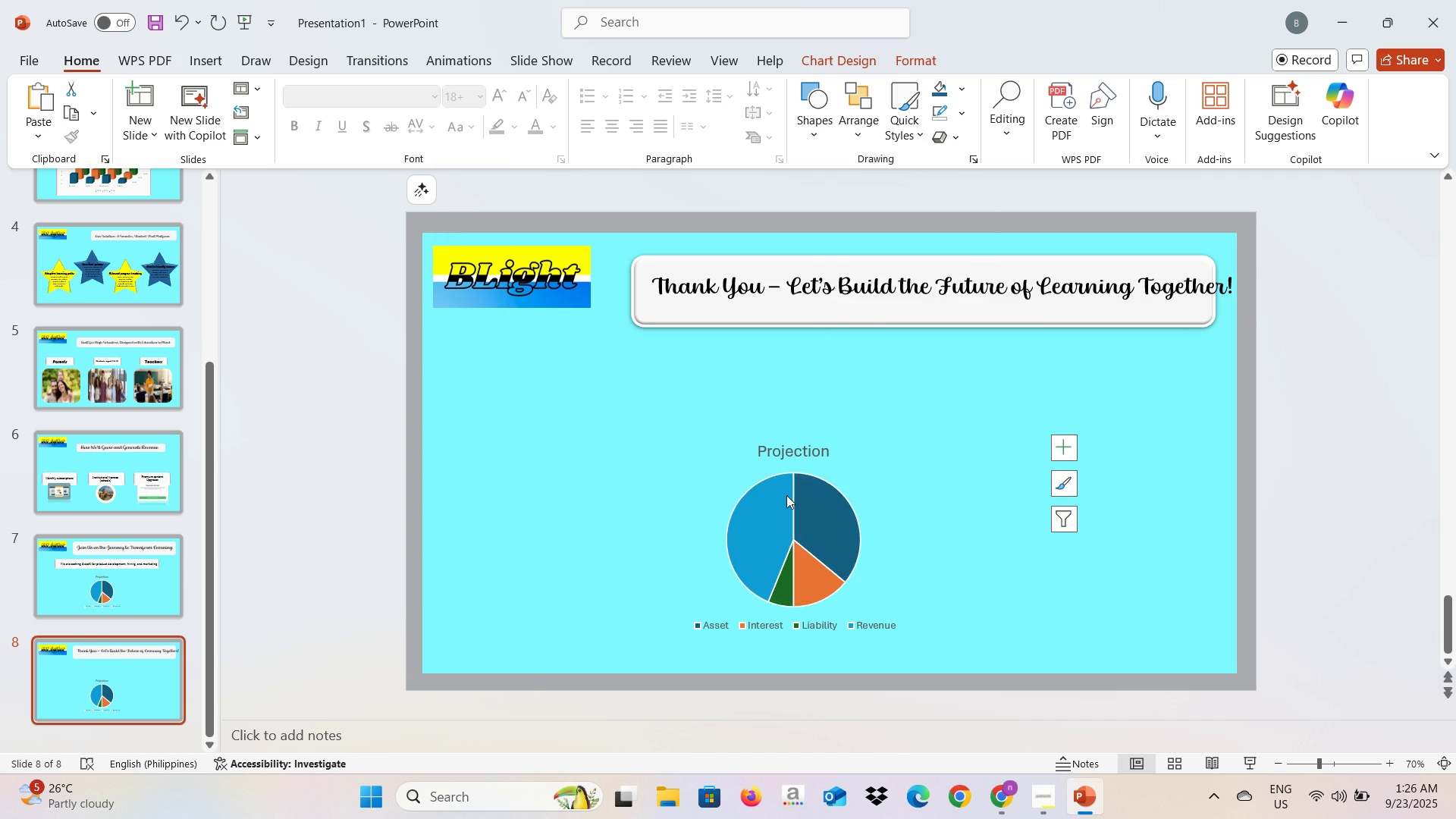 
key(Backspace)
 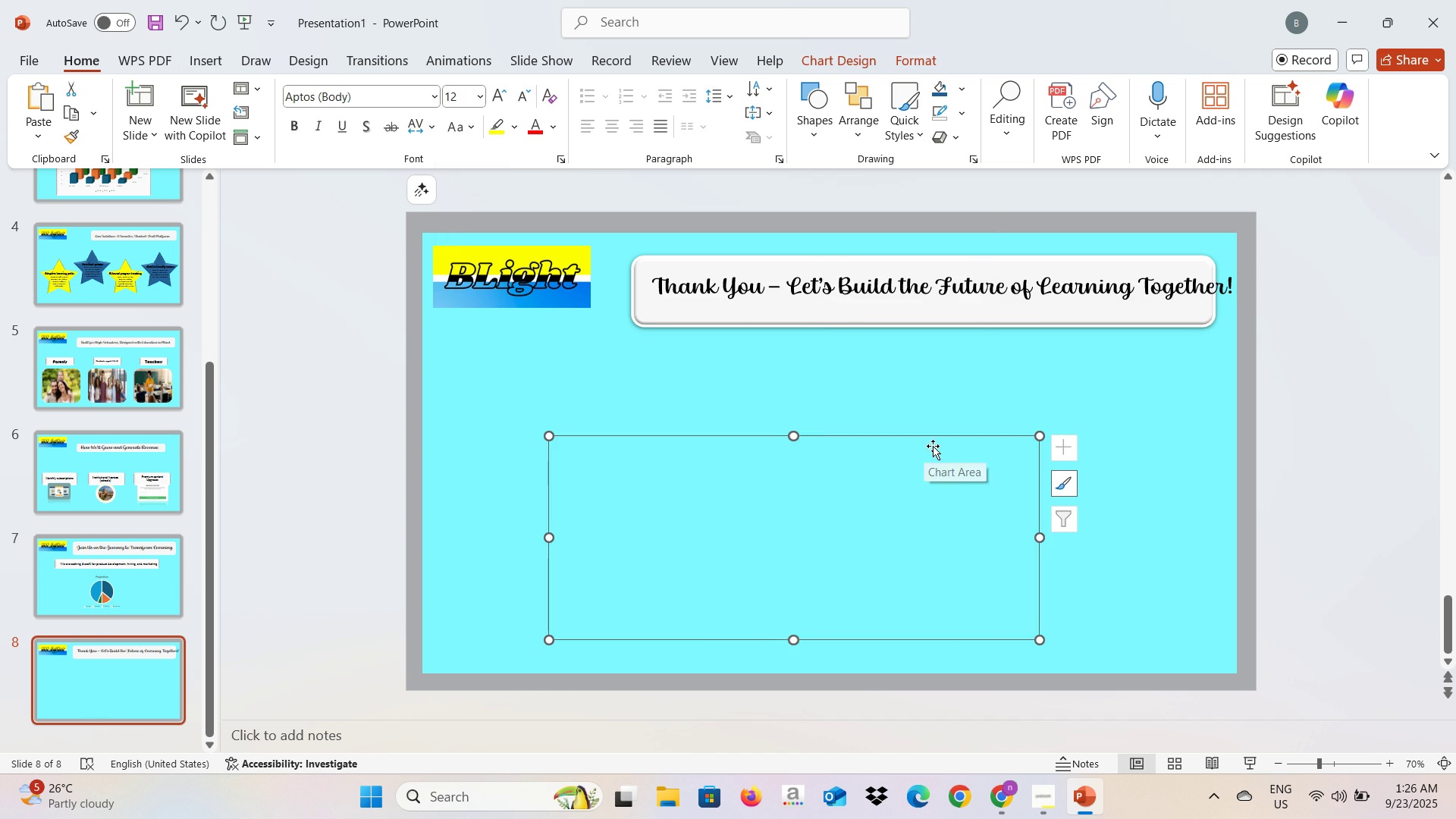 
left_click([934, 446])
 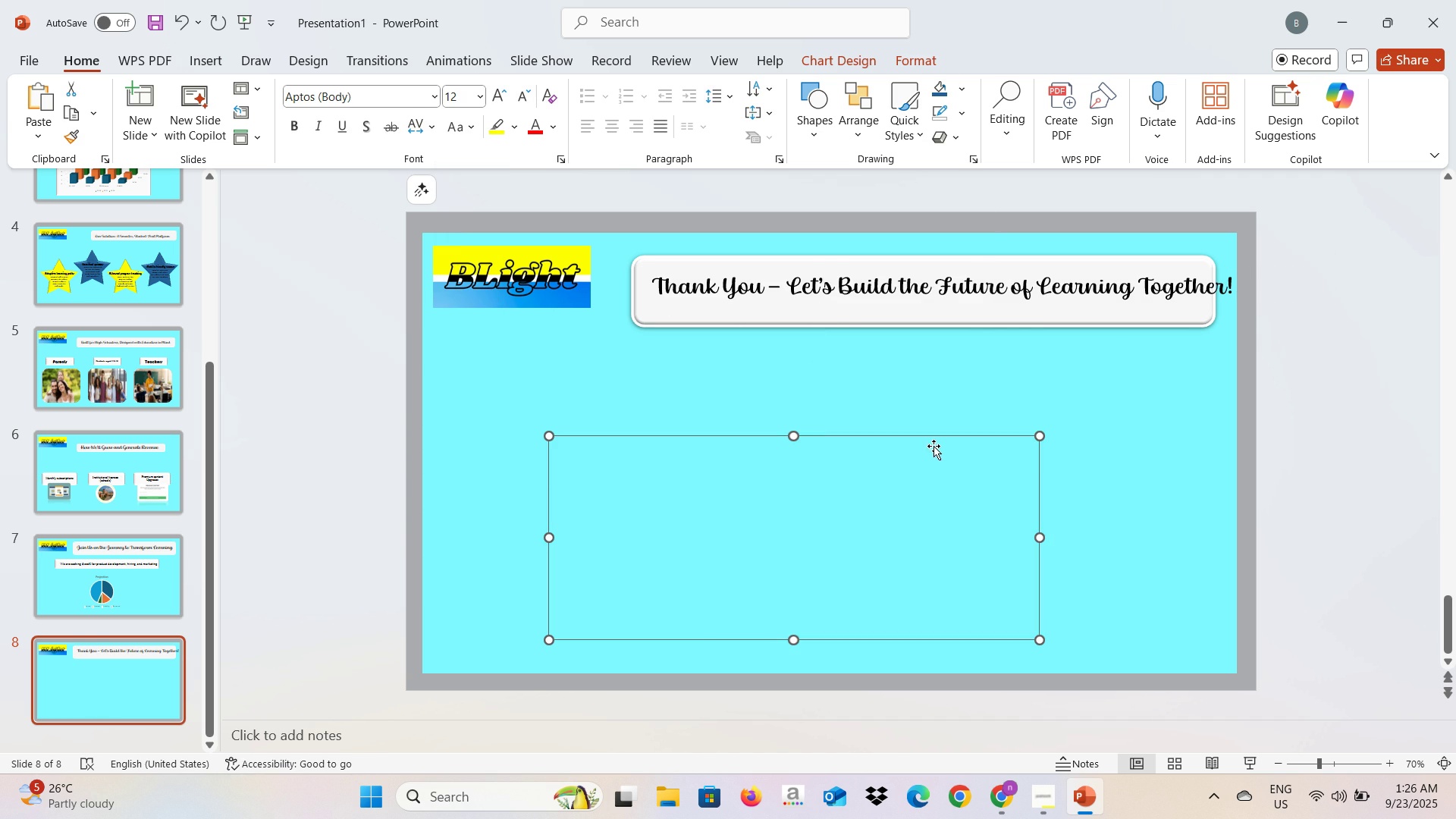 
key(Backspace)
 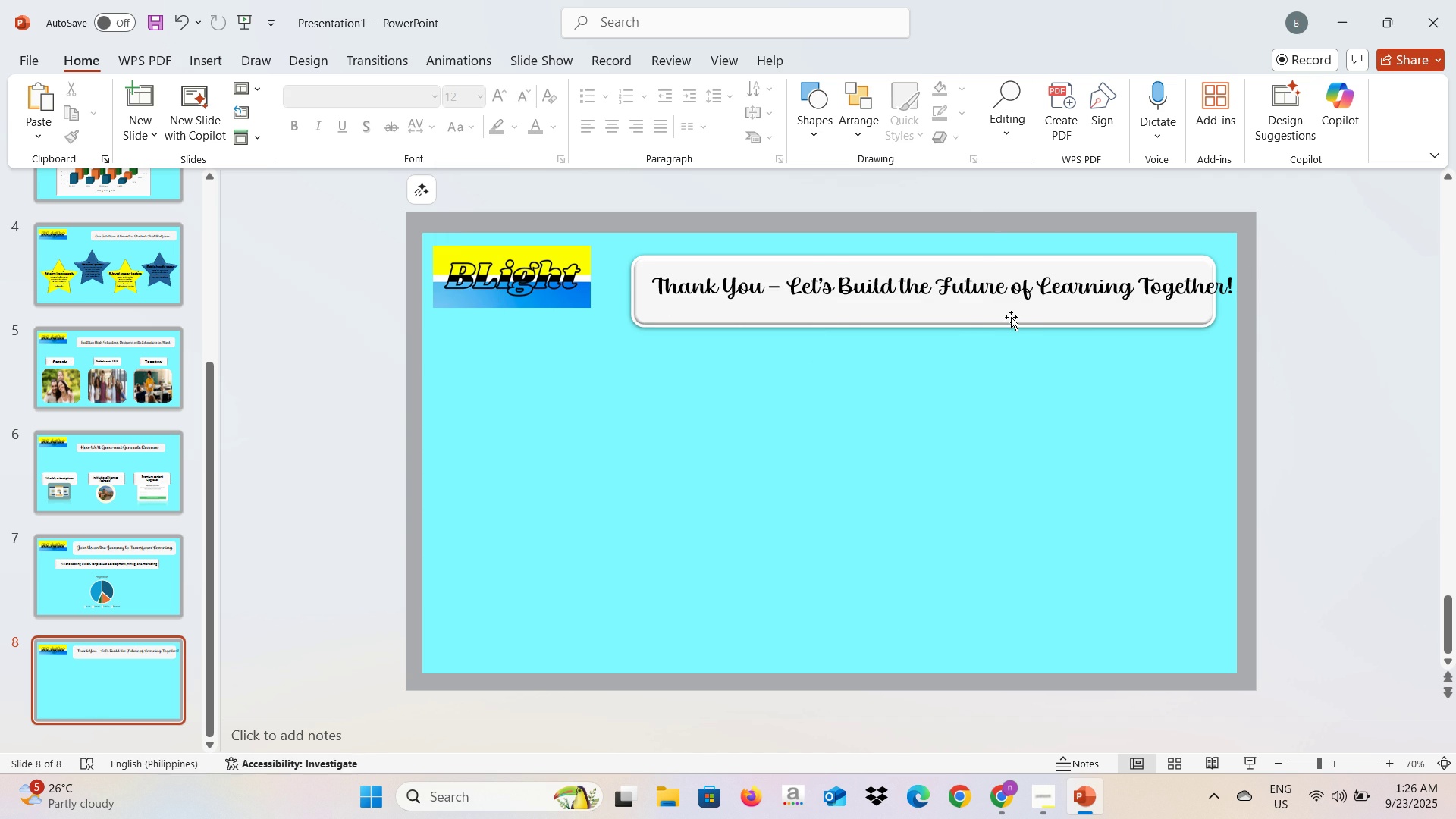 
left_click([1011, 317])
 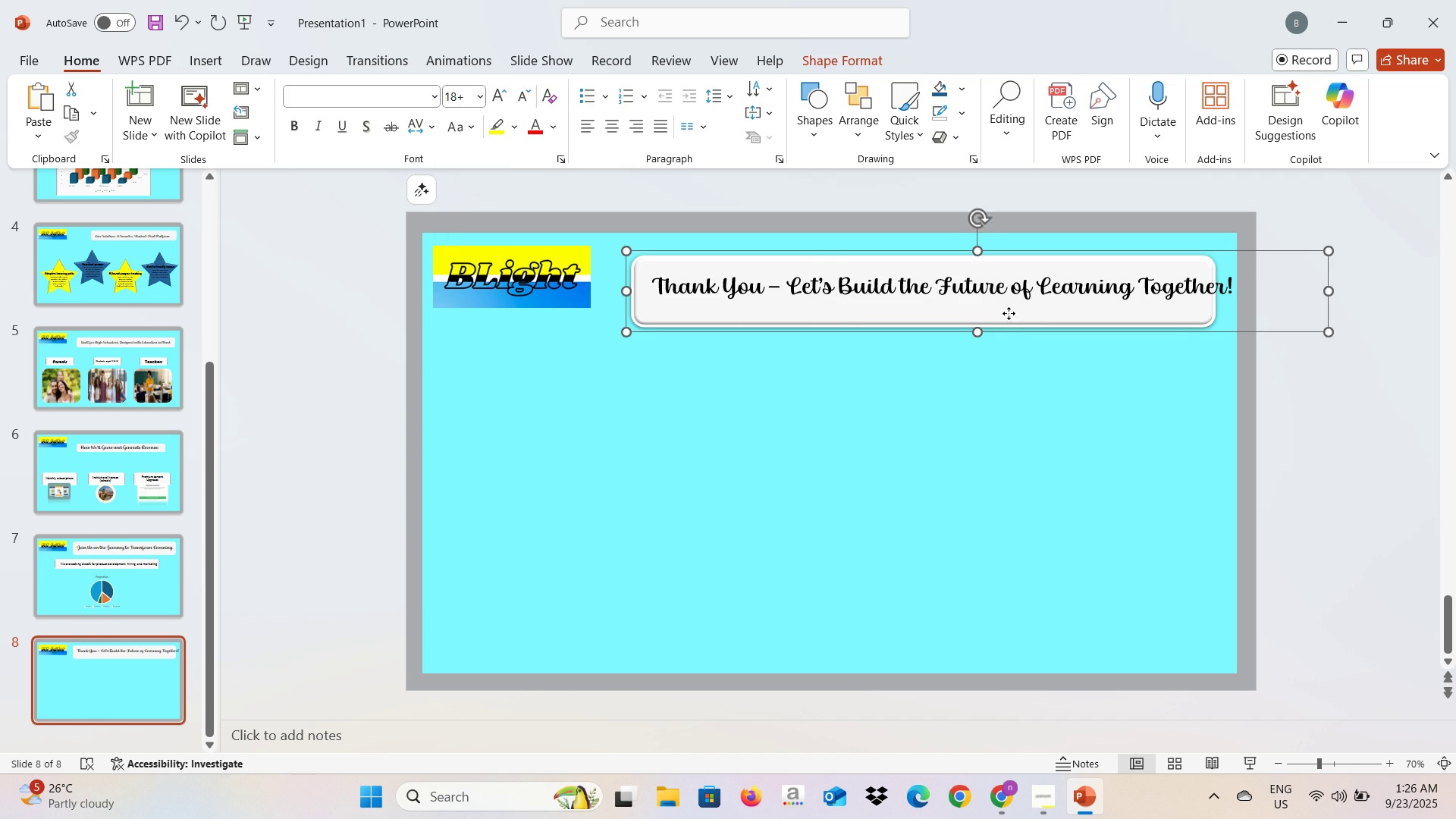 
left_click_drag(start_coordinate=[1009, 313], to_coordinate=[880, 485])
 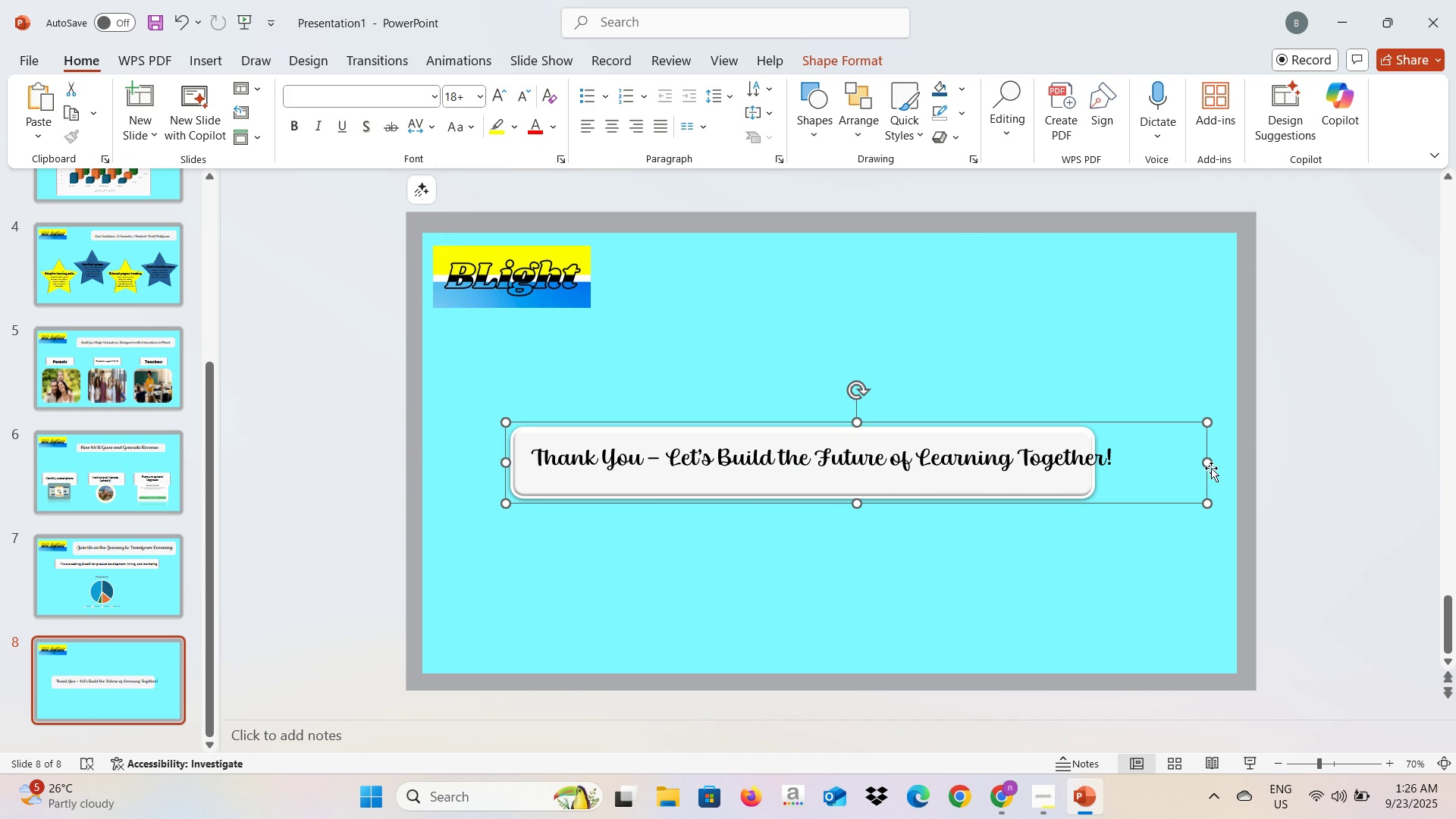 
left_click_drag(start_coordinate=[1207, 464], to_coordinate=[1357, 453])
 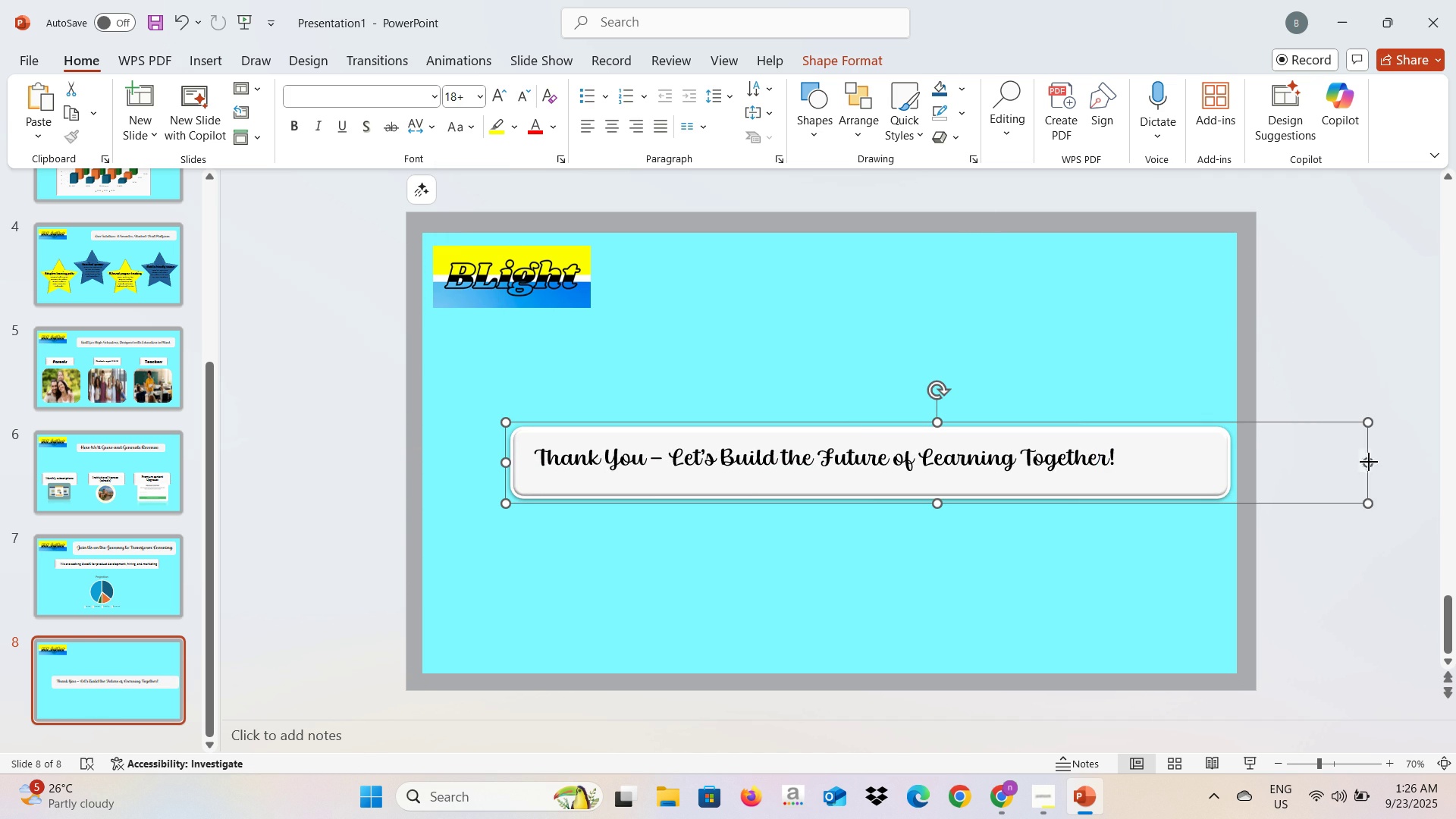 
left_click_drag(start_coordinate=[1370, 462], to_coordinate=[1291, 482])
 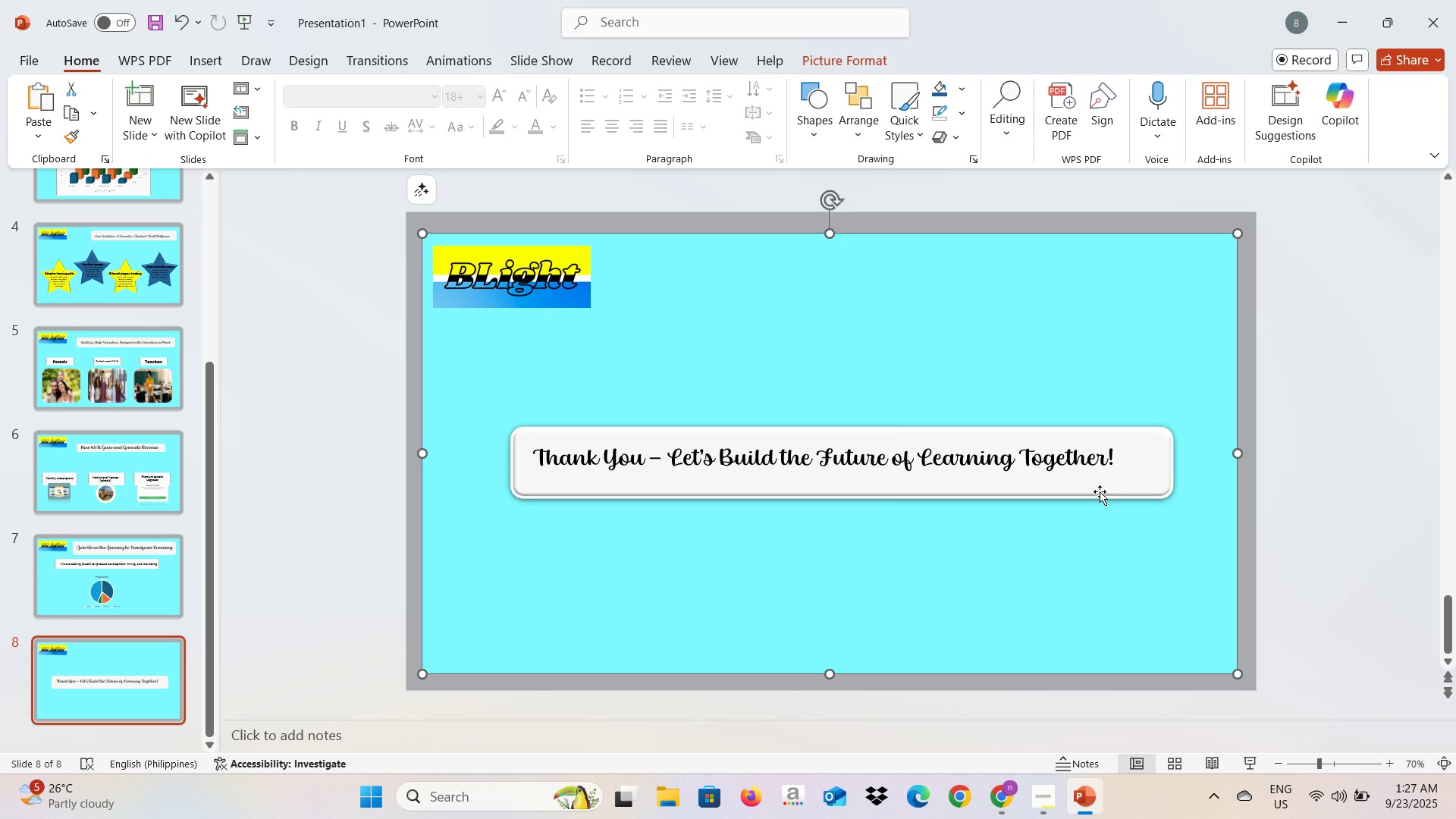 
double_click([1100, 490])
 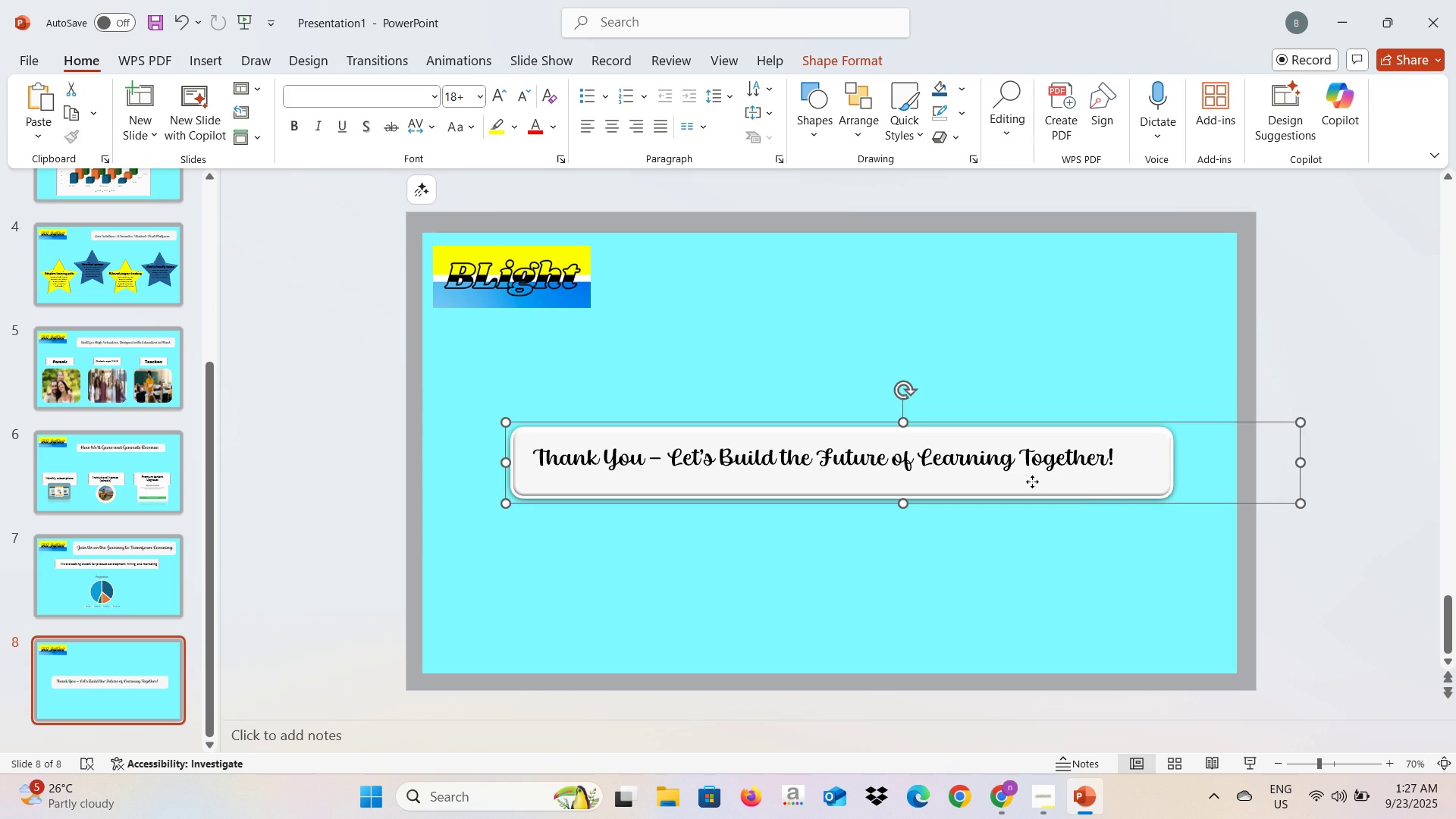 
left_click_drag(start_coordinate=[1032, 482], to_coordinate=[1028, 413])
 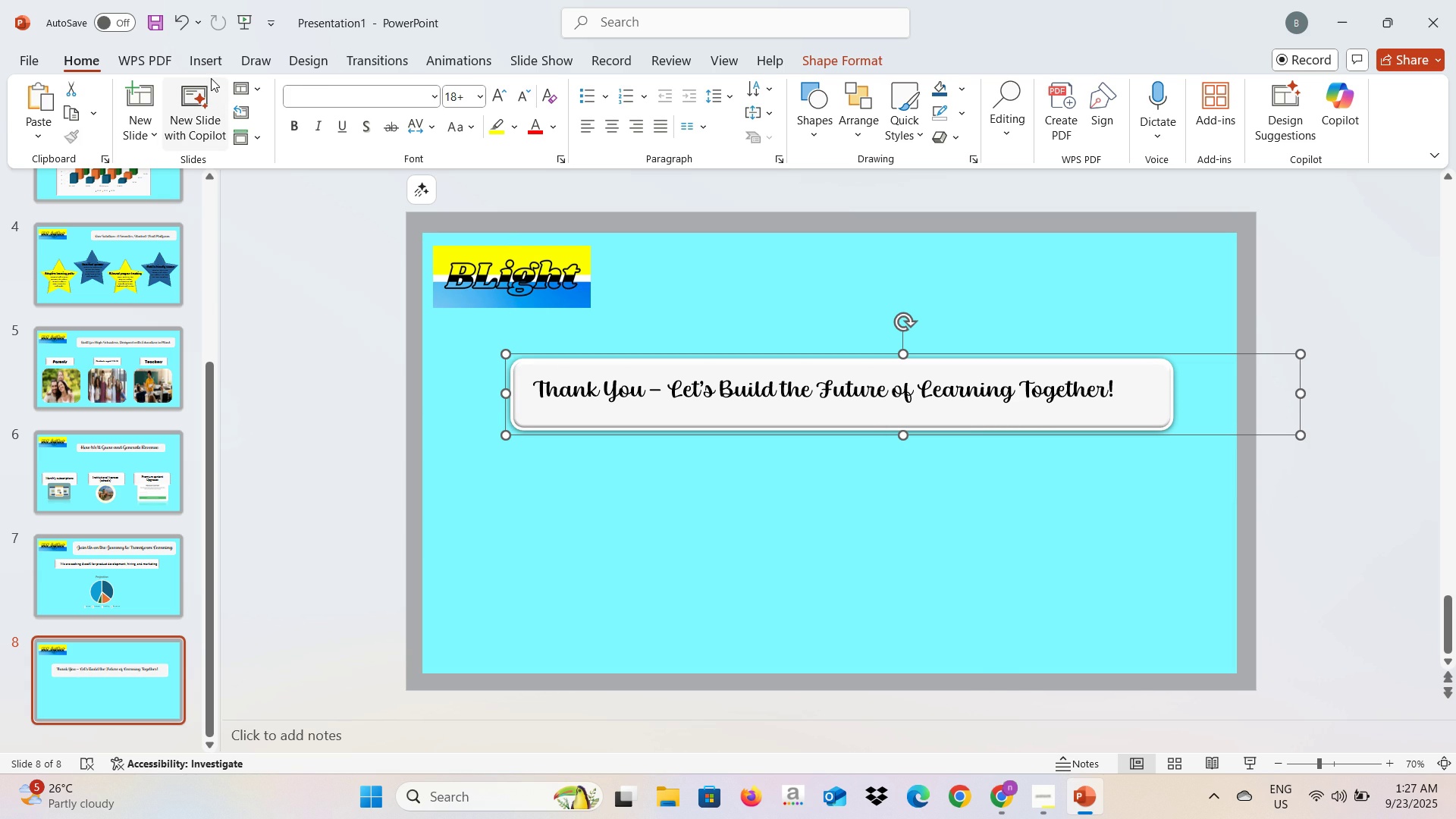 
left_click([207, 66])
 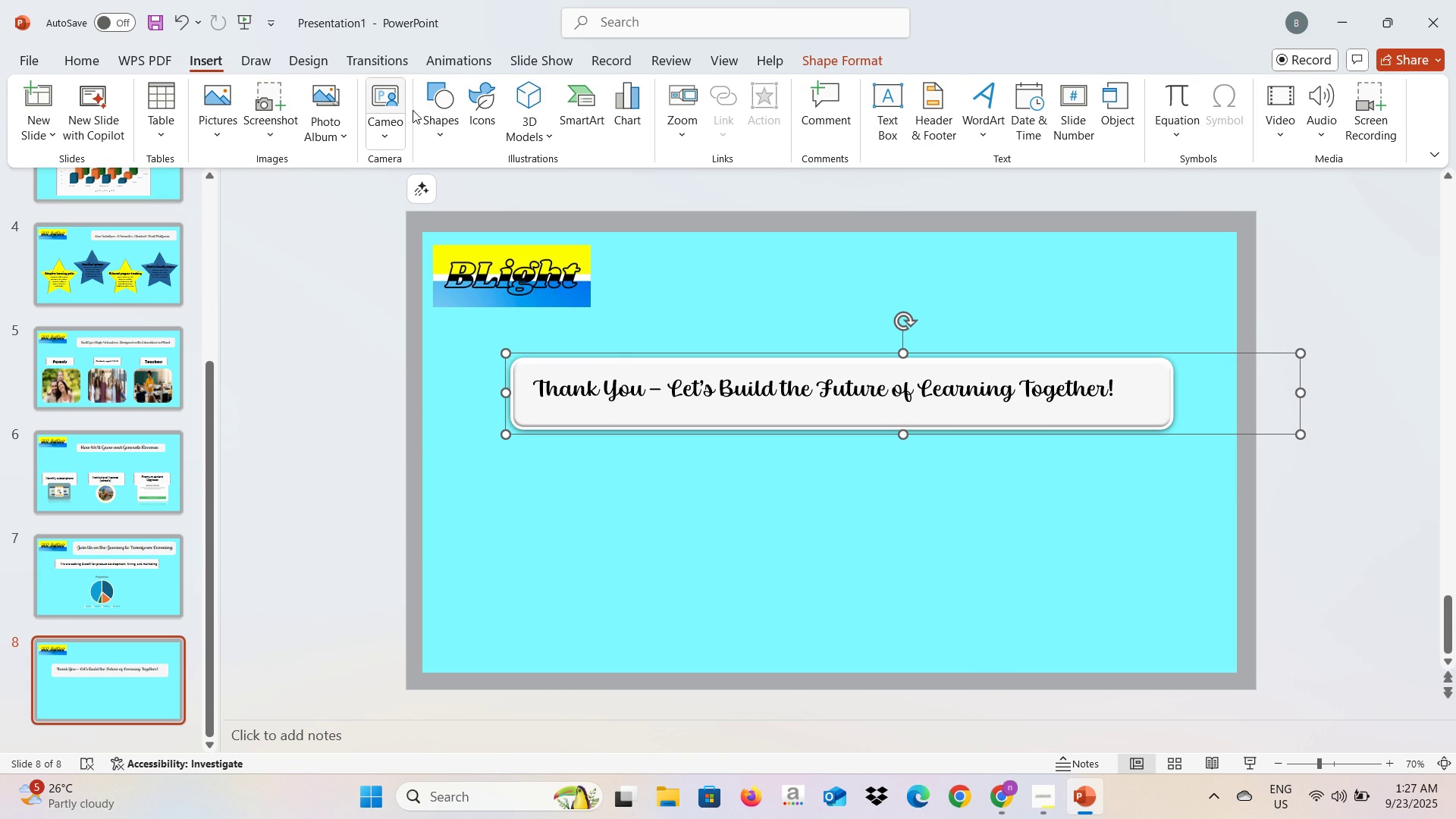 
left_click([417, 107])
 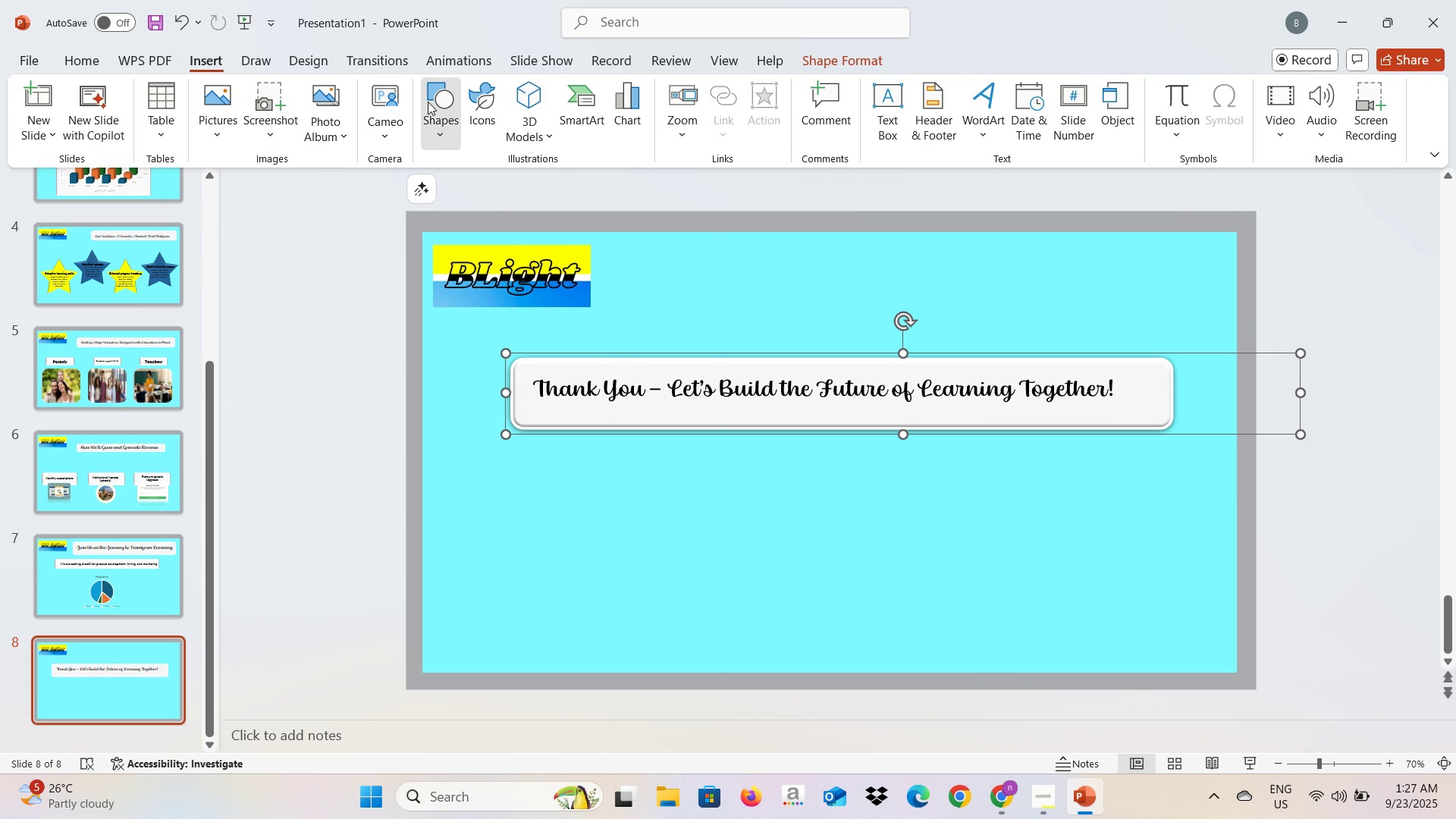 
left_click([428, 102])
 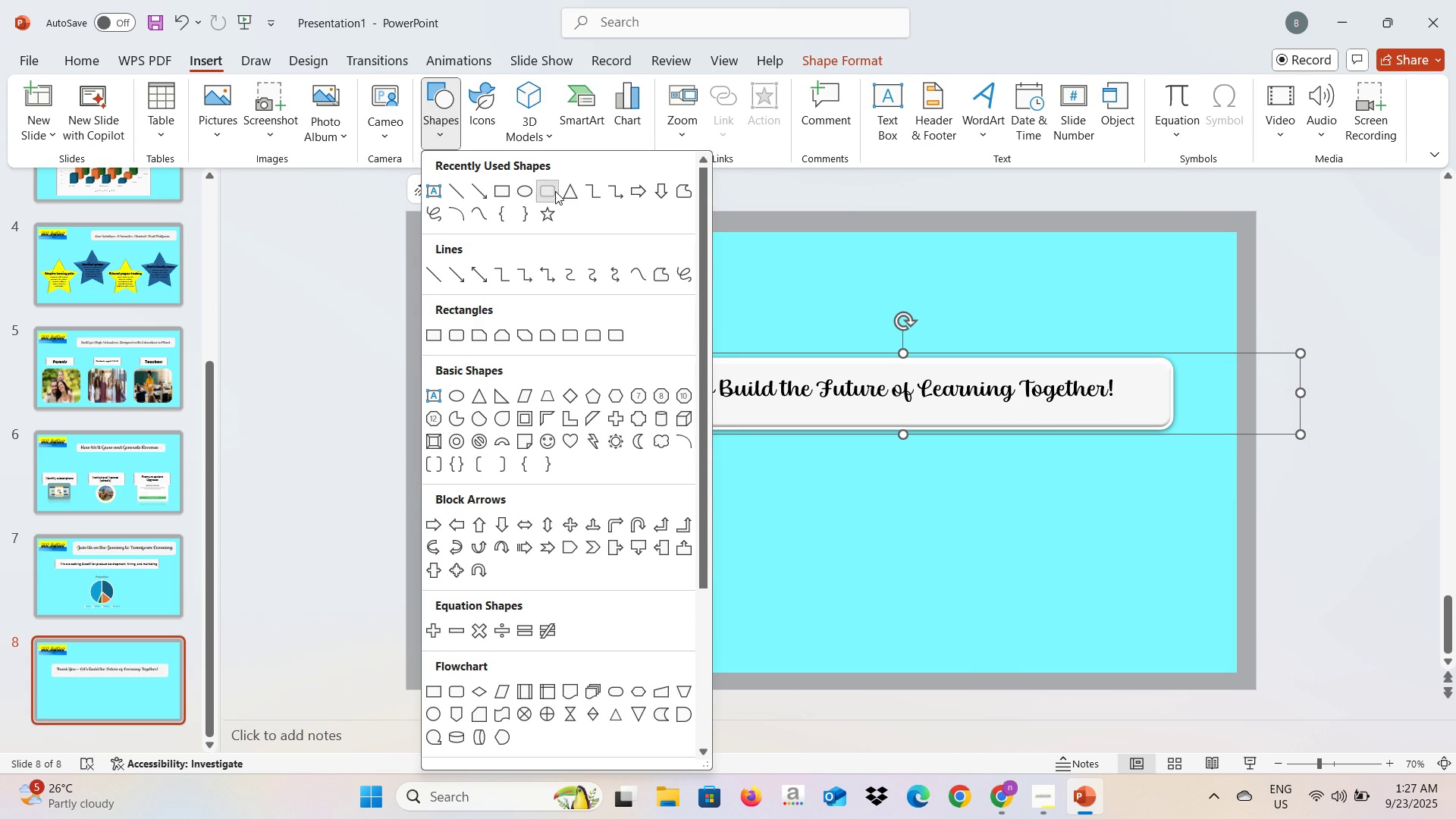 
left_click([555, 191])
 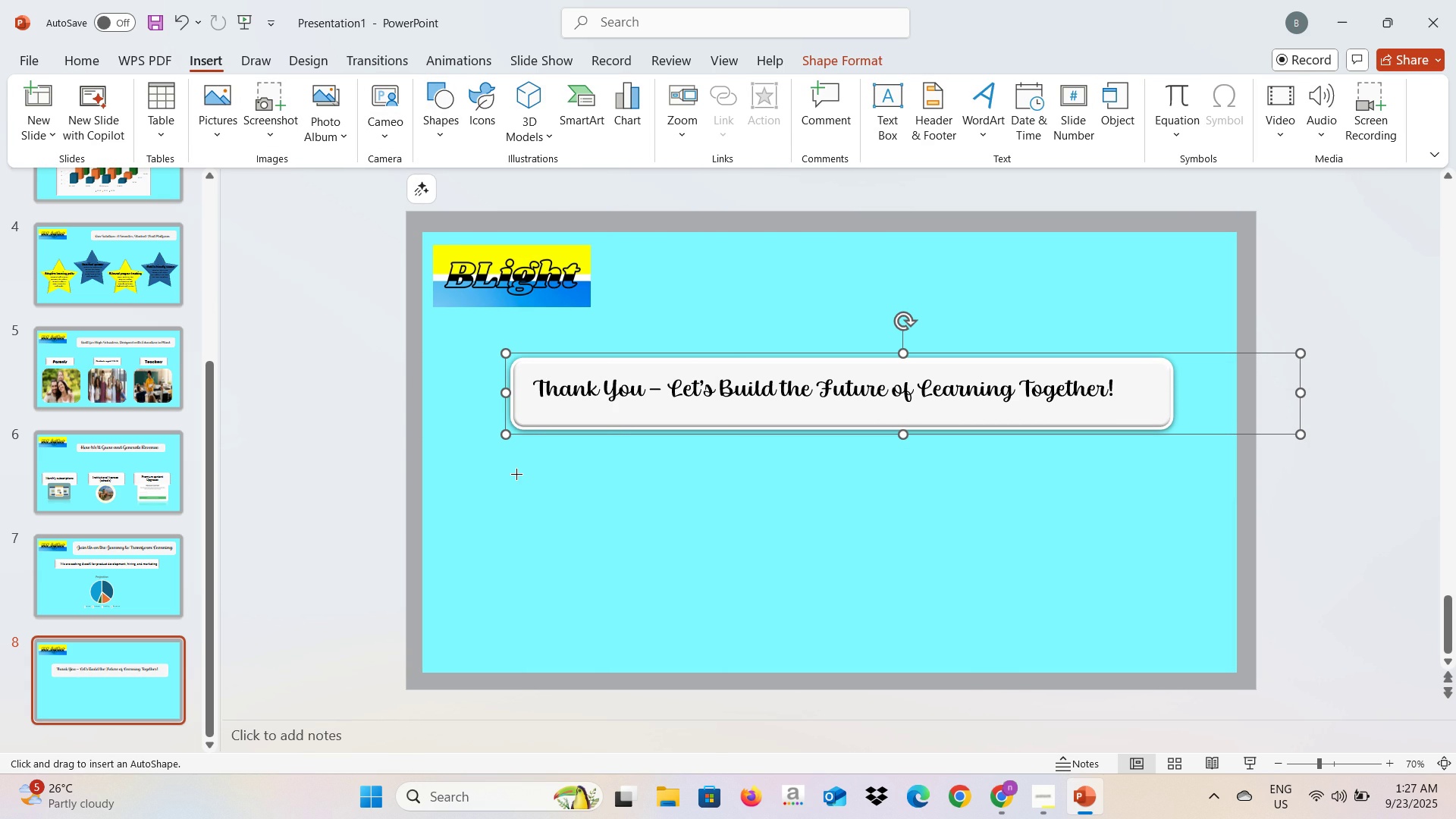 
key(Alt+AltLeft)
 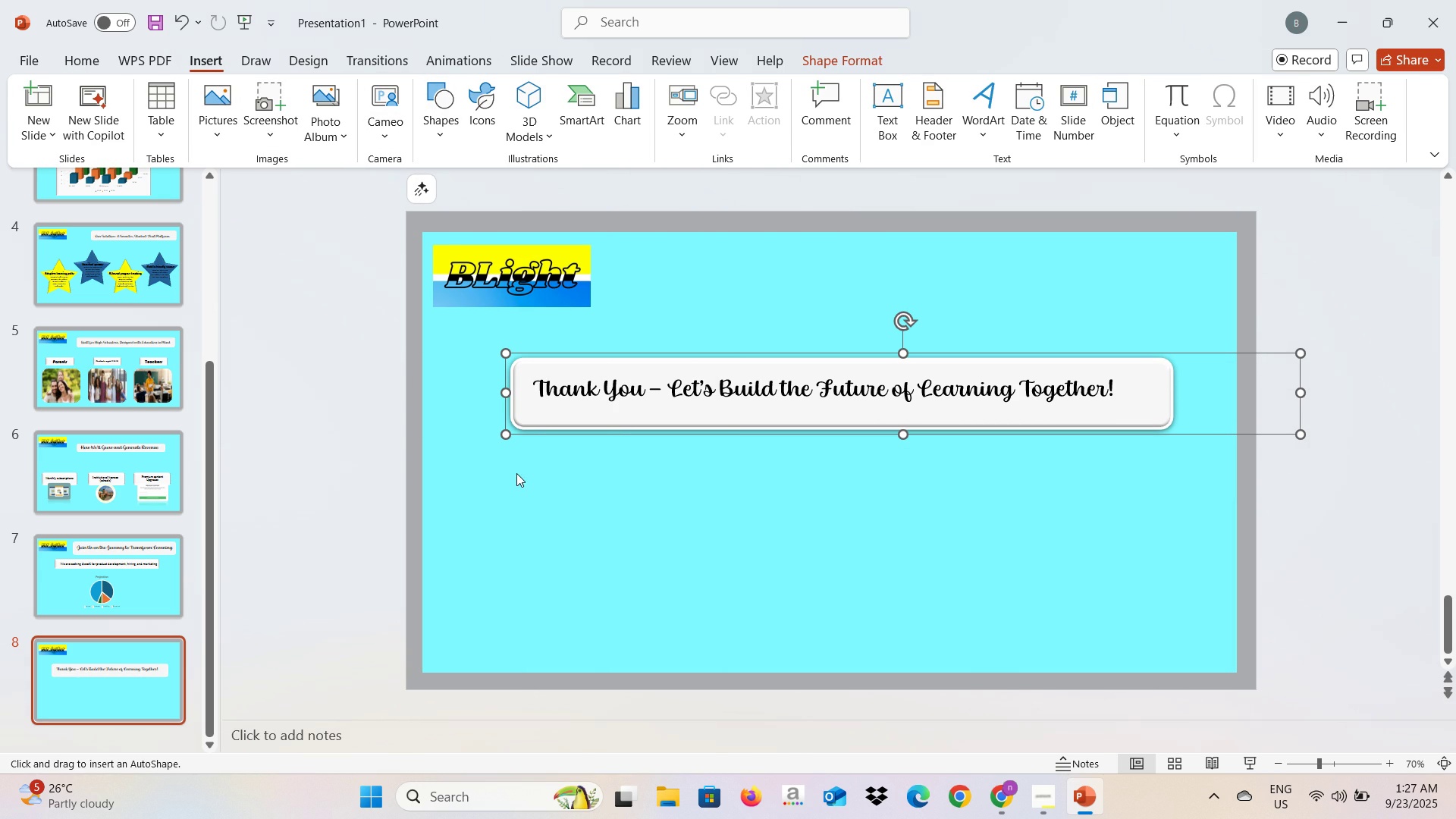 
key(Alt+Tab)
 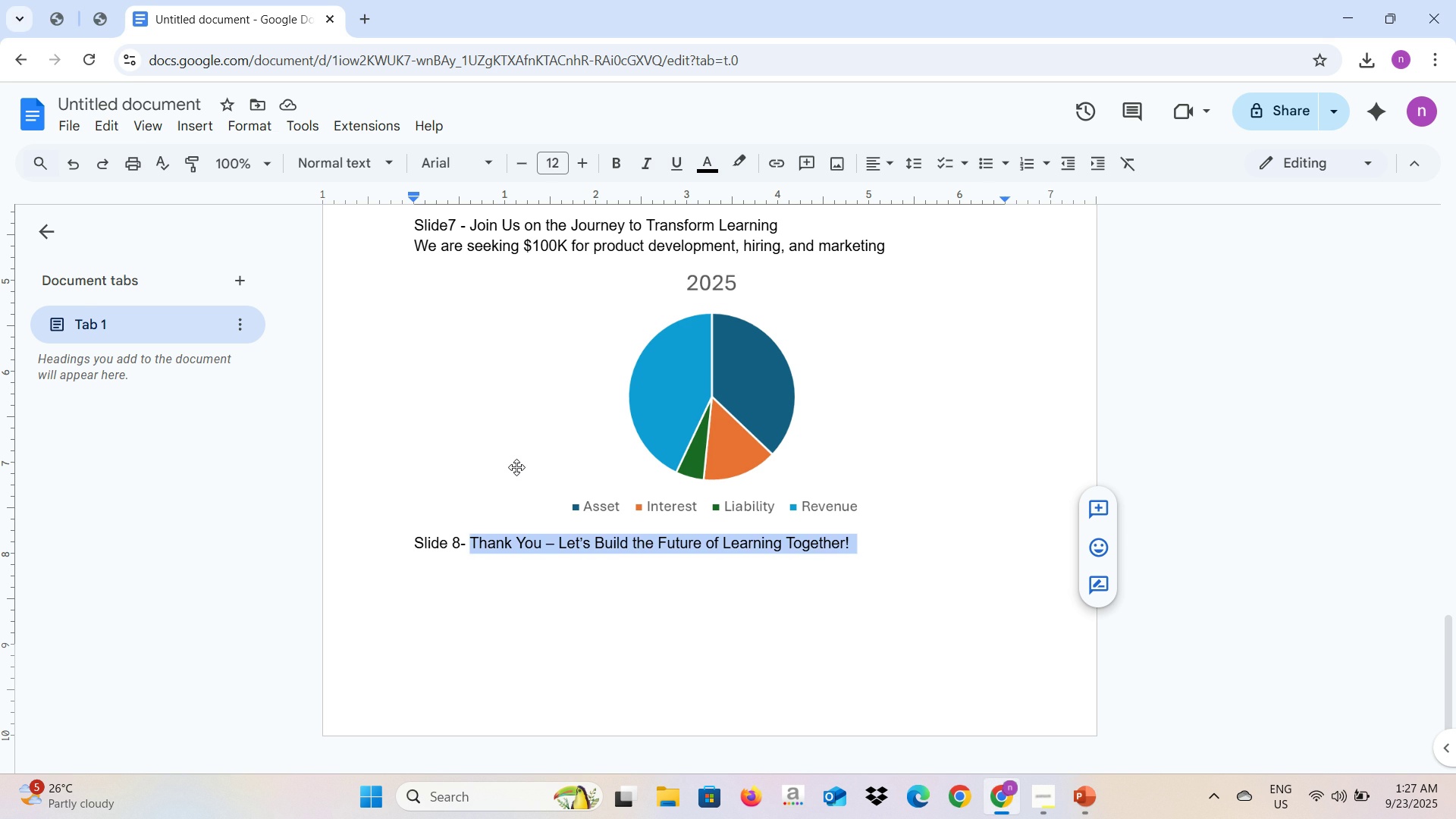 
key(Alt+AltLeft)
 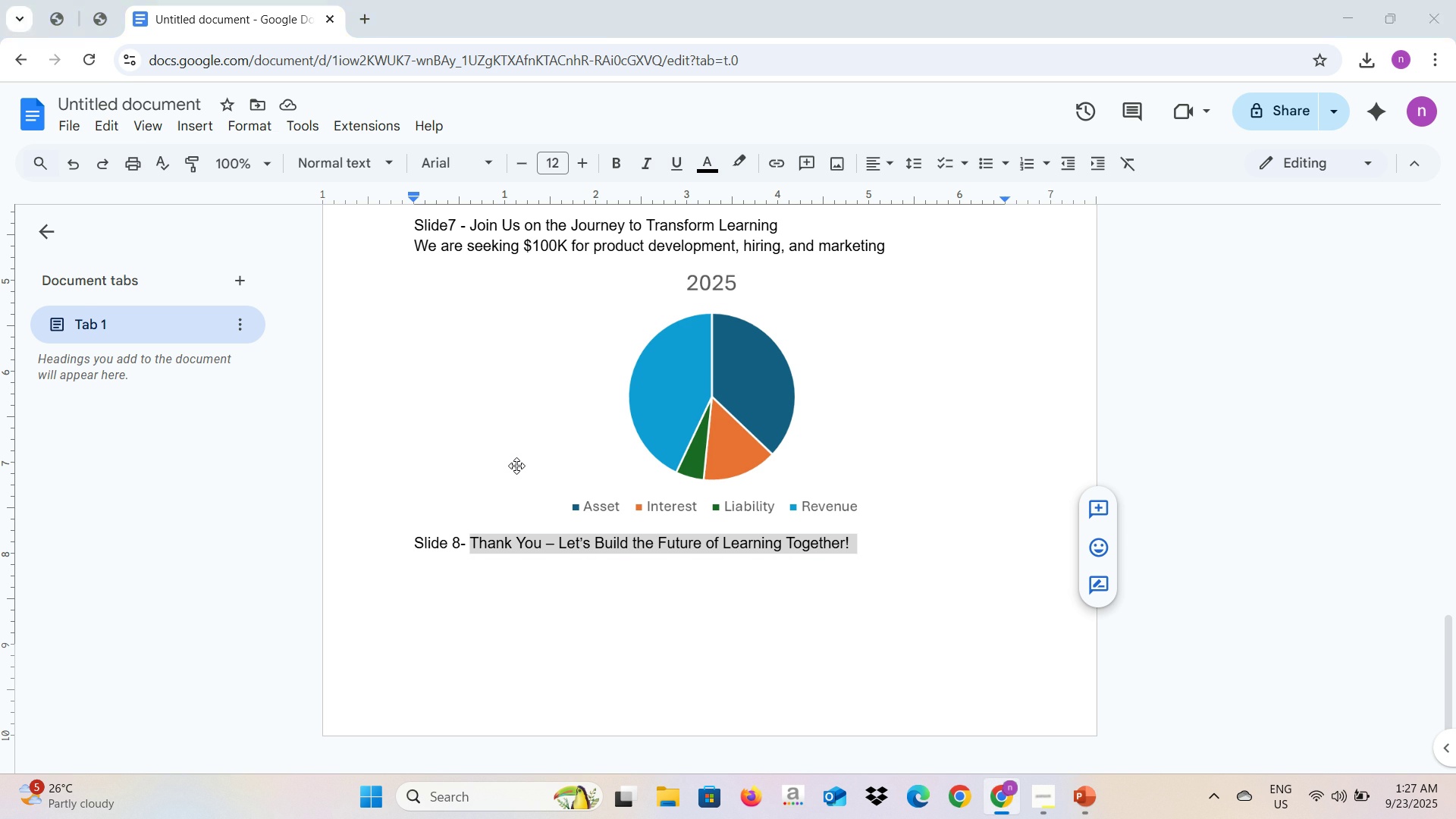 
key(Alt+Tab)
 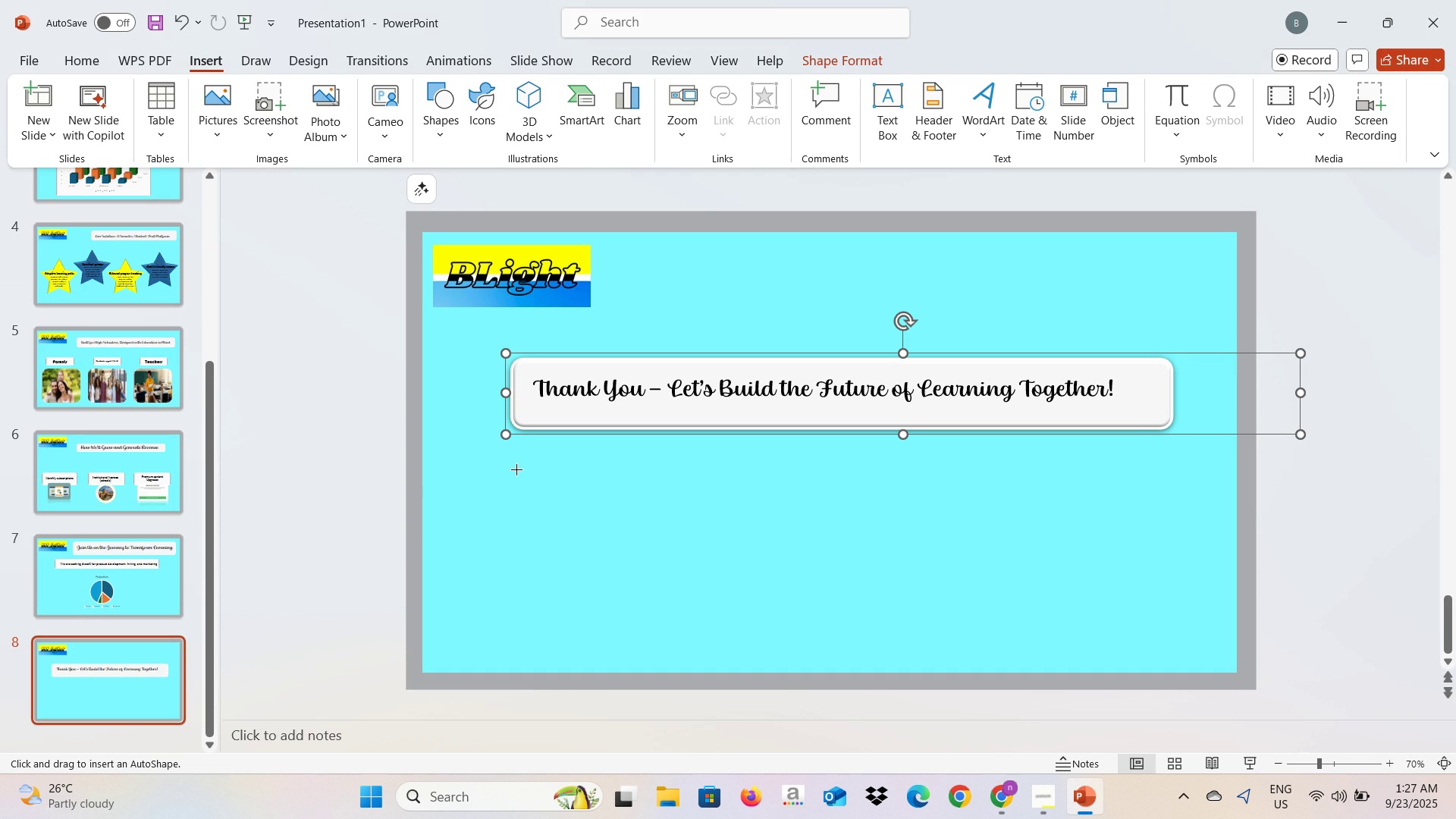 
left_click_drag(start_coordinate=[516, 469], to_coordinate=[948, 641])
 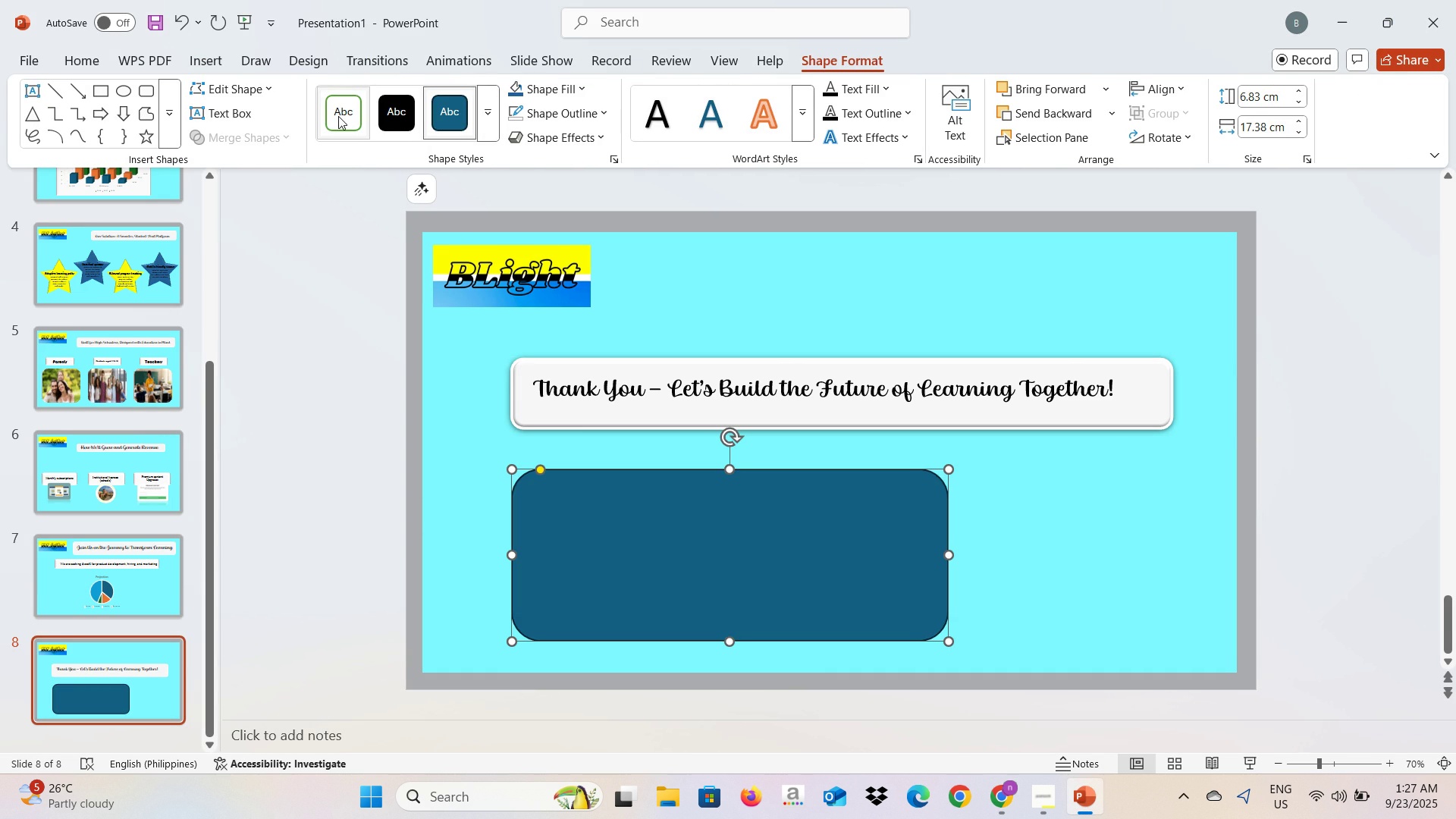 
left_click([337, 114])
 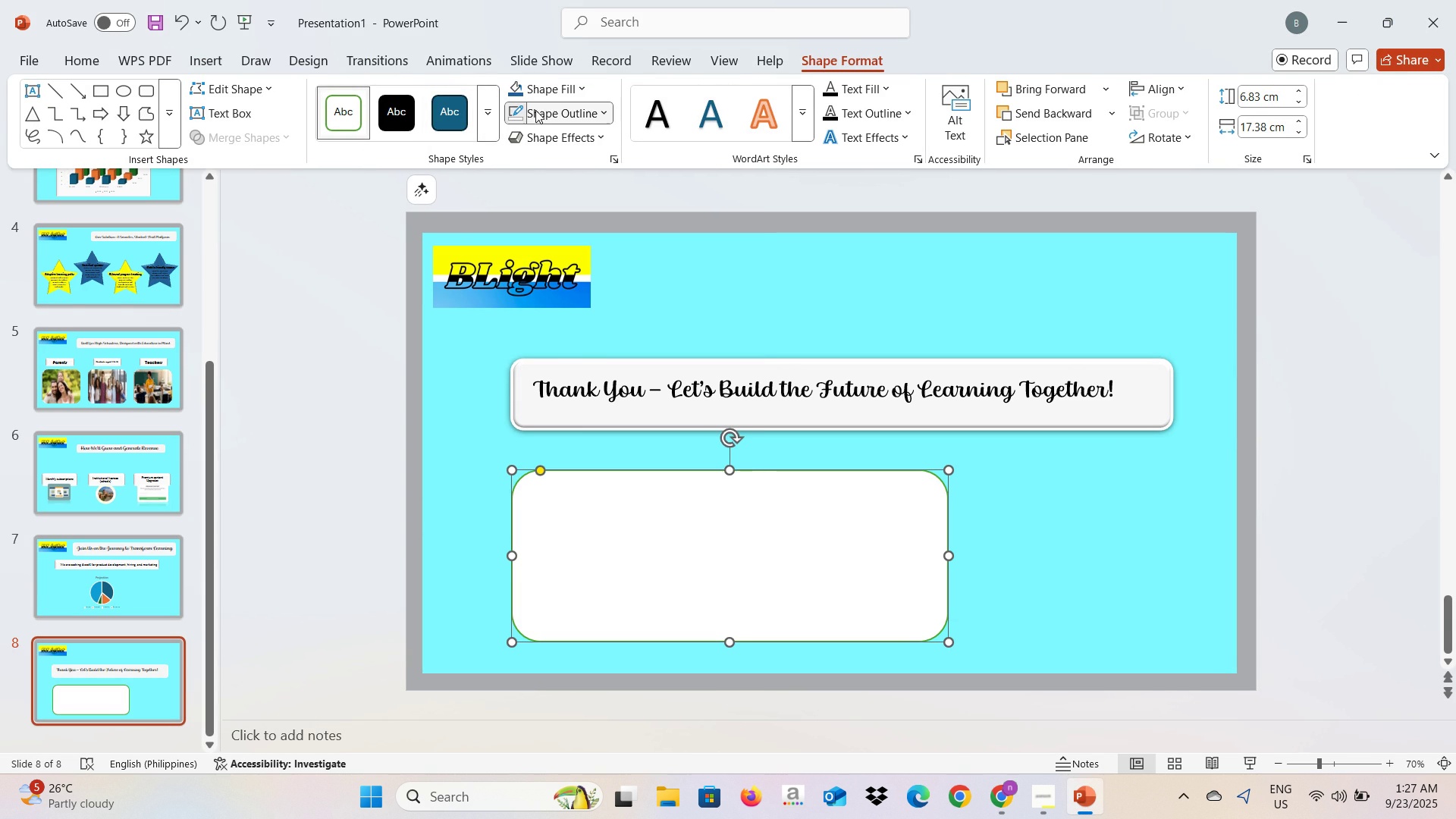 
left_click([535, 110])
 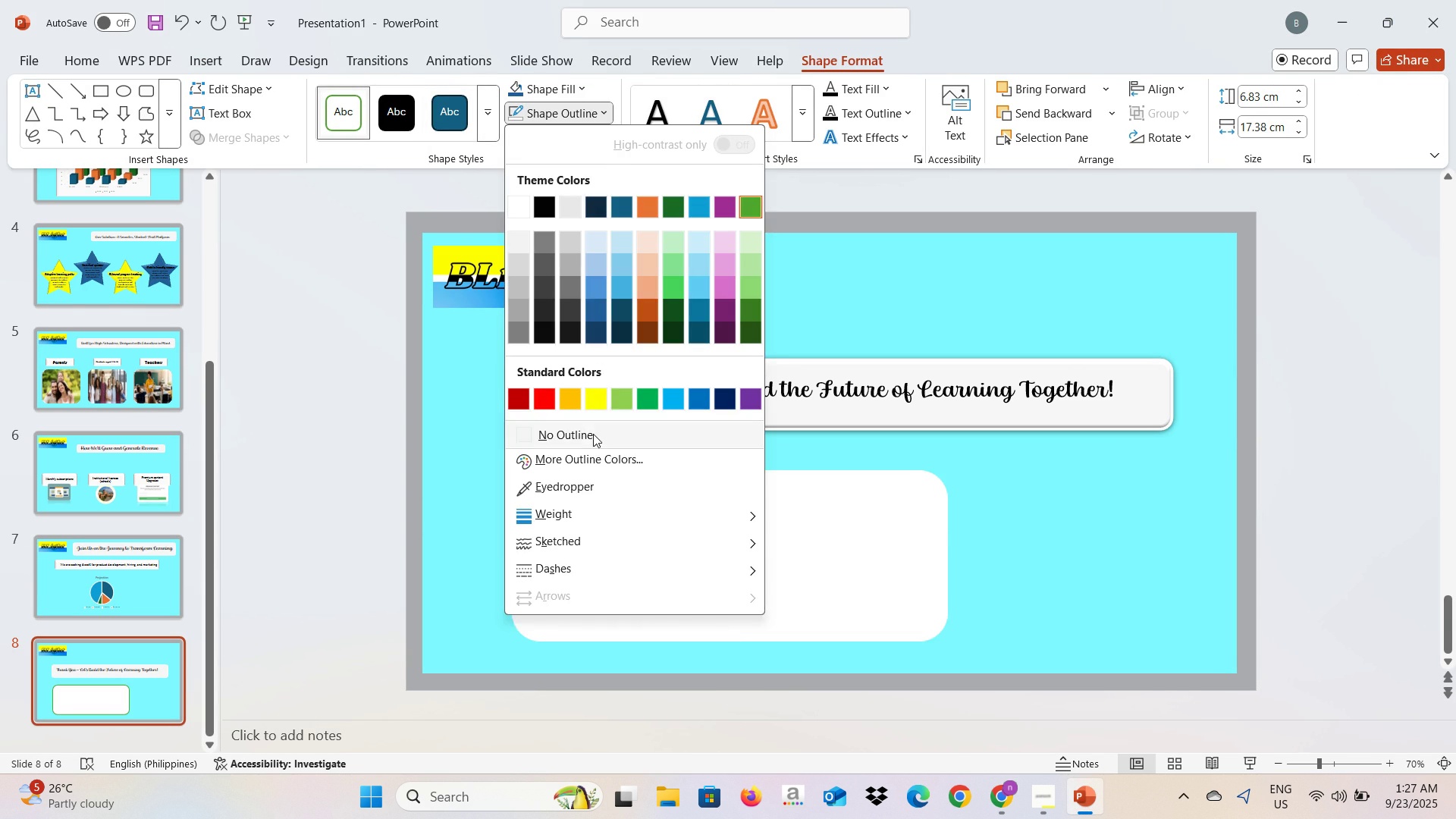 
left_click([593, 434])
 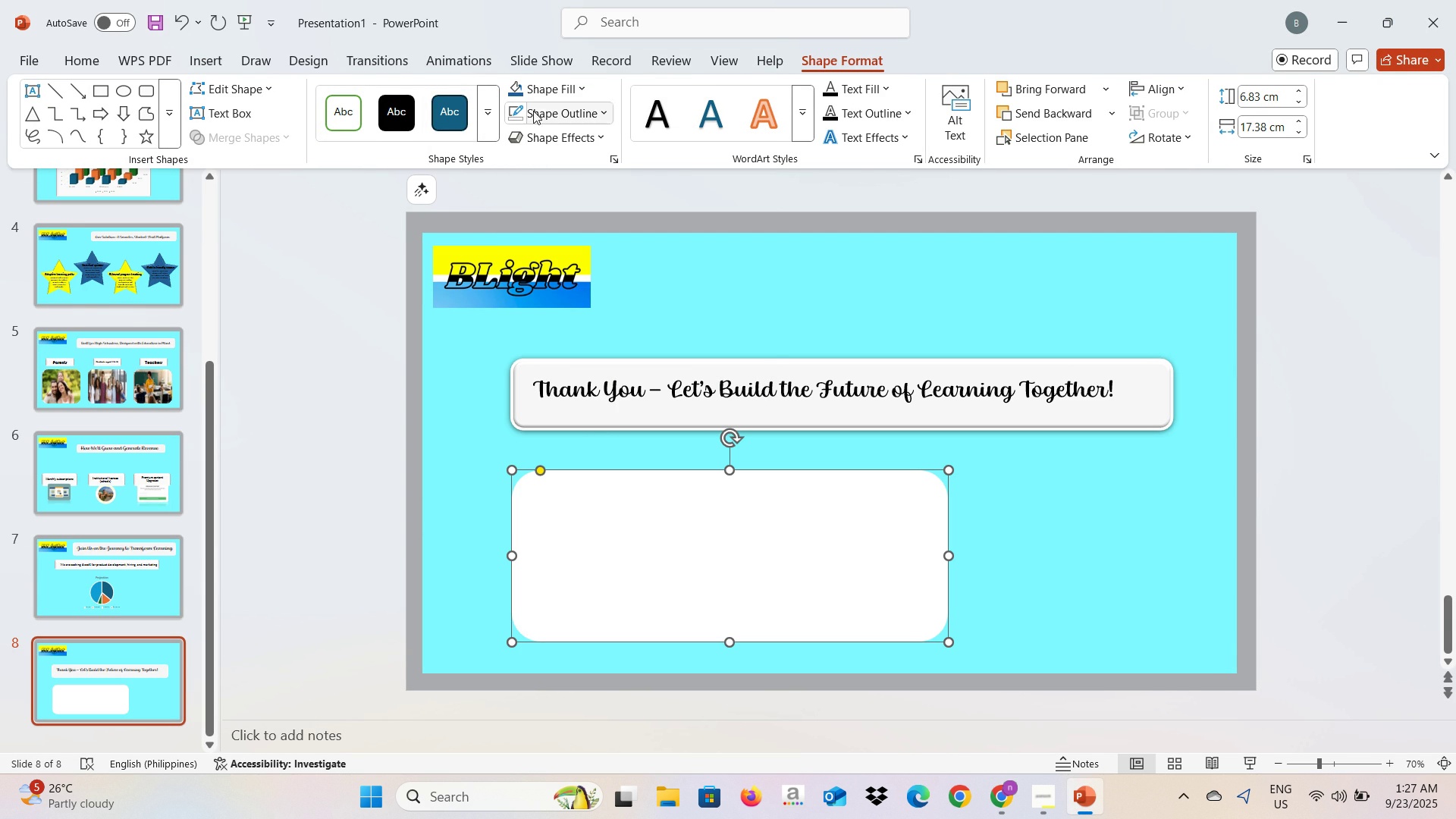 
left_click([201, 102])
 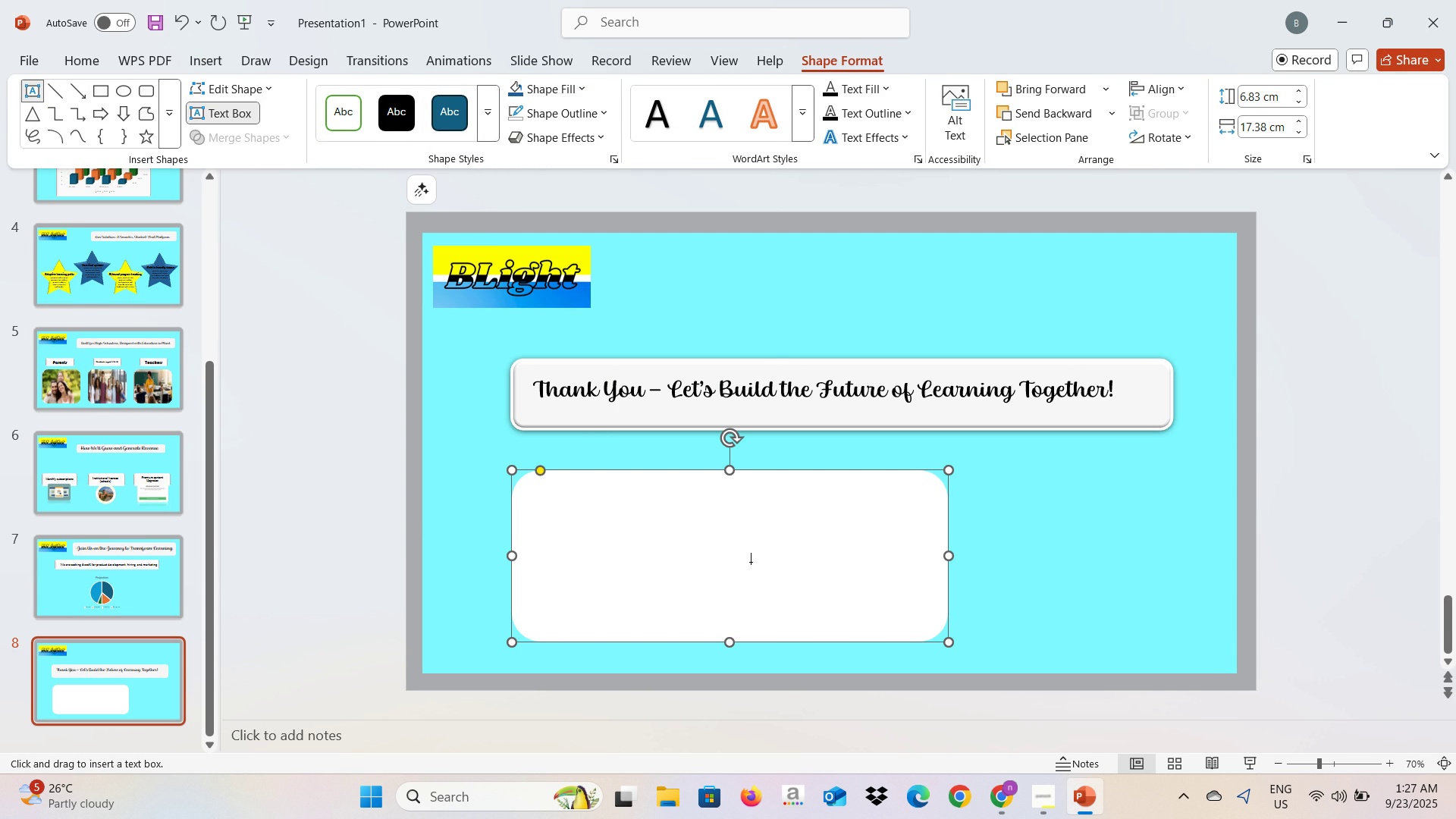 
left_click([751, 562])
 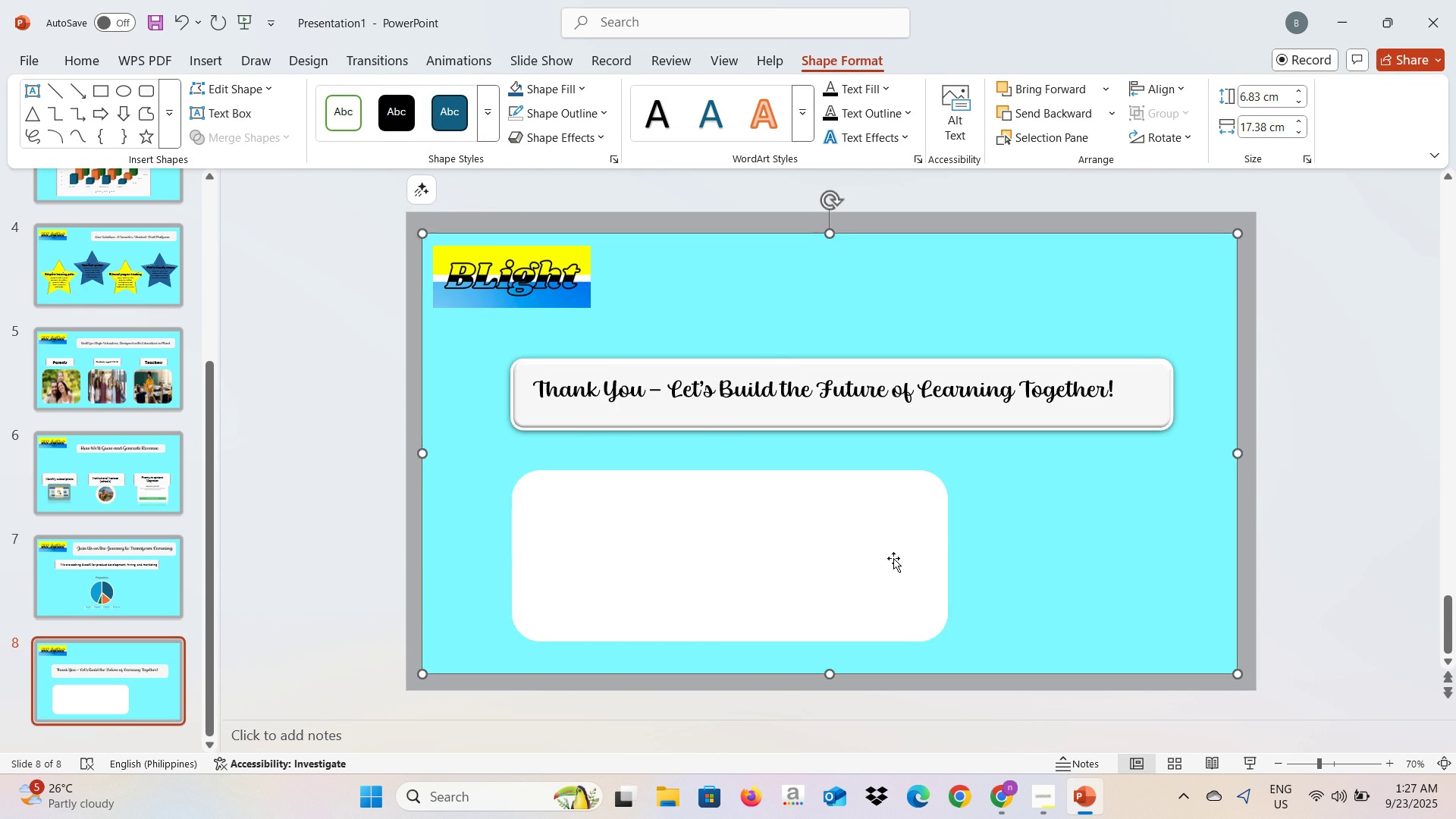 
double_click([885, 561])
 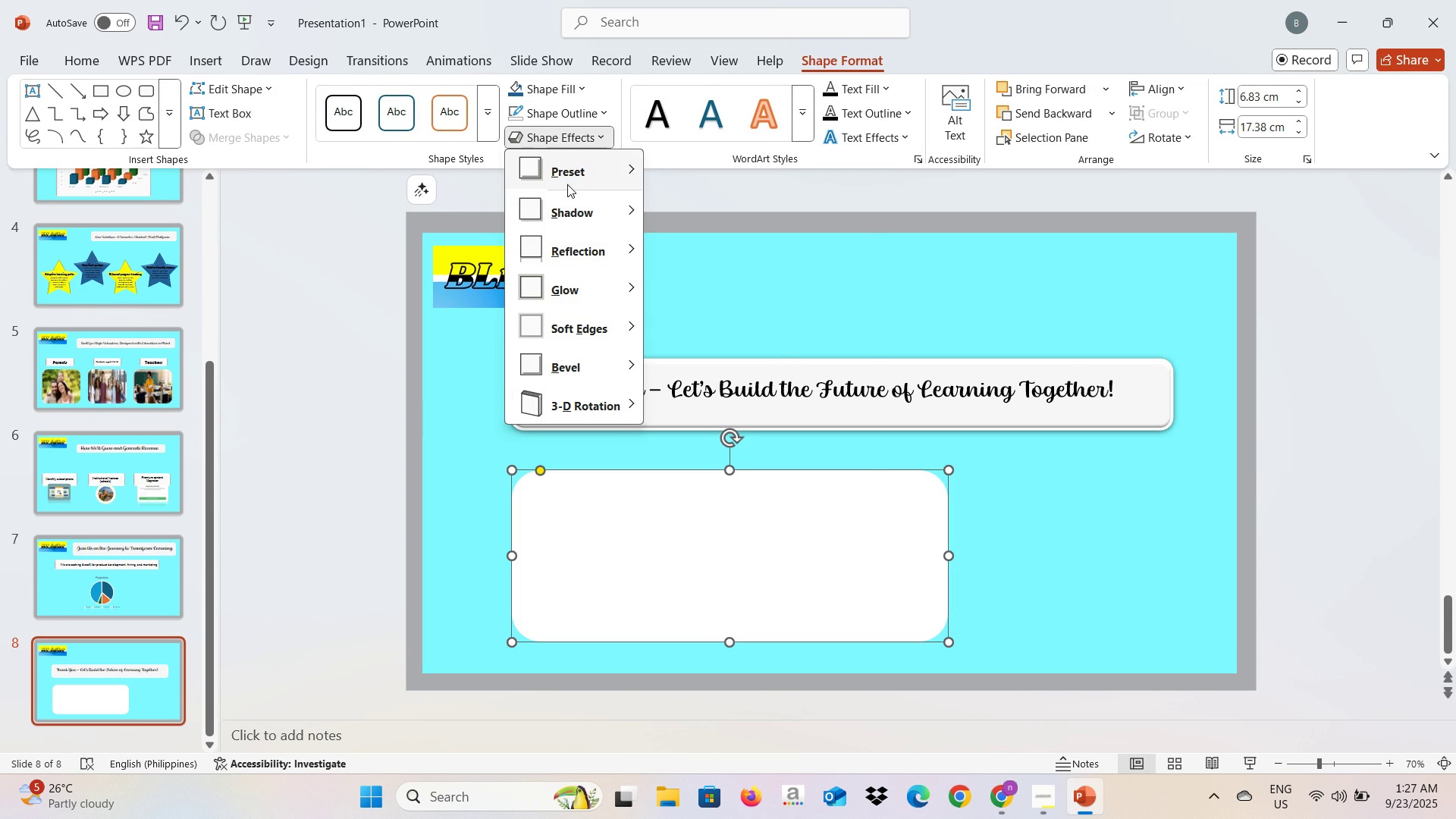 
left_click([567, 176])
 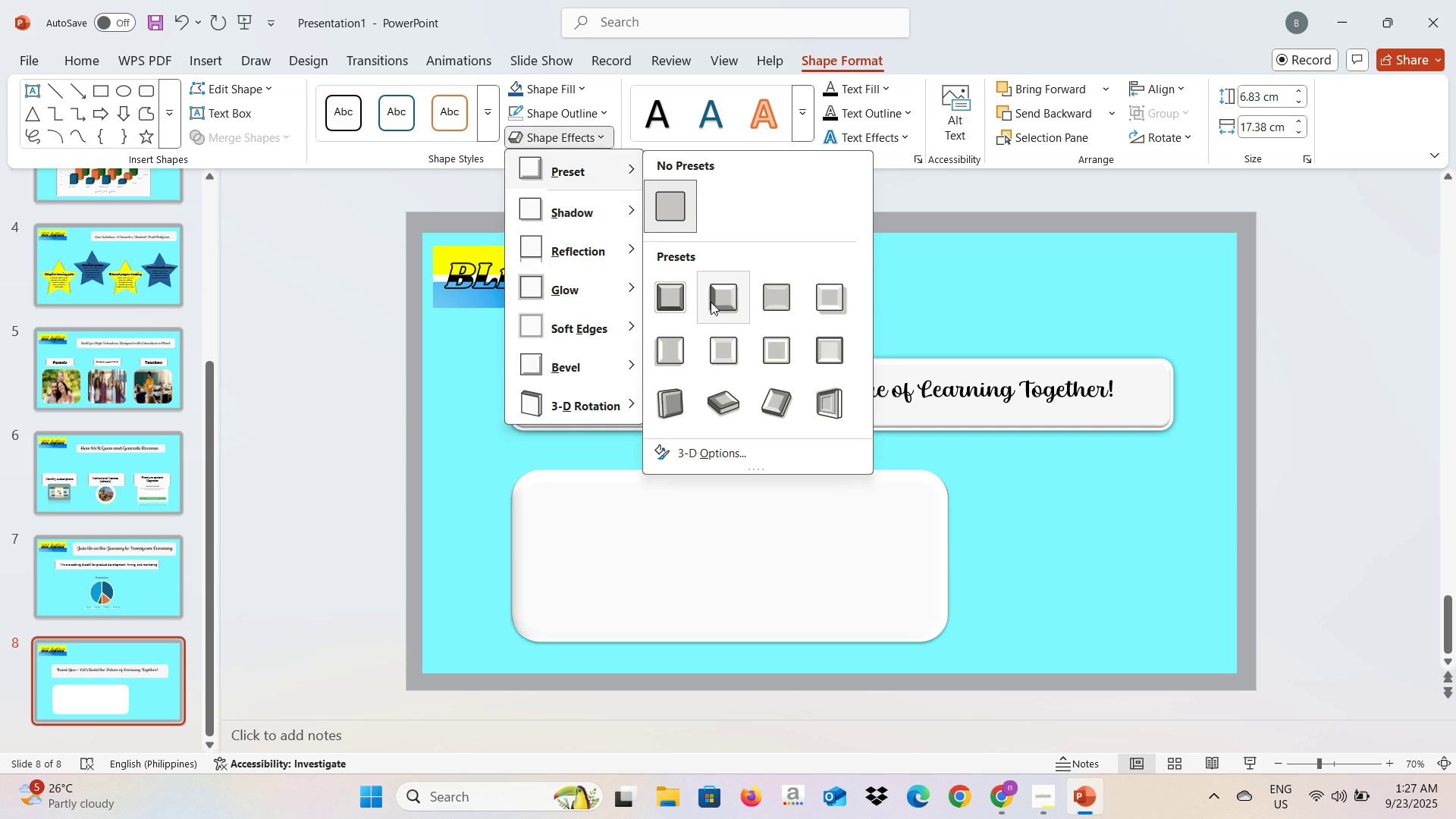 
left_click([711, 302])
 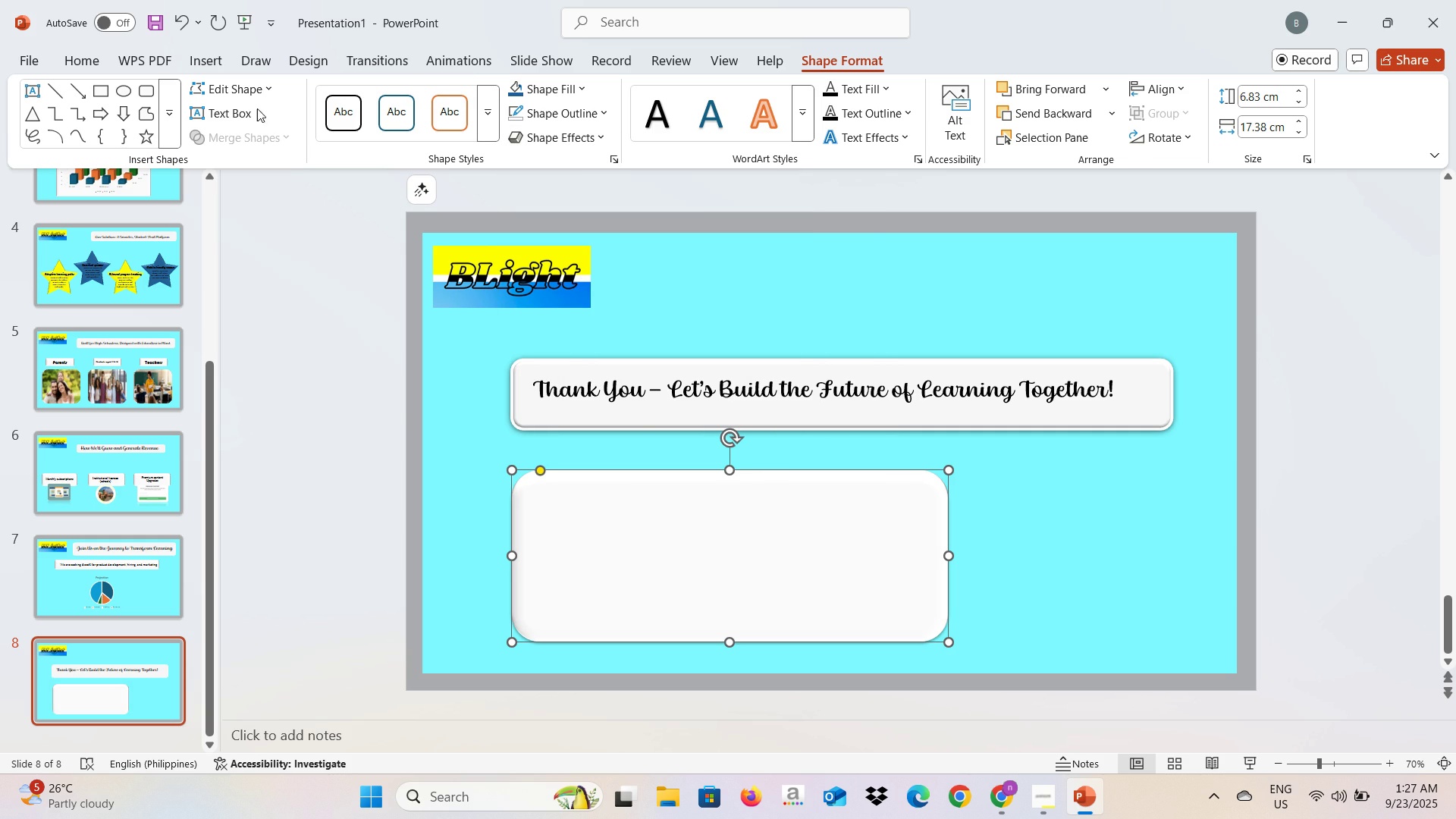 
left_click([253, 107])
 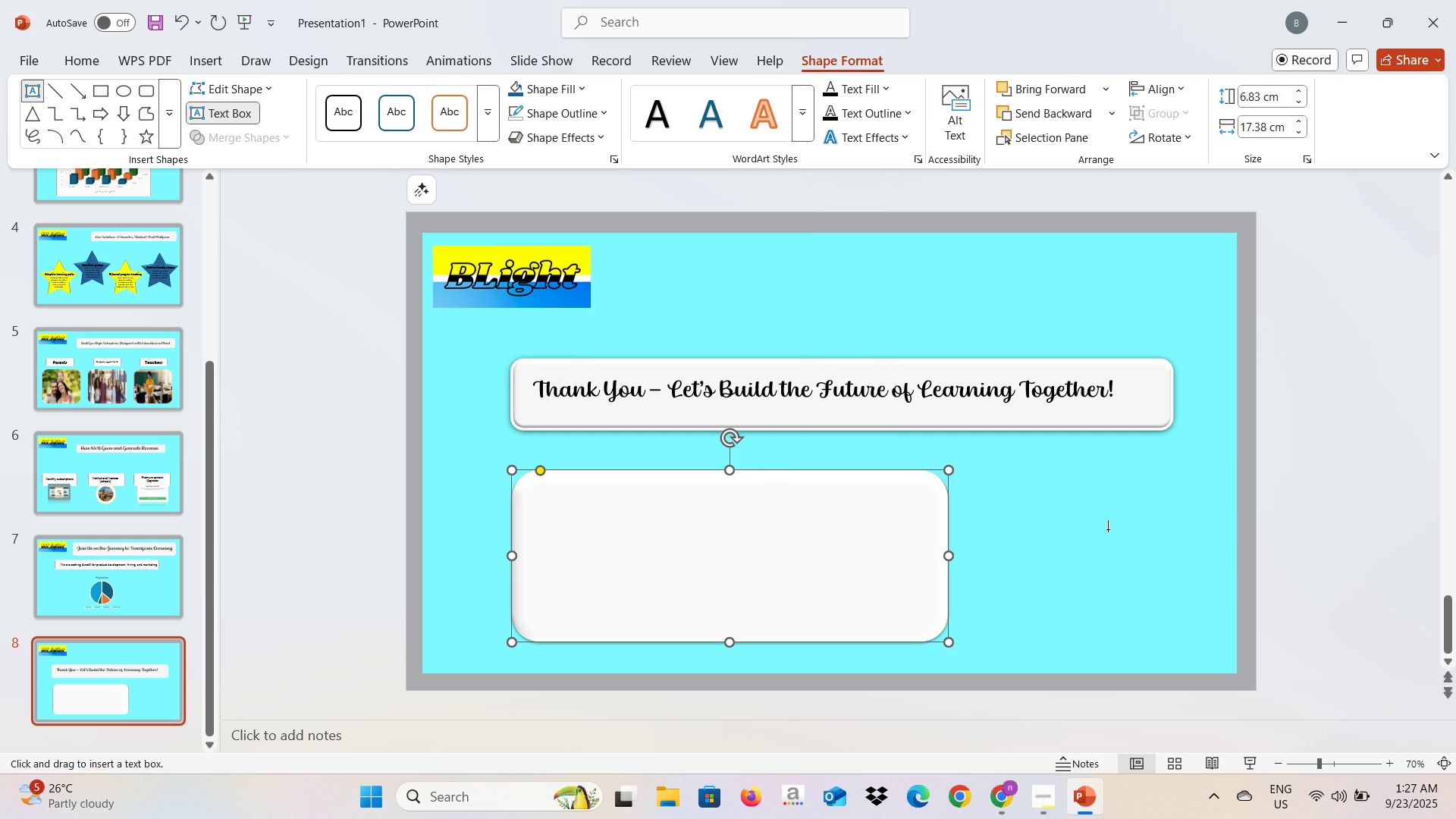 
left_click([1106, 530])
 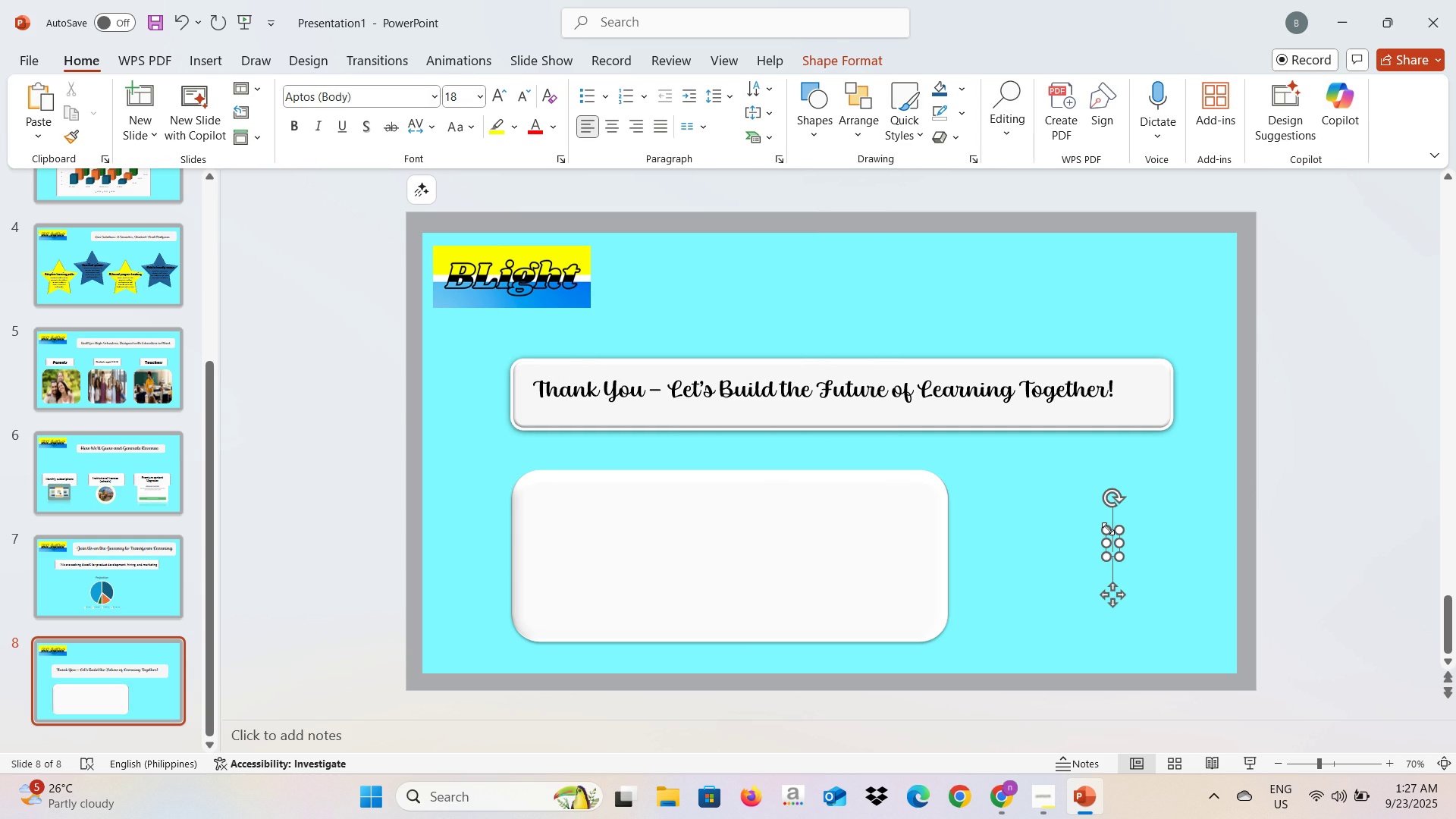 
type(Contact Number: )
 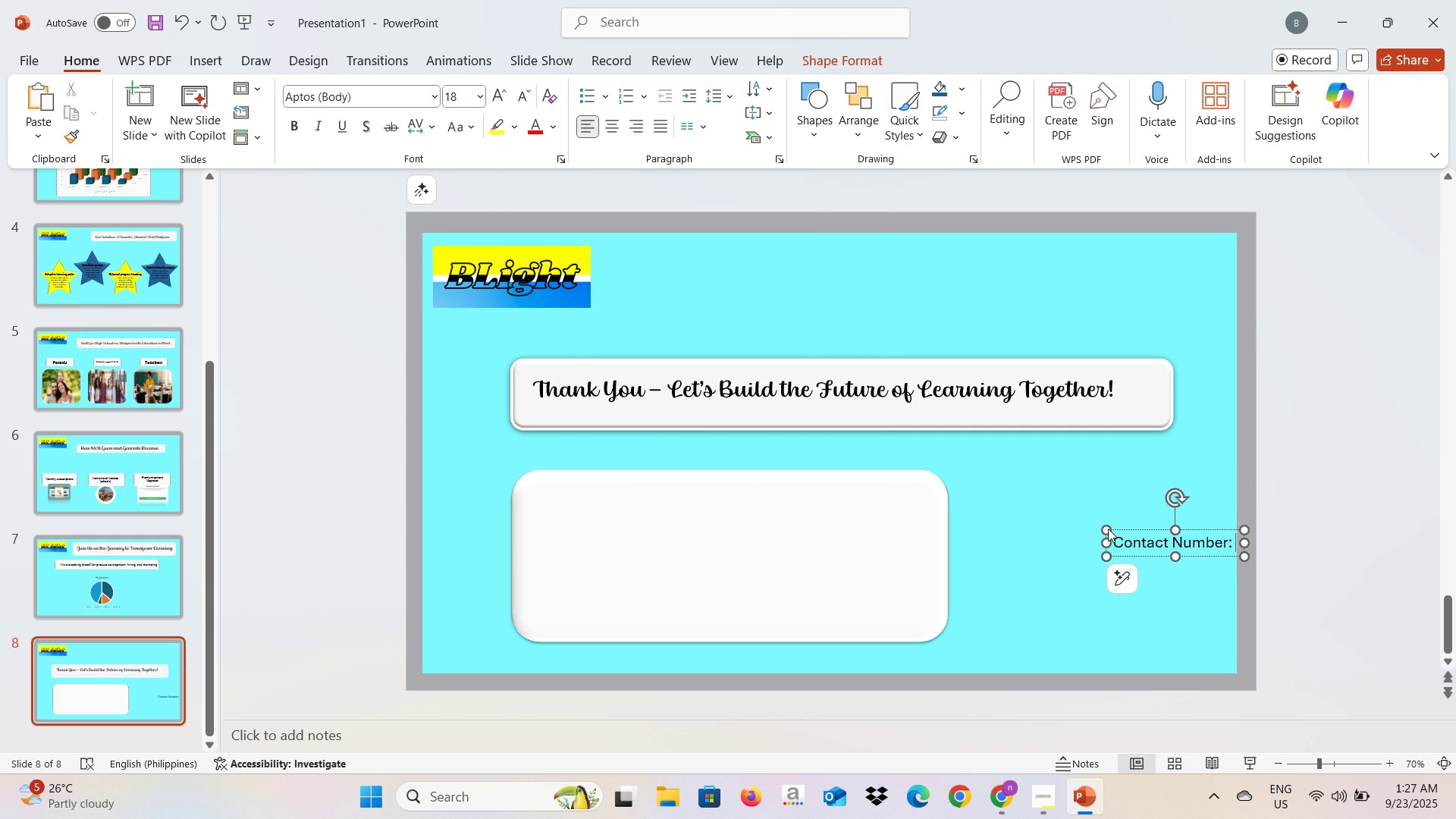 
hold_key(key=ShiftLeft, duration=0.51)
 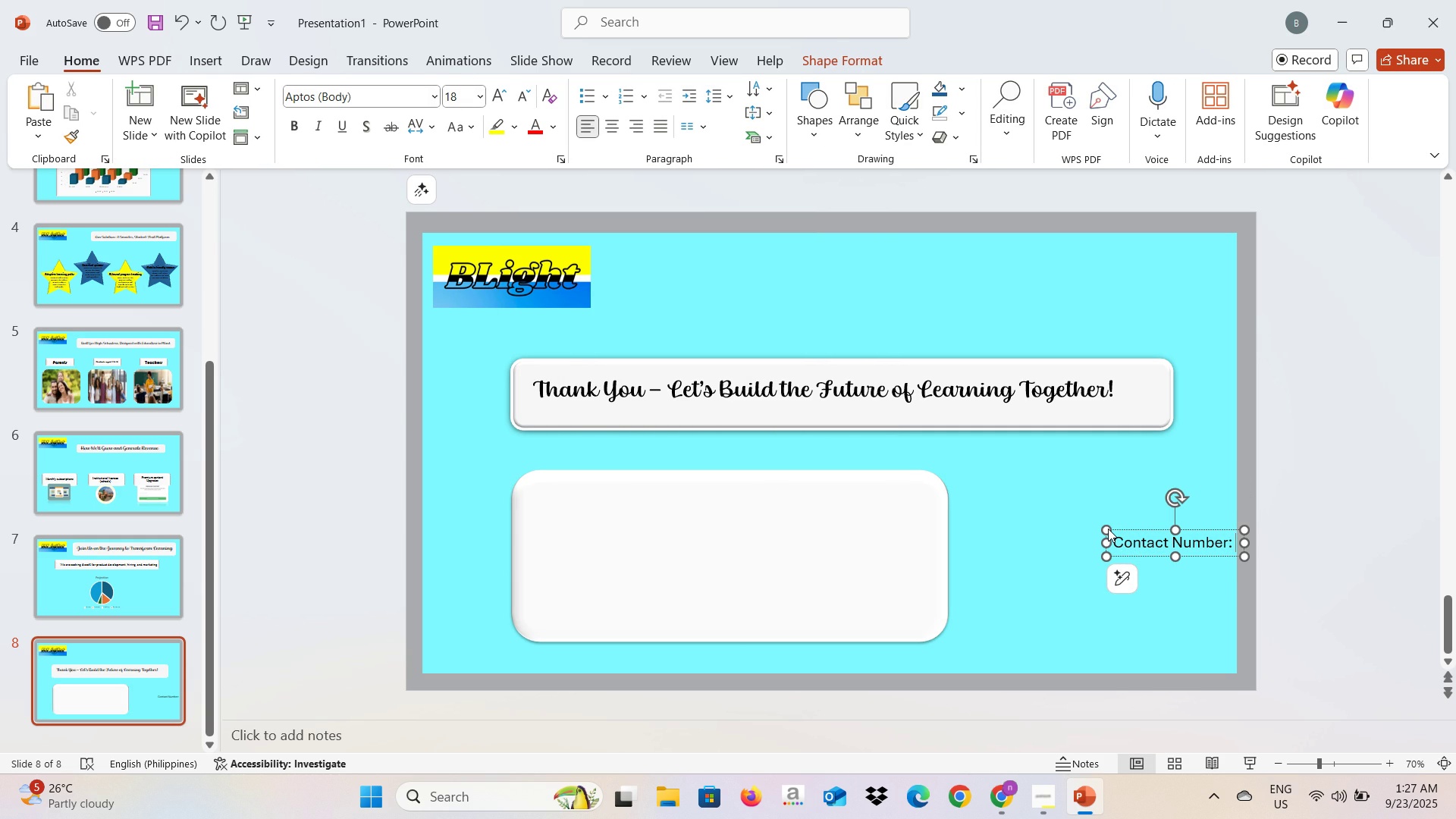 
type(+1XXX-xx)
key(Backspace)
key(Backspace)
type(XXX-xx)
key(Backspace)
key(Backspace)
type(XXXX)
 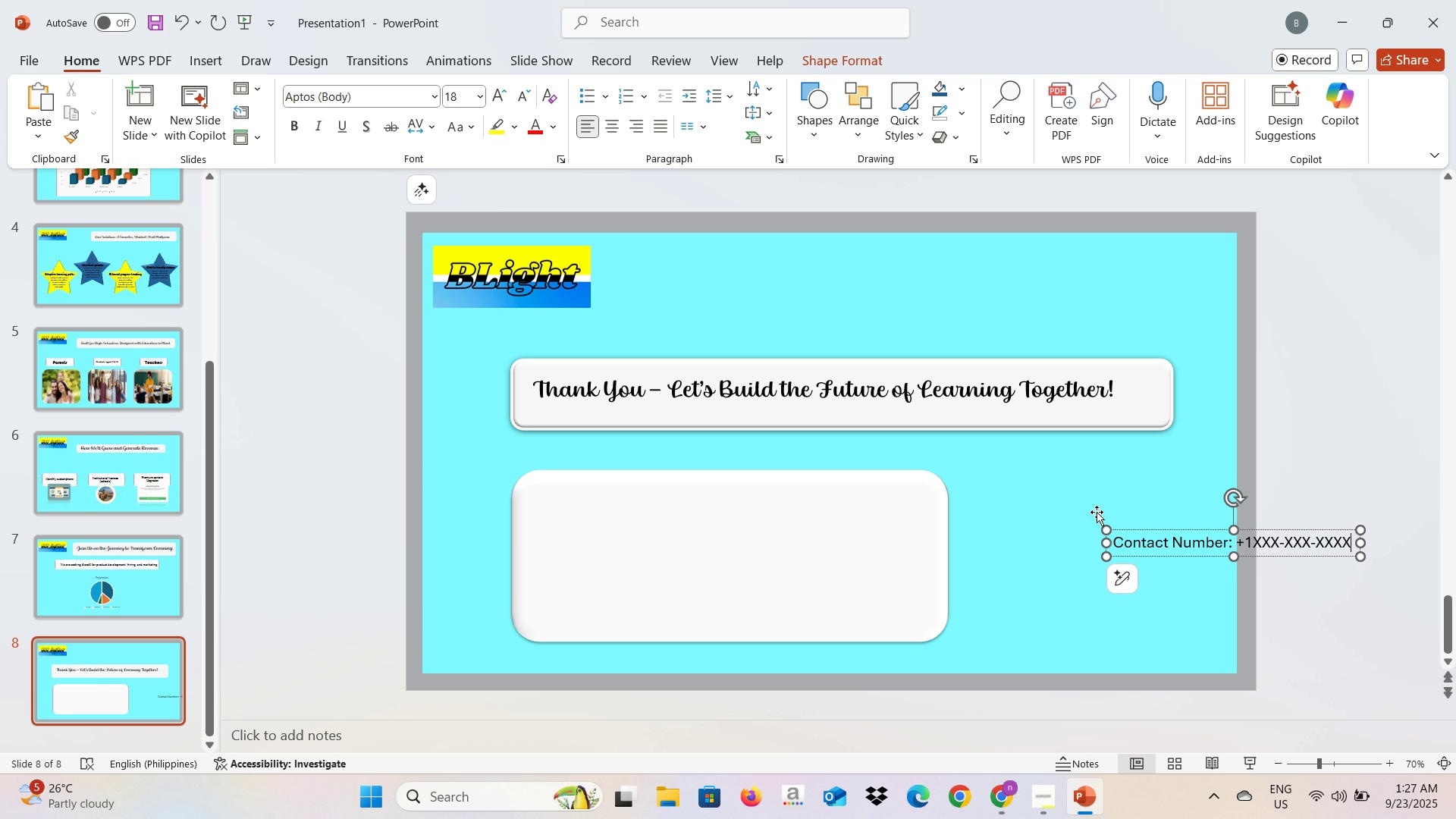 
left_click_drag(start_coordinate=[1159, 530], to_coordinate=[639, 497])
 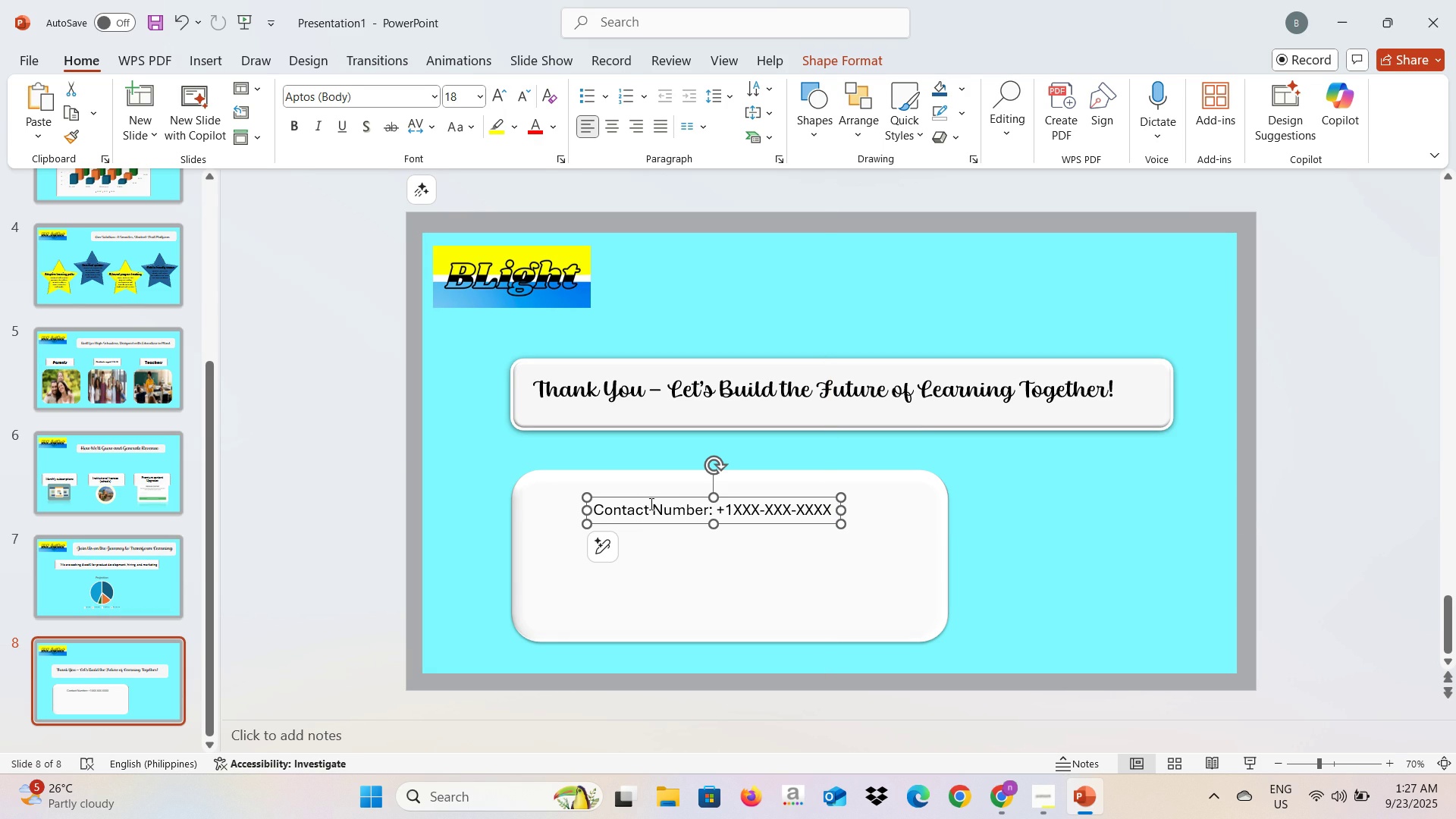 
hold_key(key=ControlLeft, duration=0.5)
 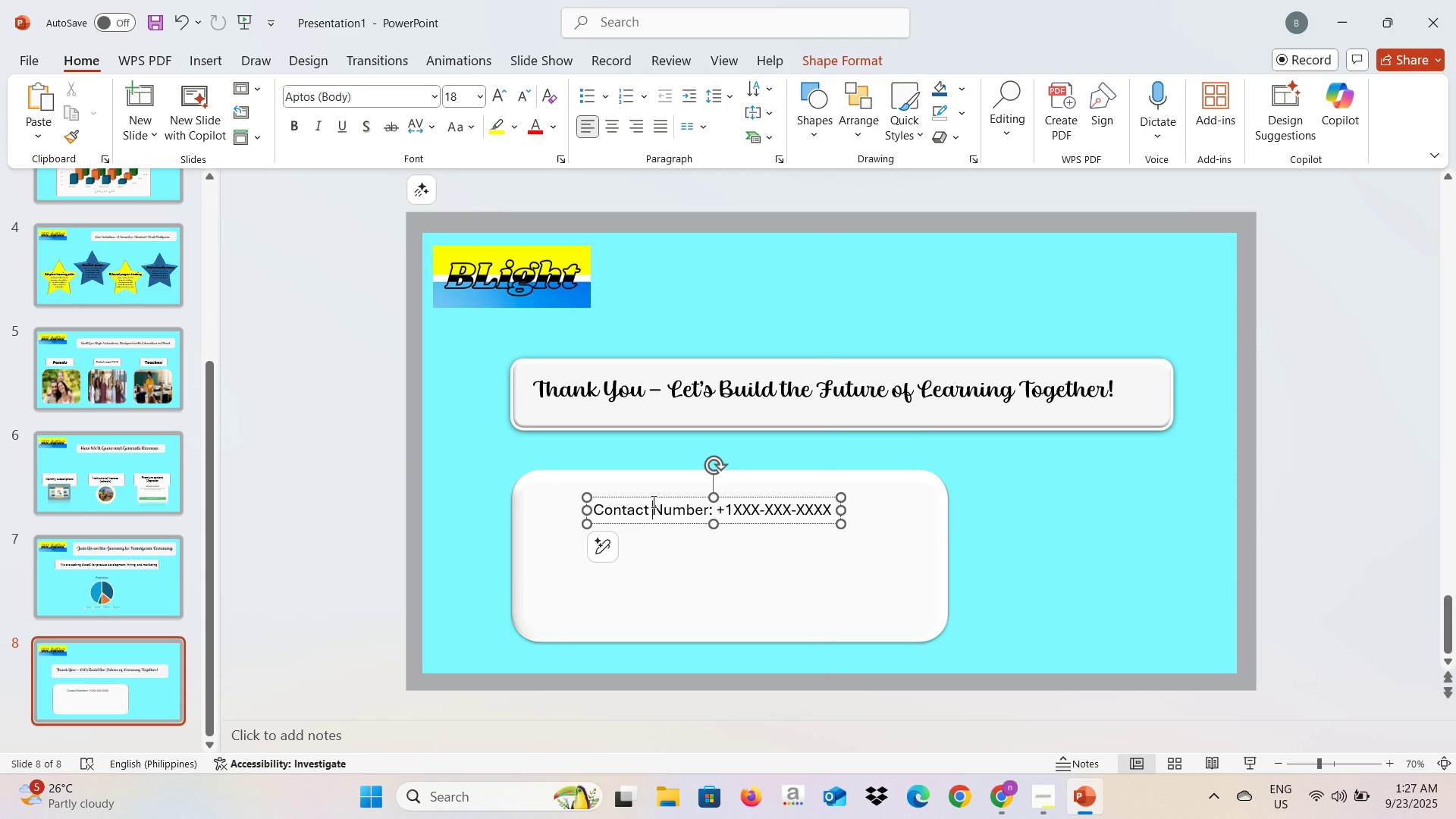 
left_click([652, 501])
 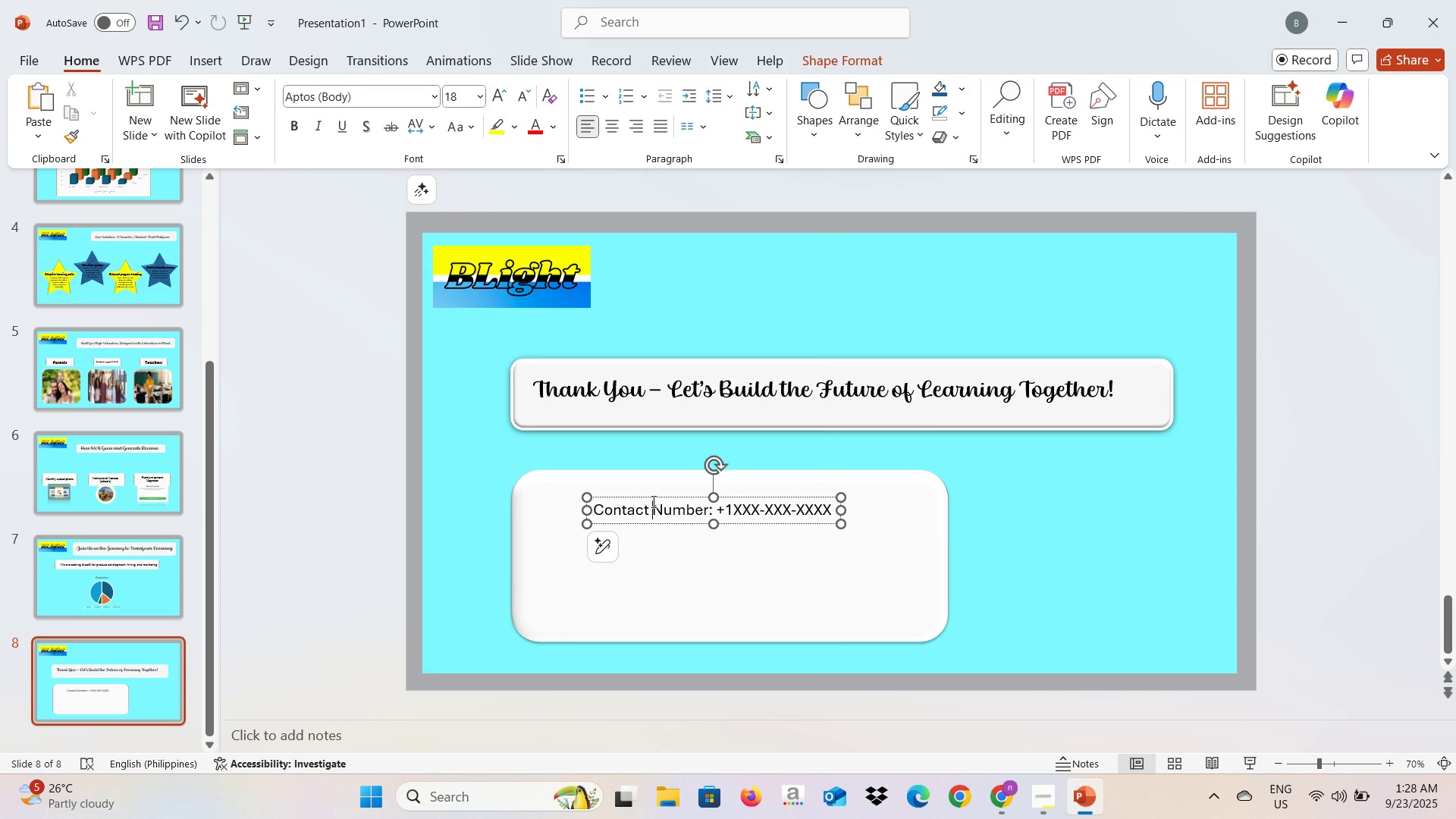 
key(Control+A)
 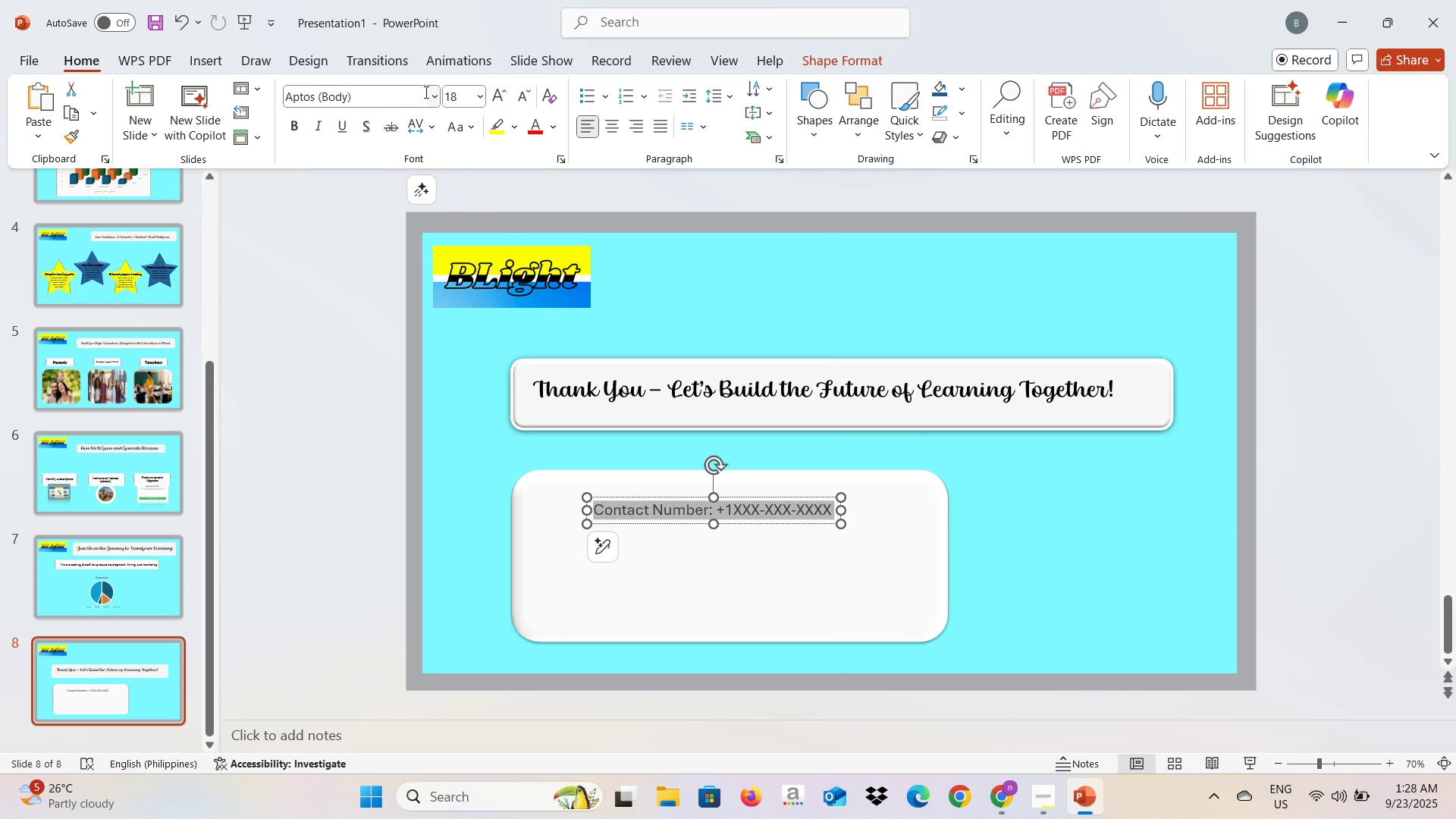 
left_click([435, 100])
 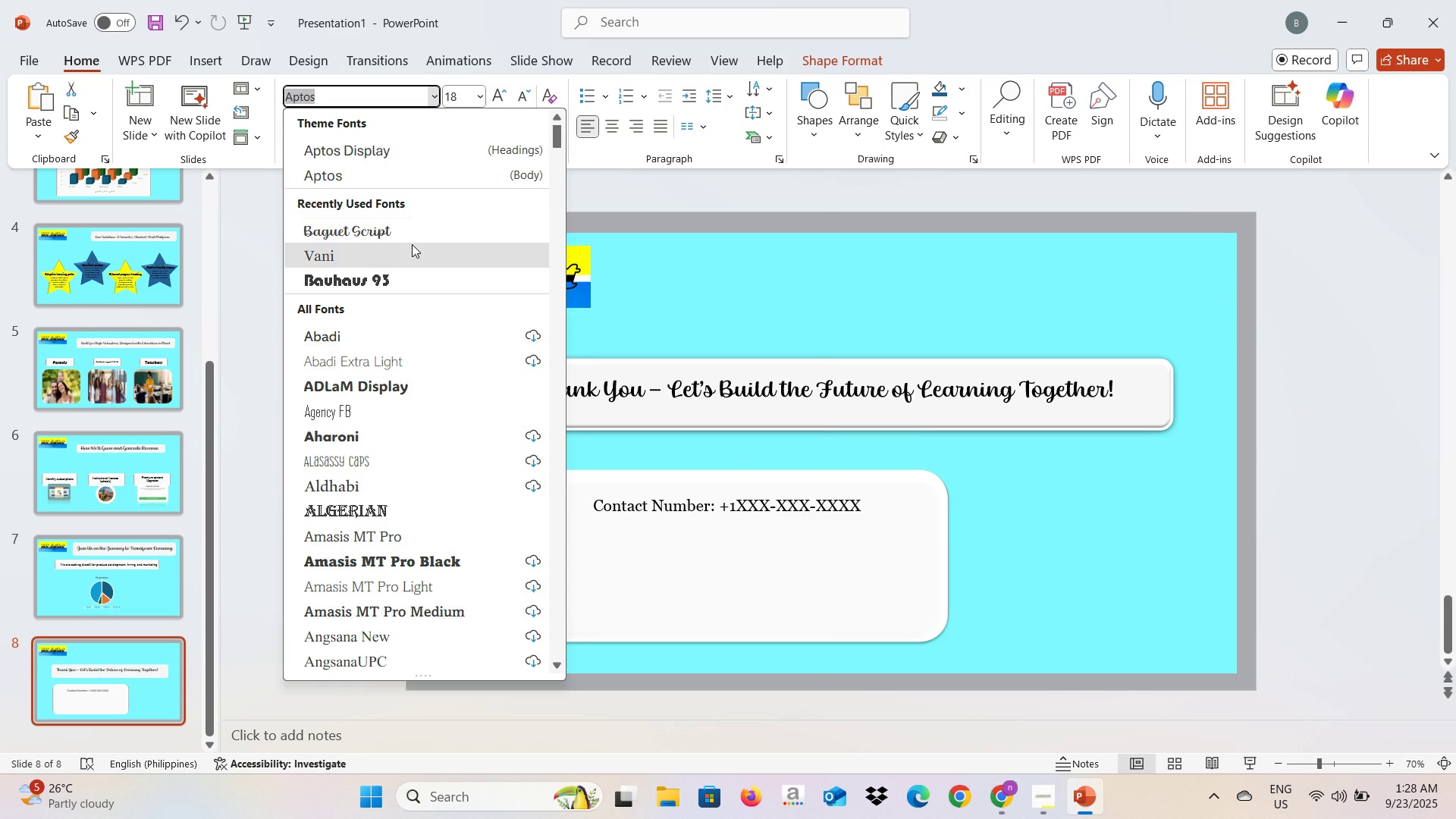 
left_click([412, 244])
 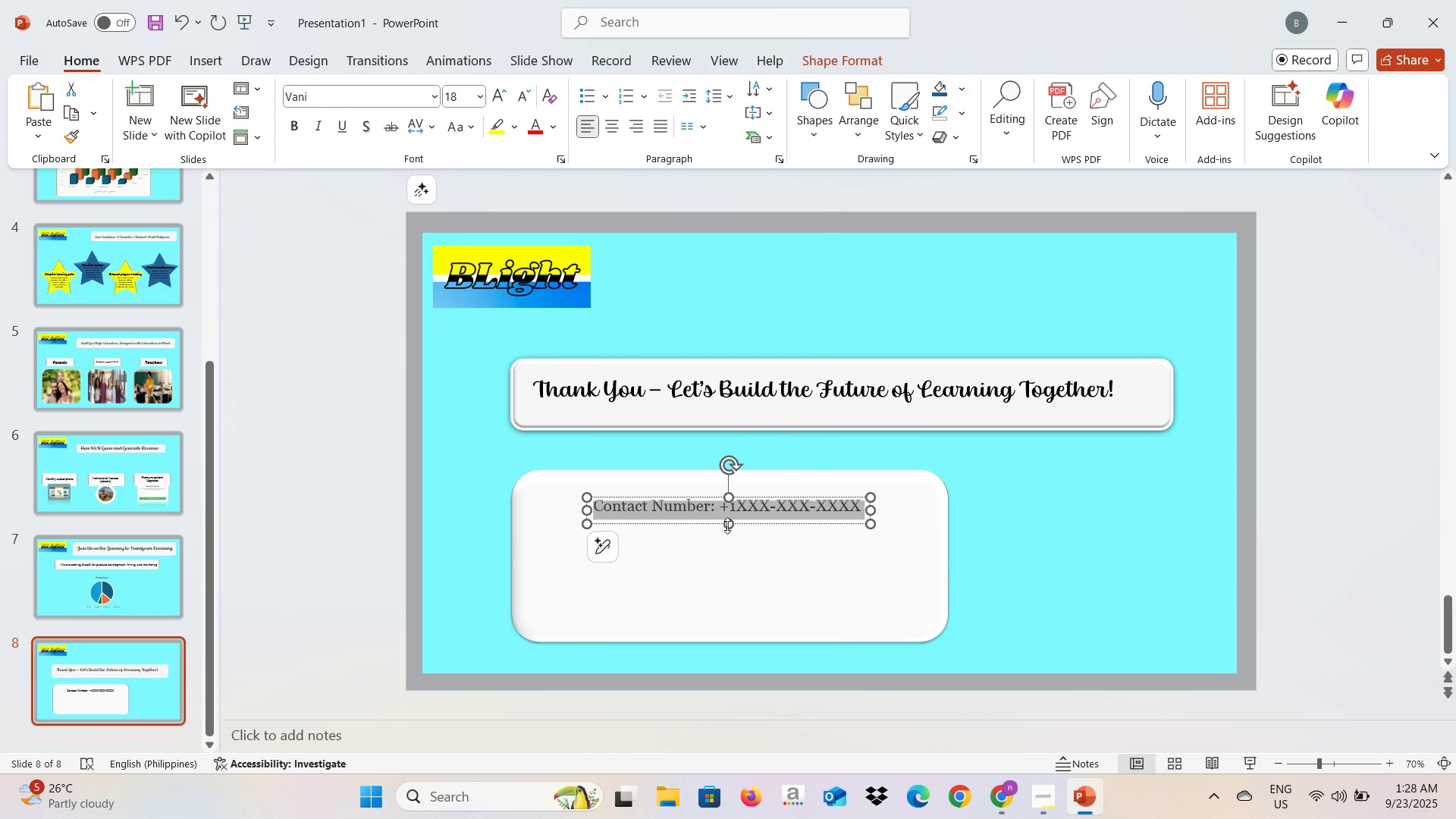 
left_click([716, 541])
 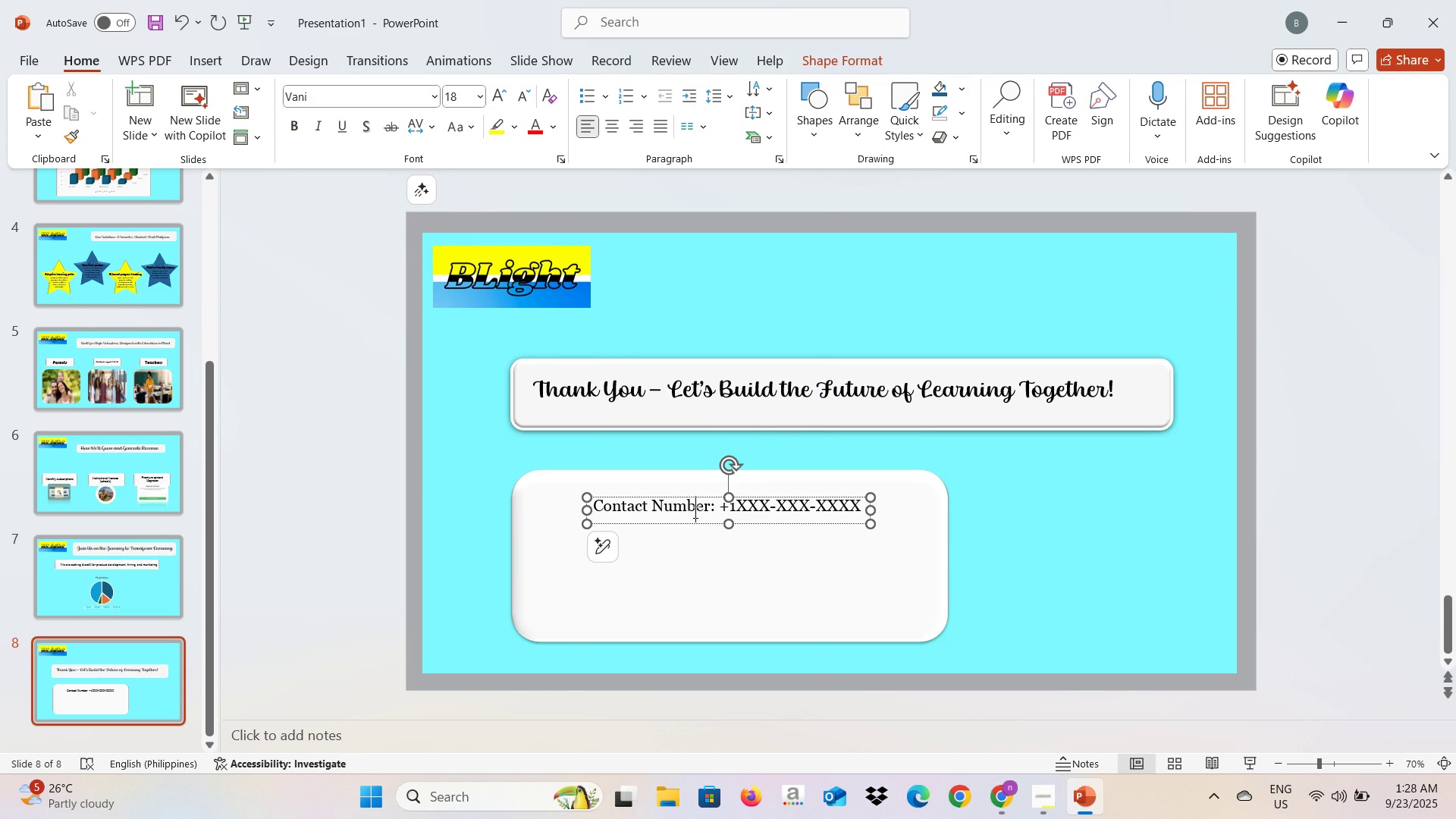 
left_click([694, 512])
 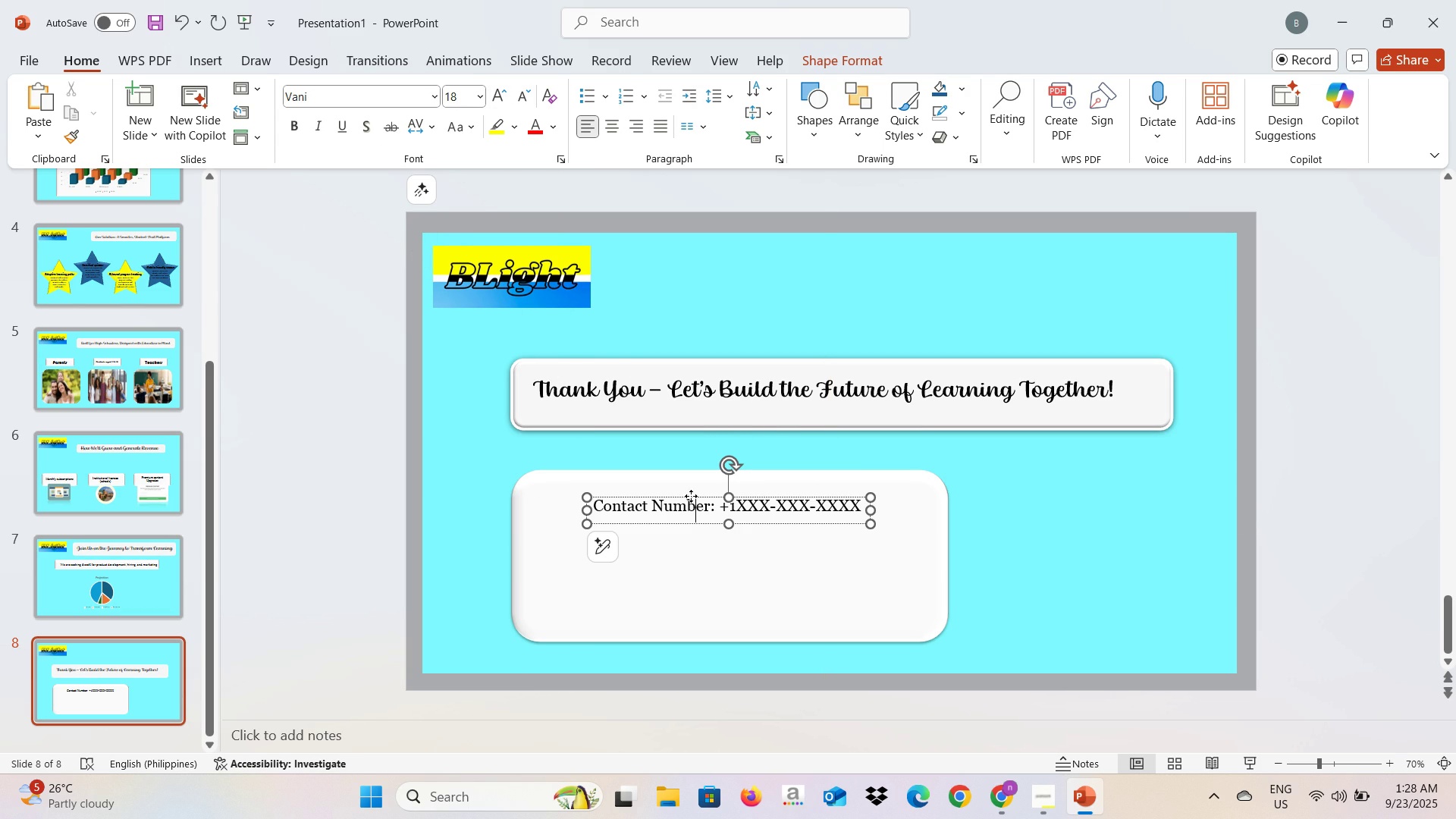 
left_click([691, 496])
 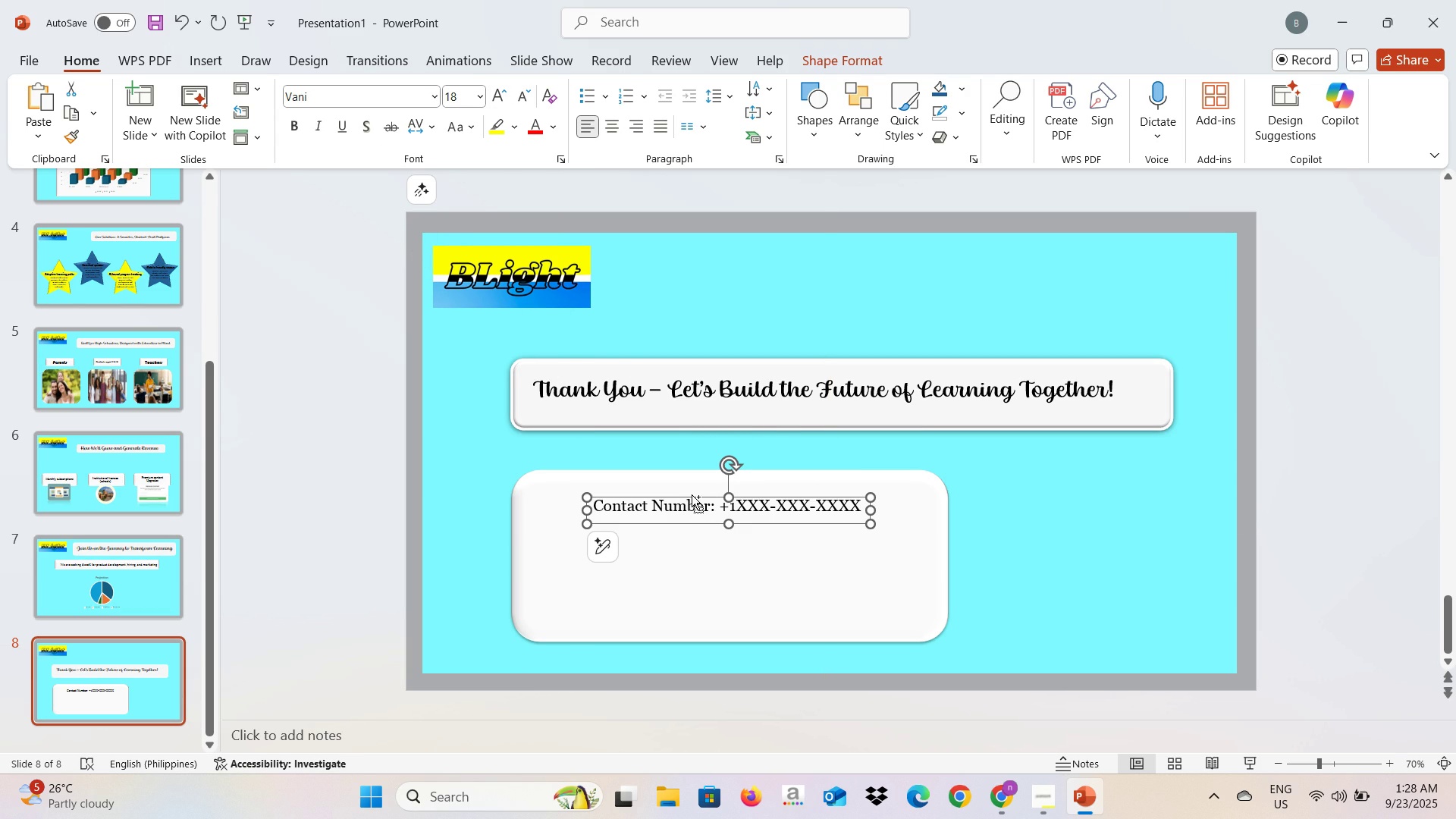 
hold_key(key=ControlLeft, duration=1.53)
 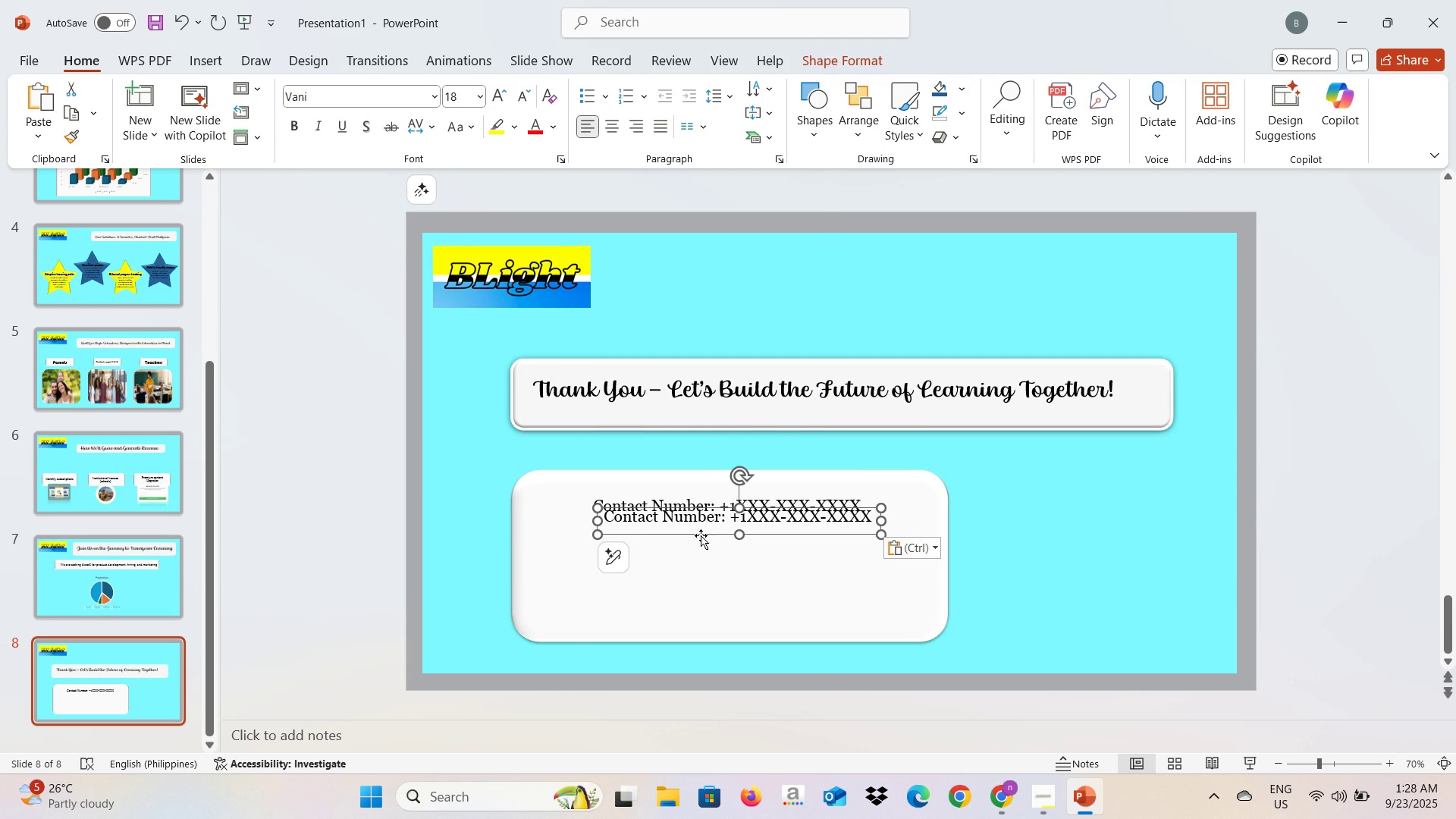 
key(Control+C)
 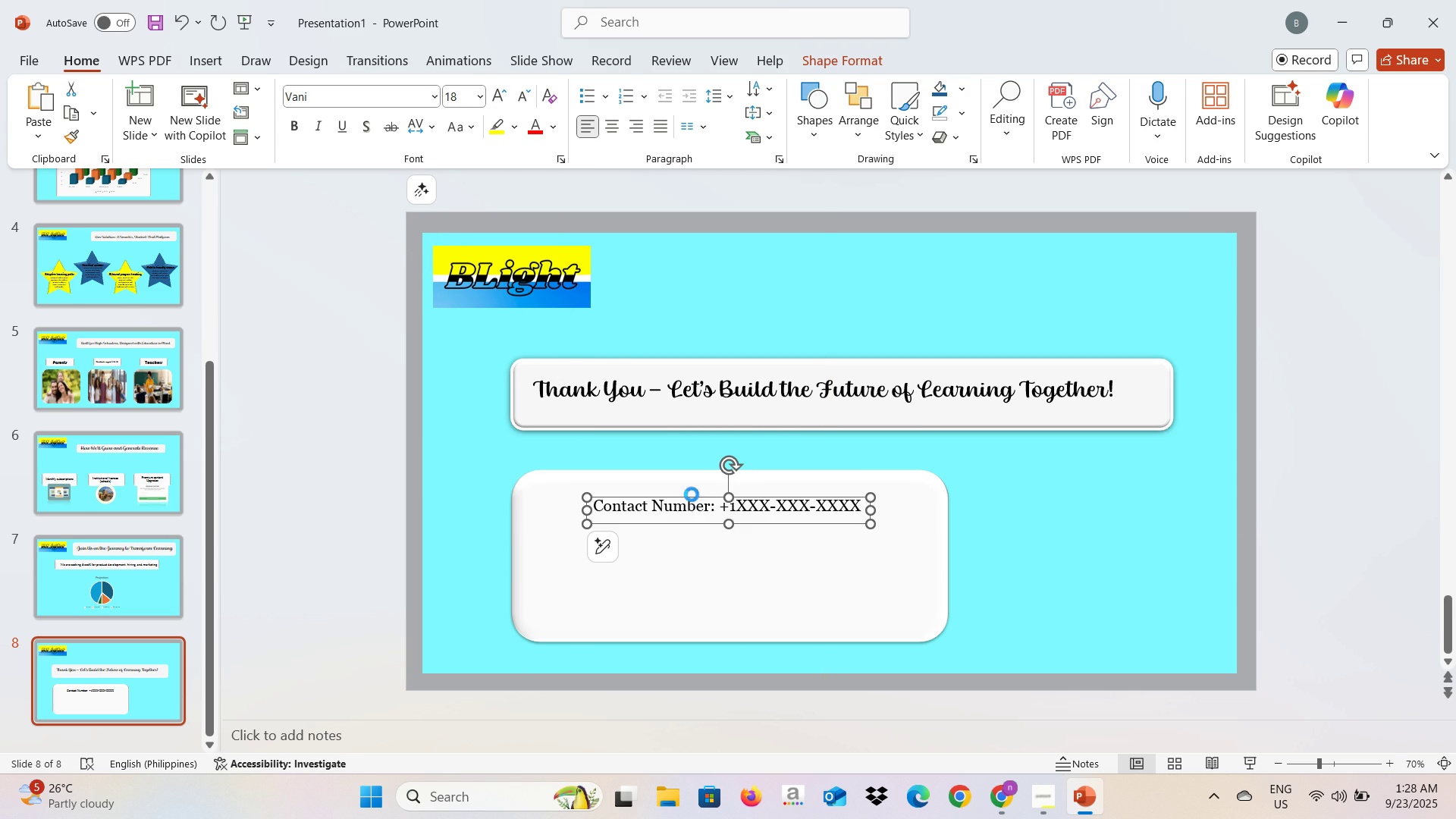 
key(Control+V)
 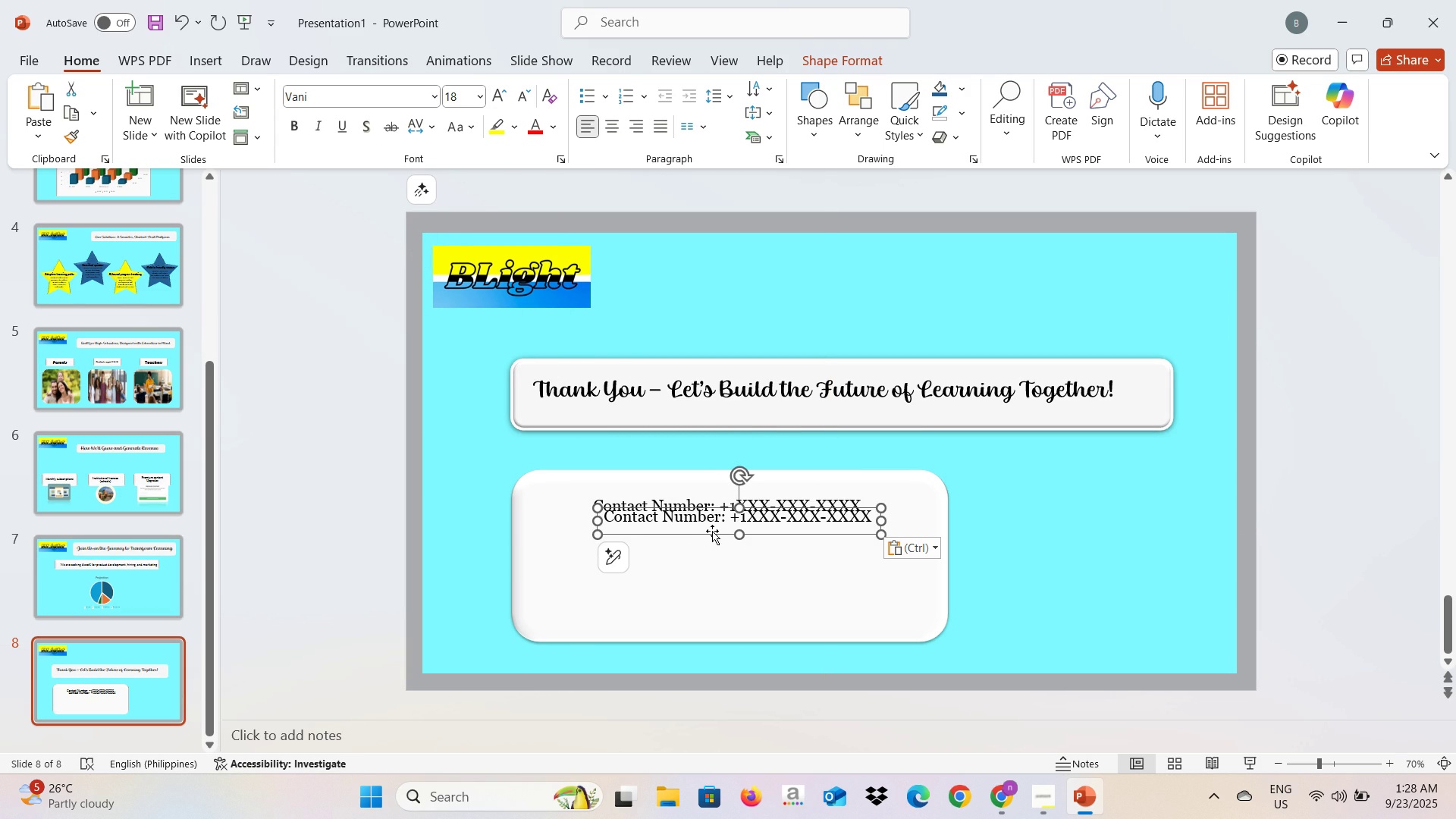 
left_click_drag(start_coordinate=[712, 532], to_coordinate=[704, 562])
 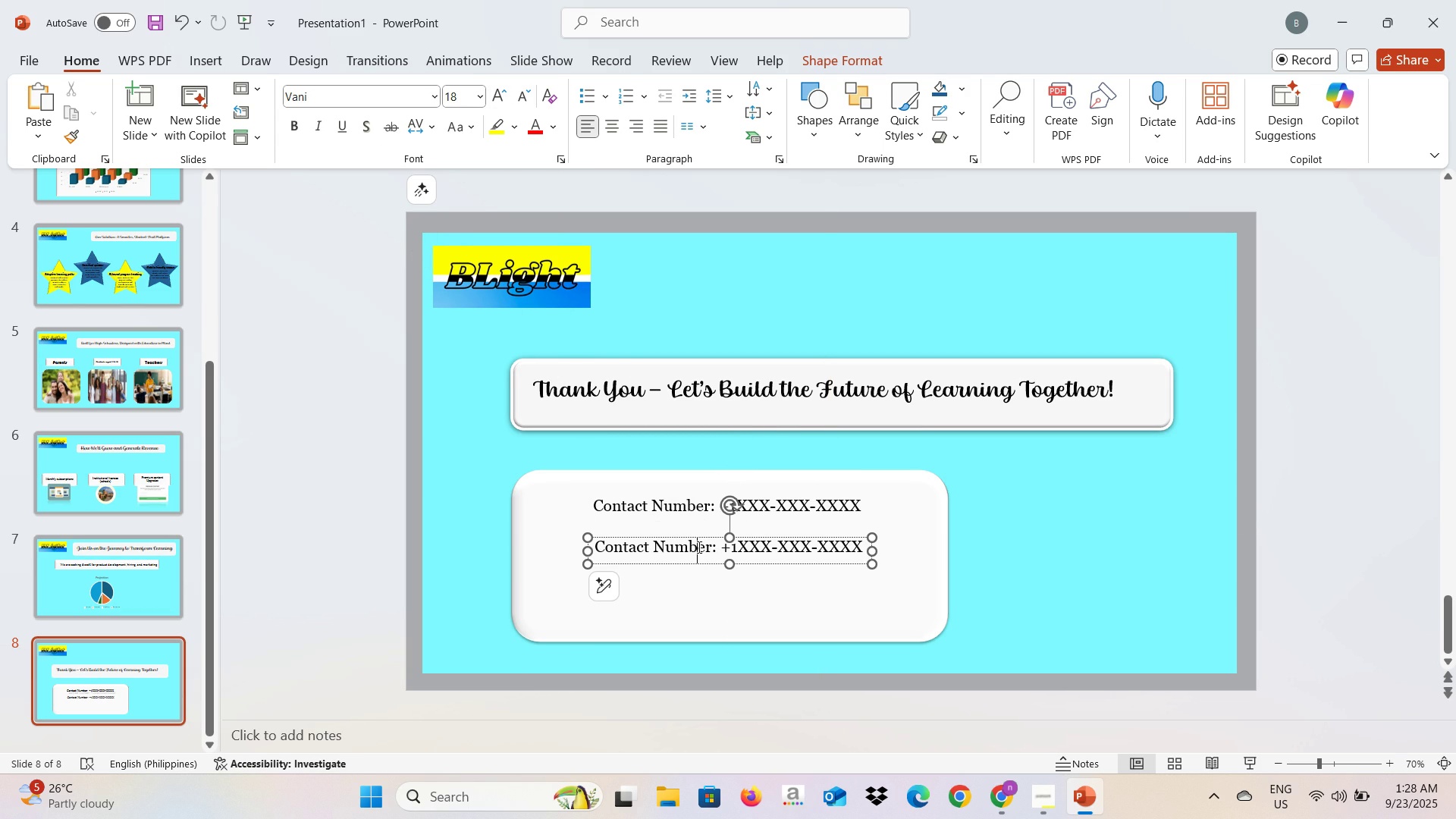 
left_click([698, 547])
 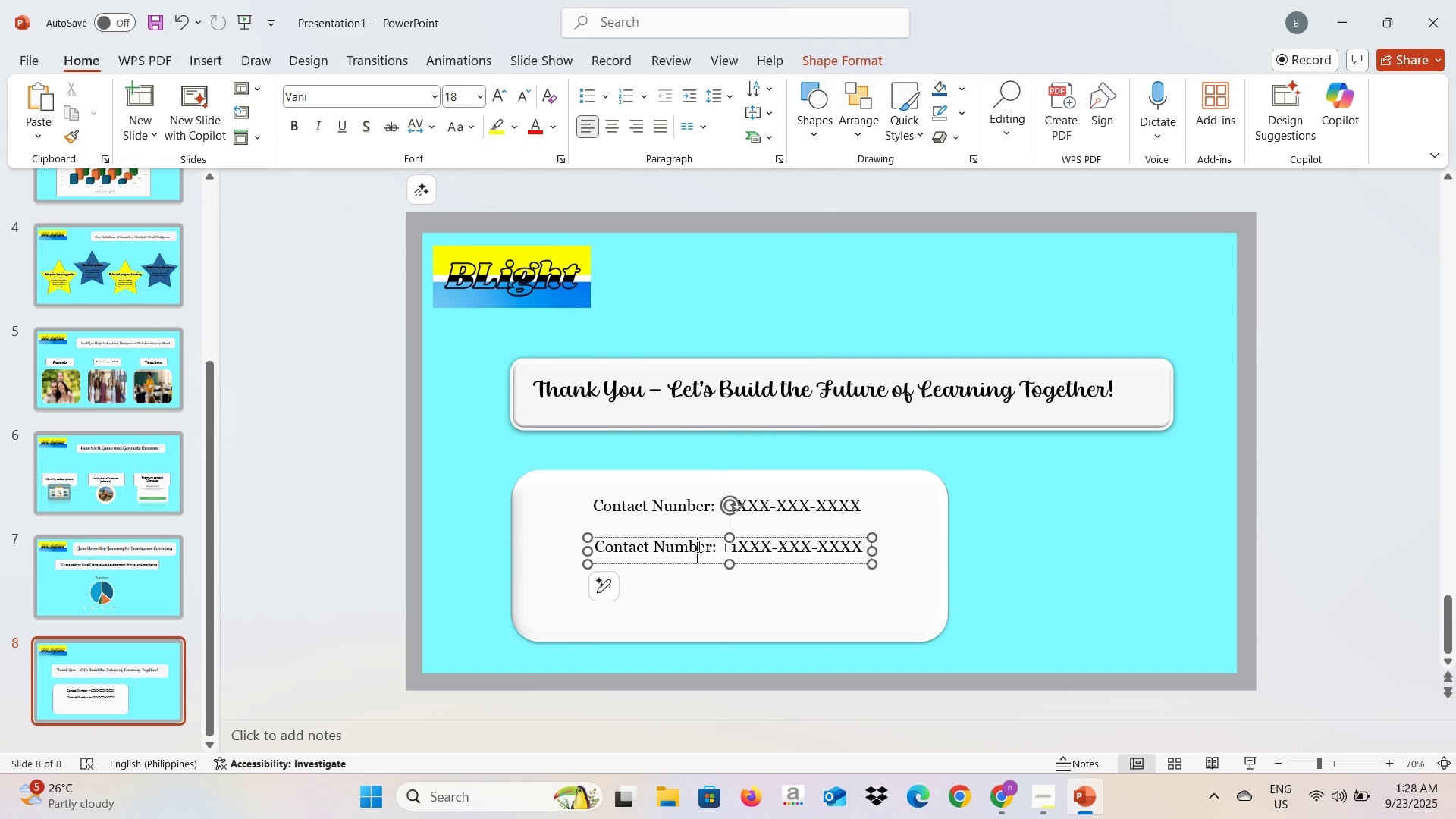 
hold_key(key=ControlLeft, duration=0.55)
 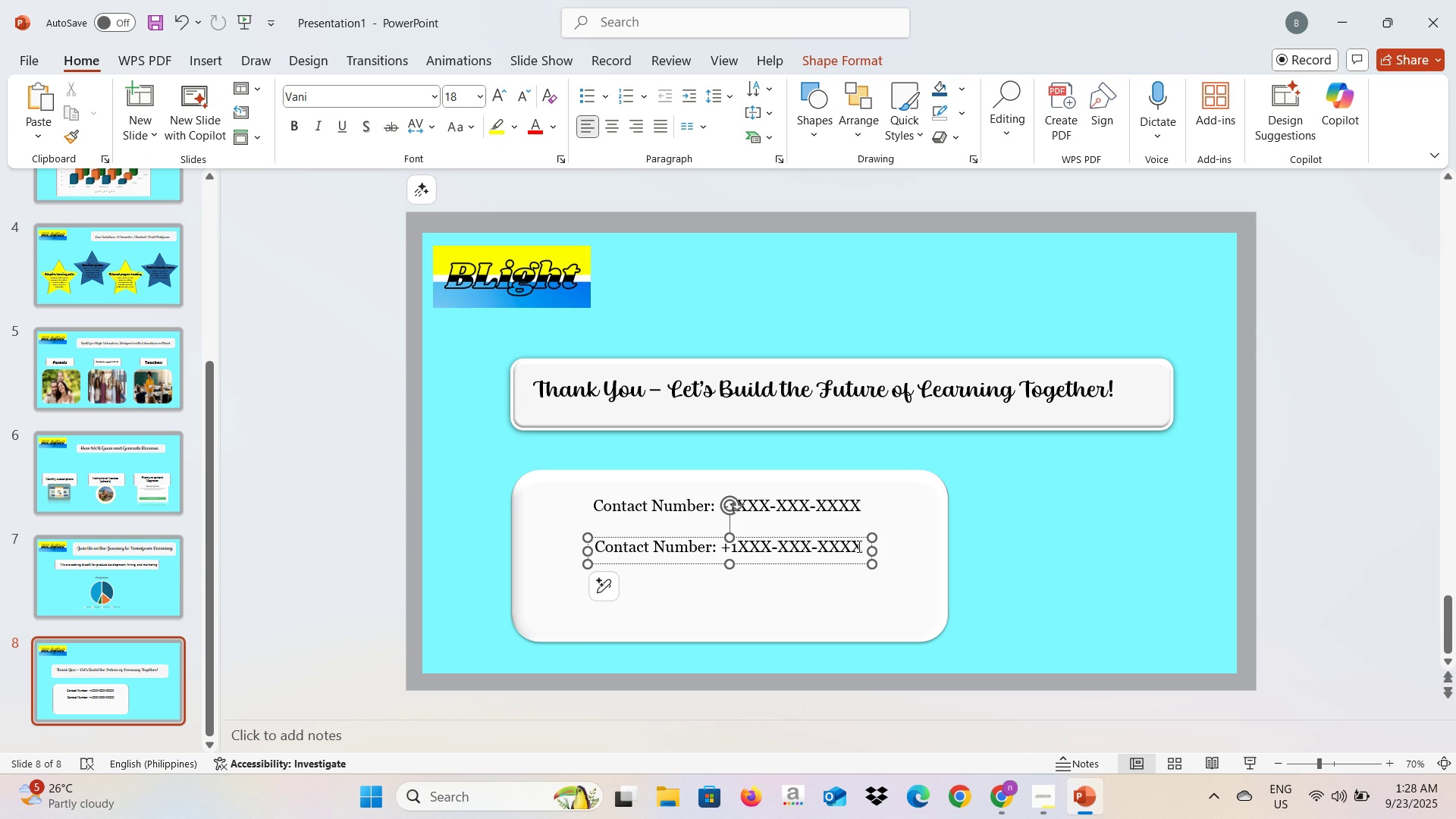 
left_click_drag(start_coordinate=[858, 546], to_coordinate=[585, 545])
 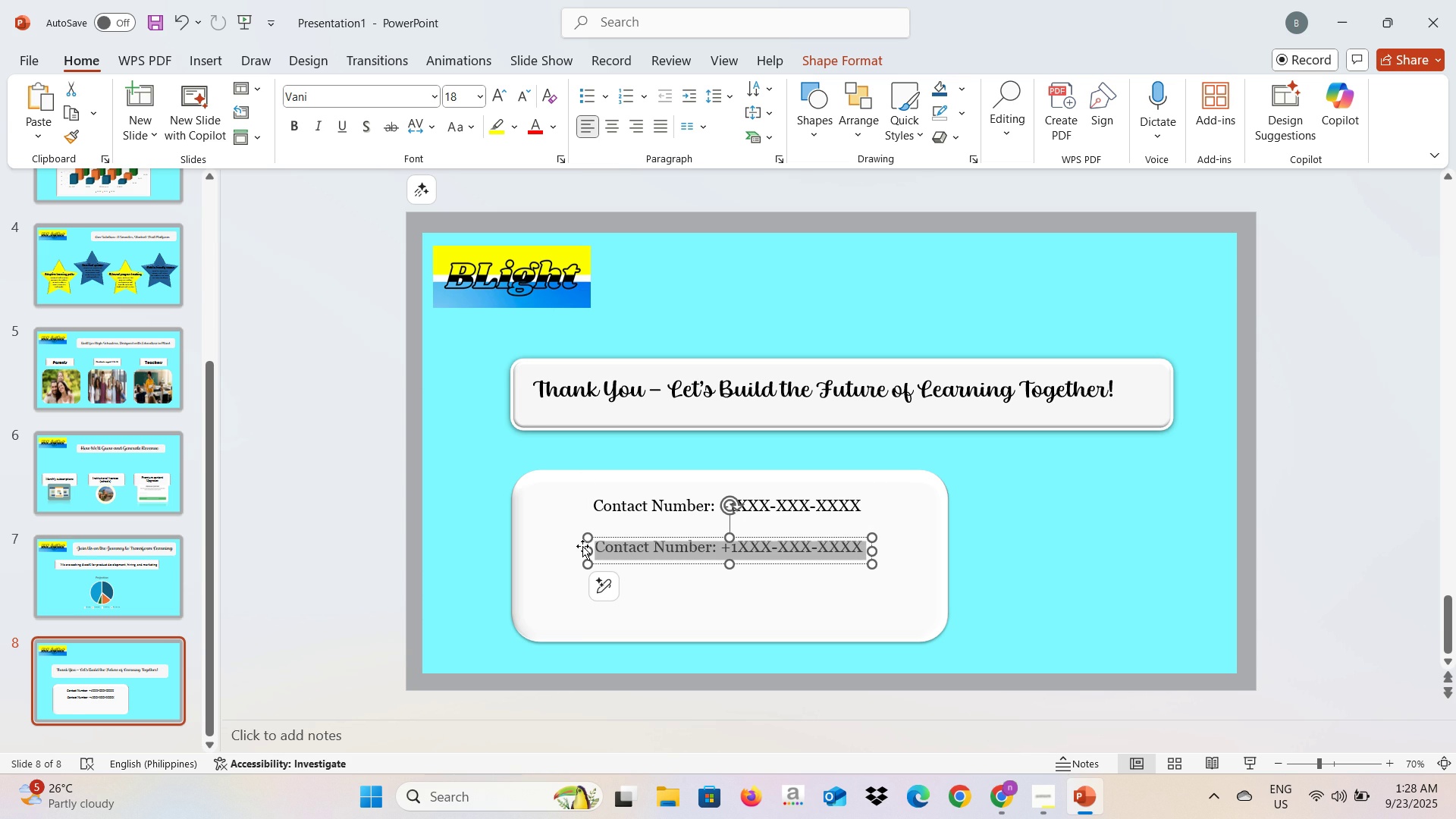 
type(EM)
key(Backspace)
type(ail)
key(Backspace)
key(Backspace)
key(Backspace)
type(mail: )
 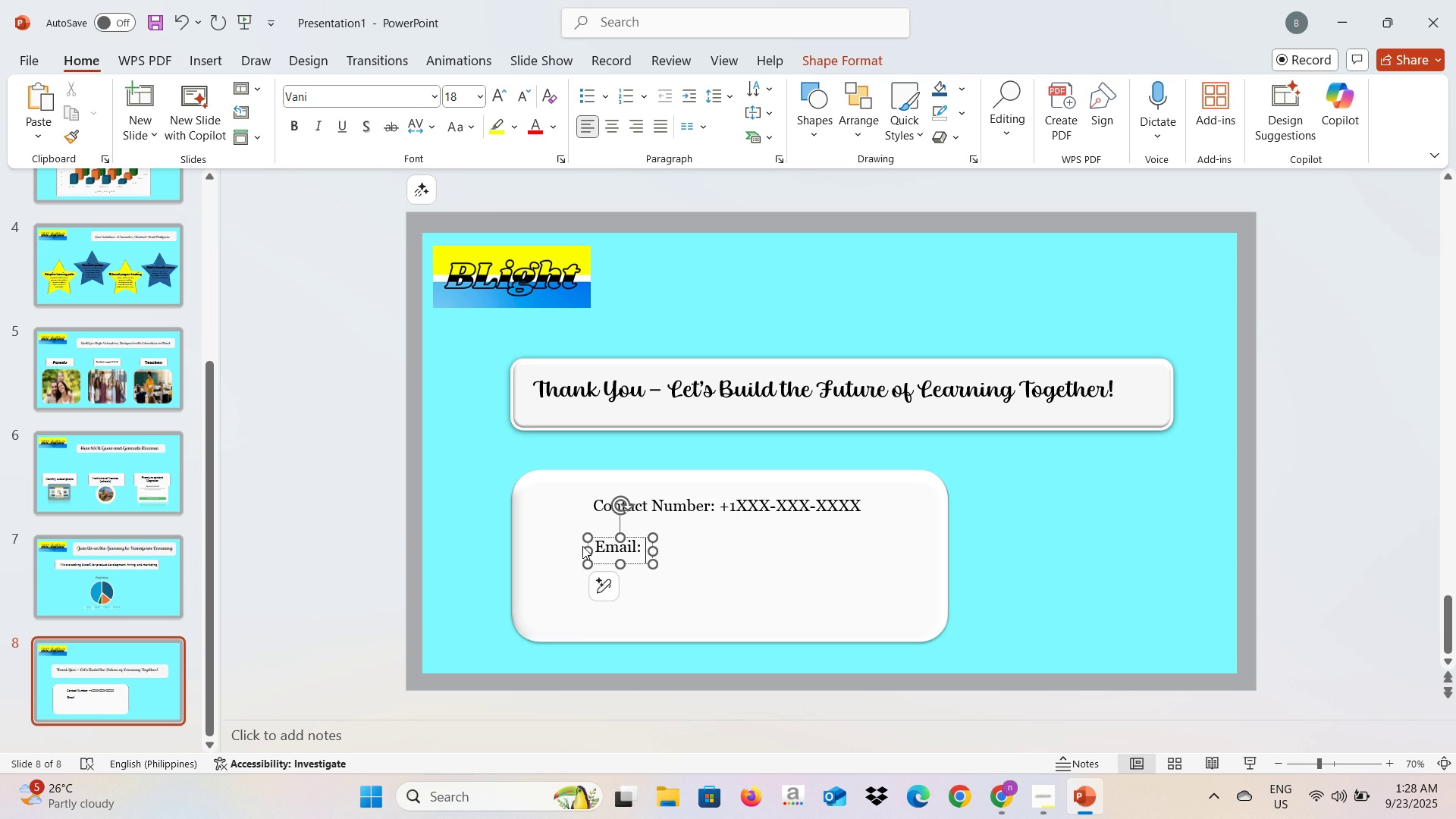 
hold_key(key=ShiftLeft, duration=0.32)
 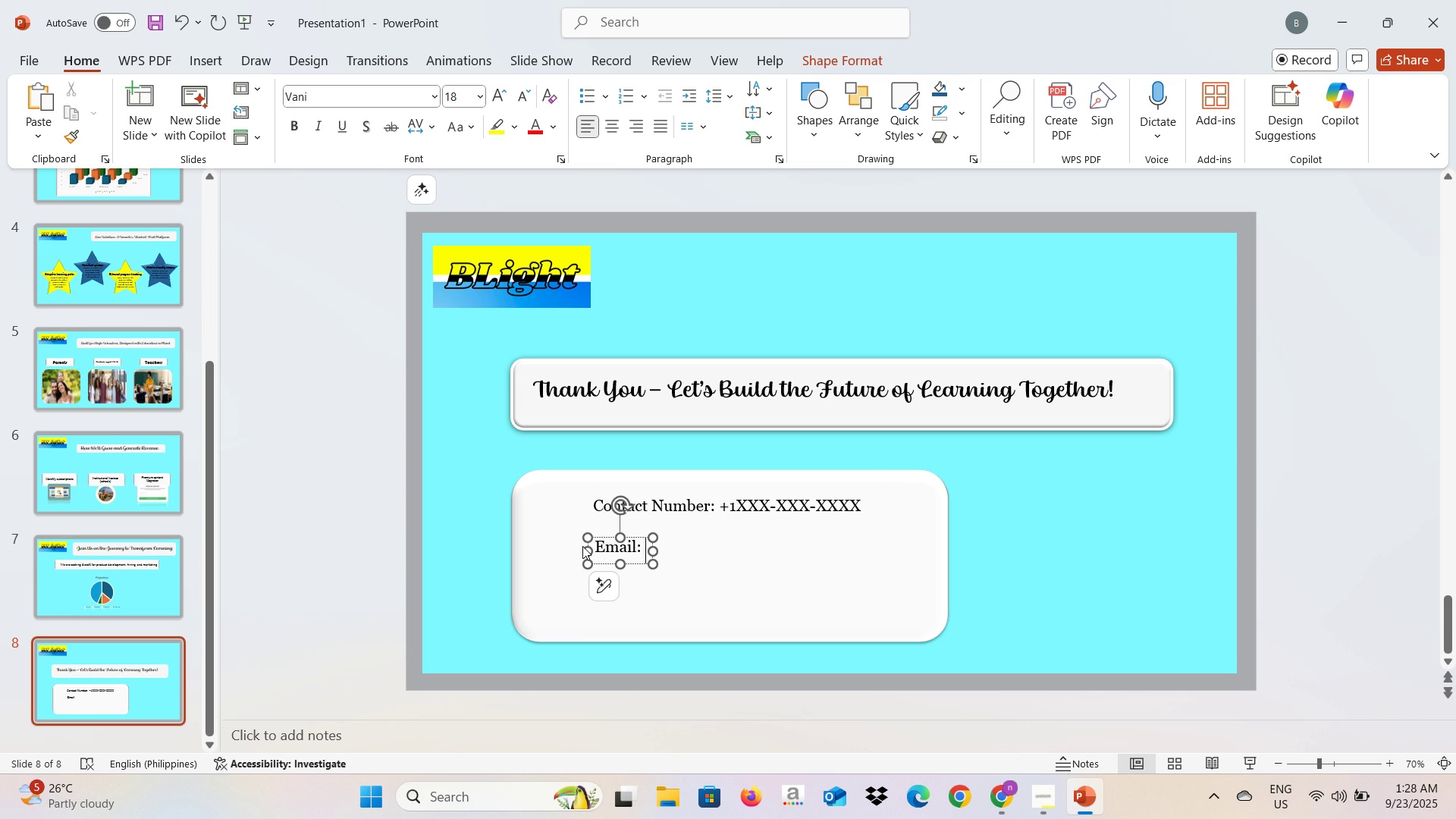 
type(Brightli)
key(Backspace)
type(ee)
key(Backspace)
type(ap@tmail.com)
 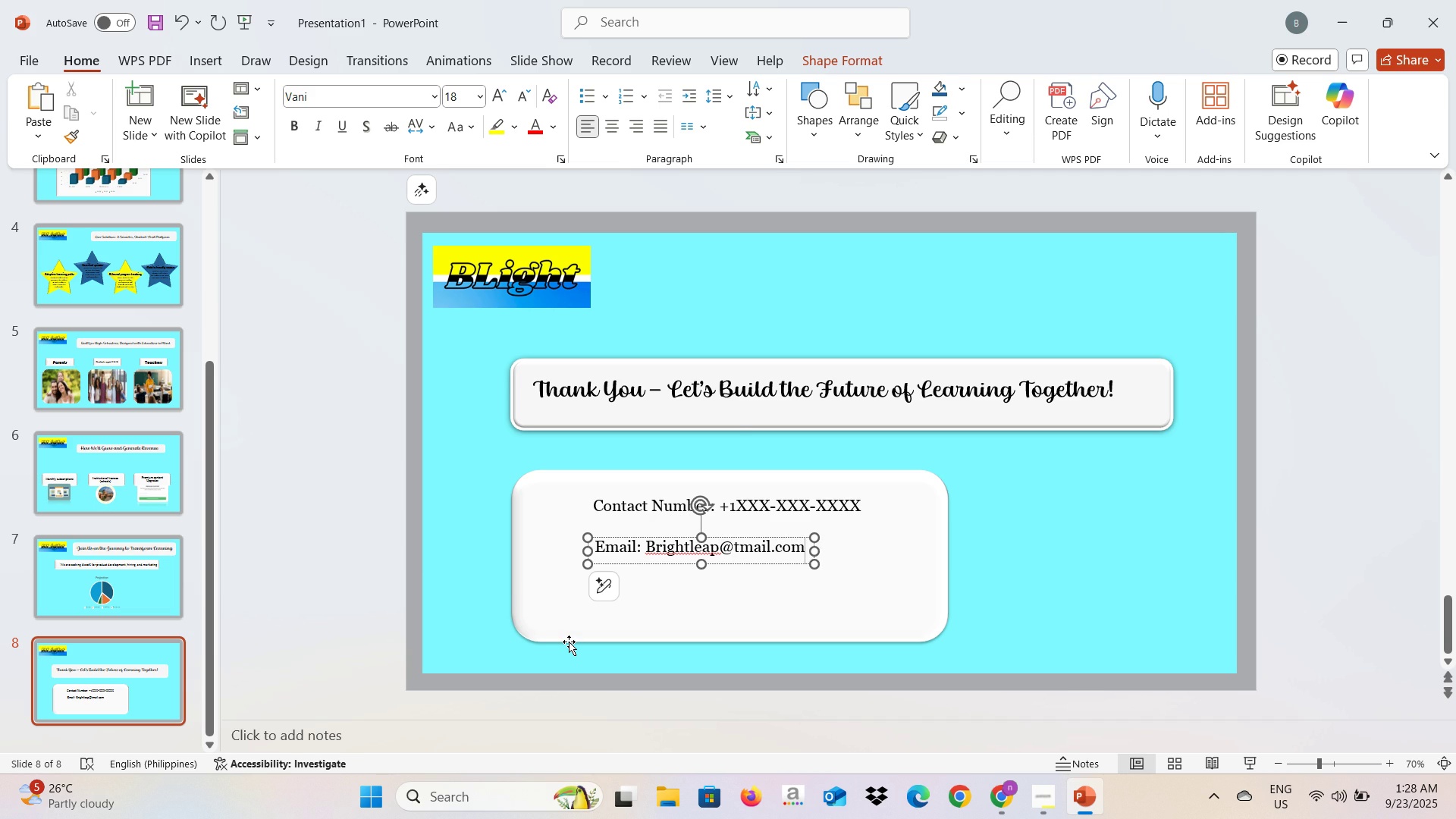 
left_click([641, 614])
 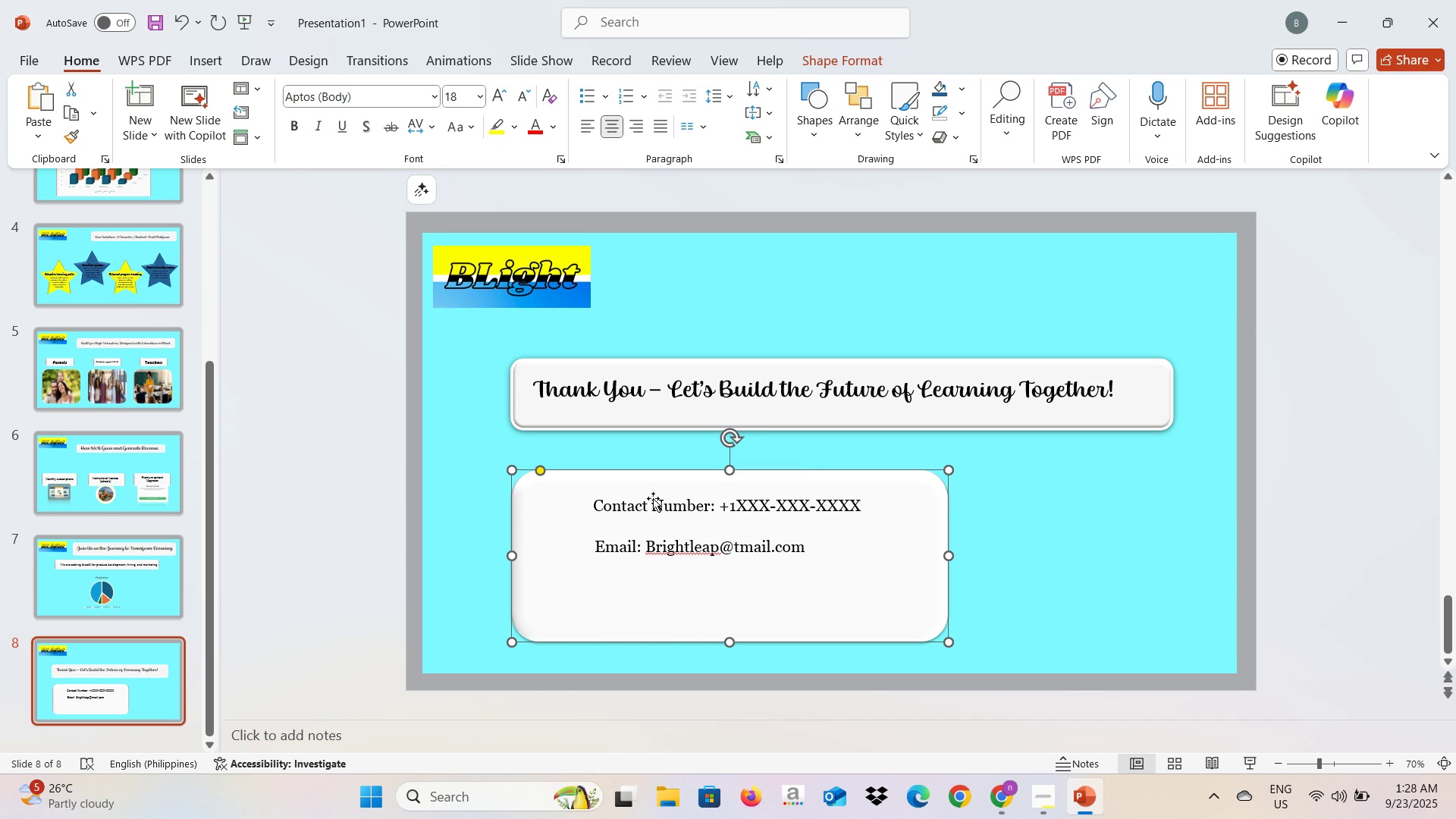 
wait(5.16)
 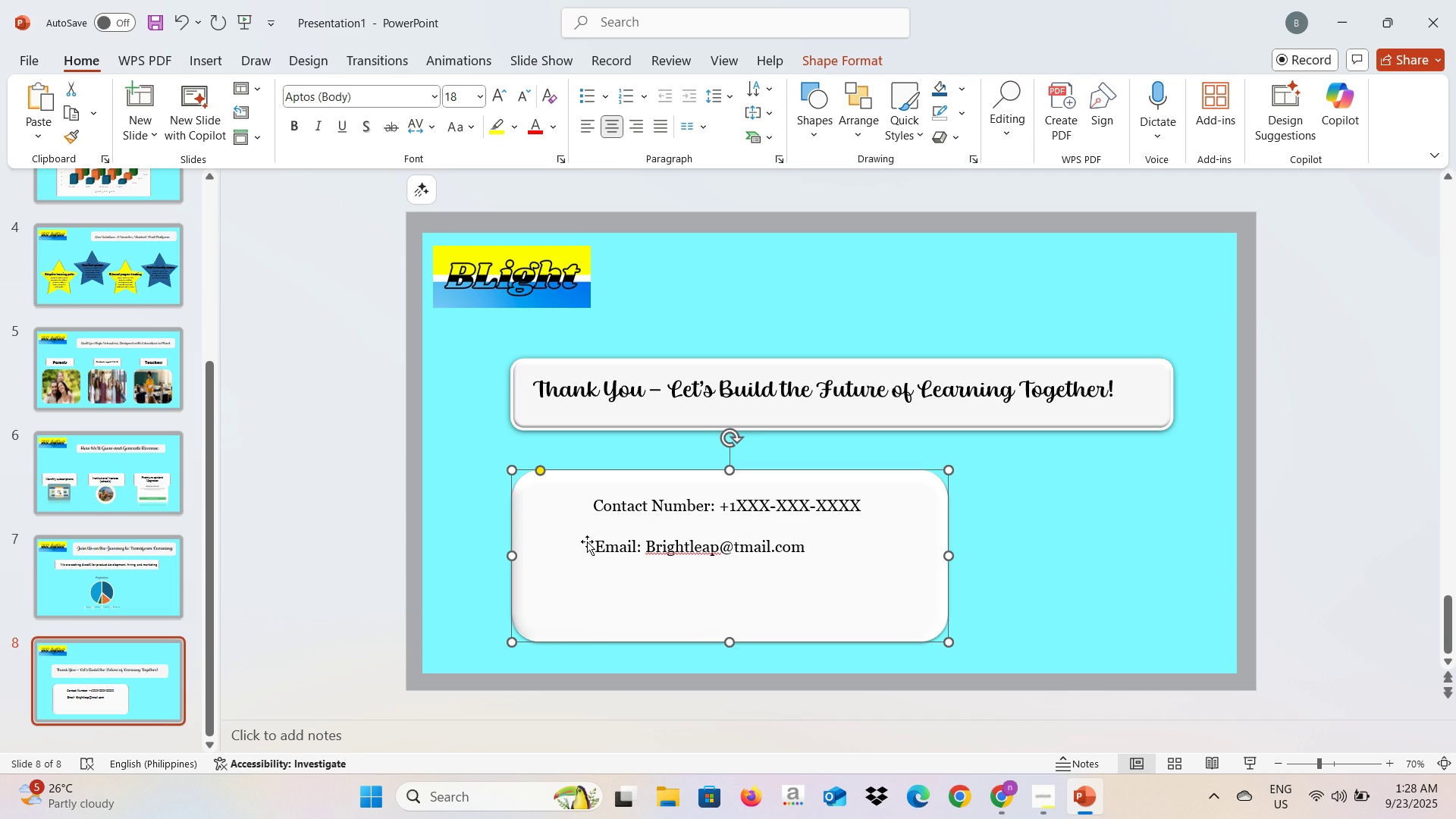 
hold_key(key=ControlLeft, duration=1.52)
left_click([645, 500])
 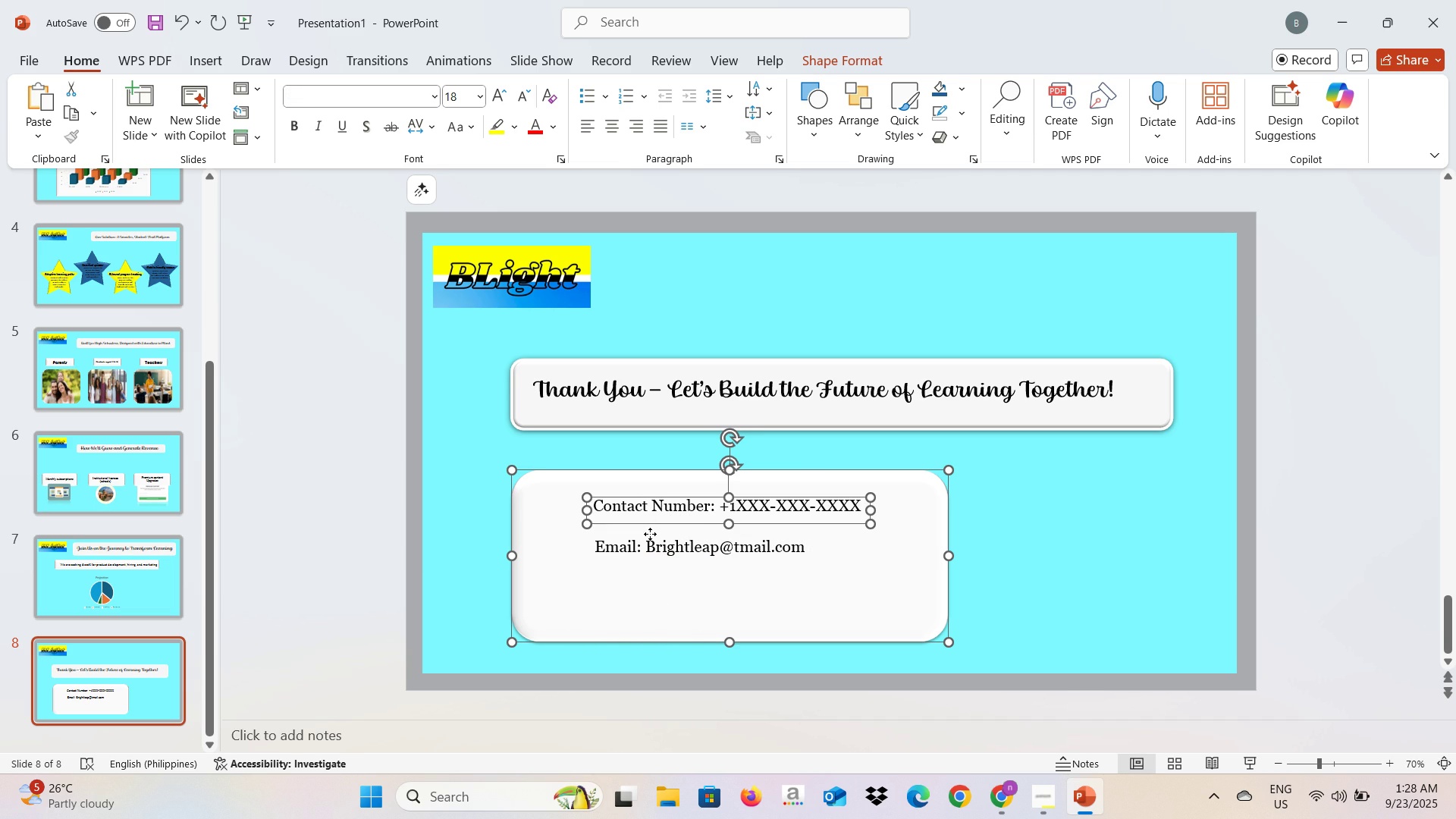 
hold_key(key=ControlLeft, duration=1.51)
left_click([650, 534])
 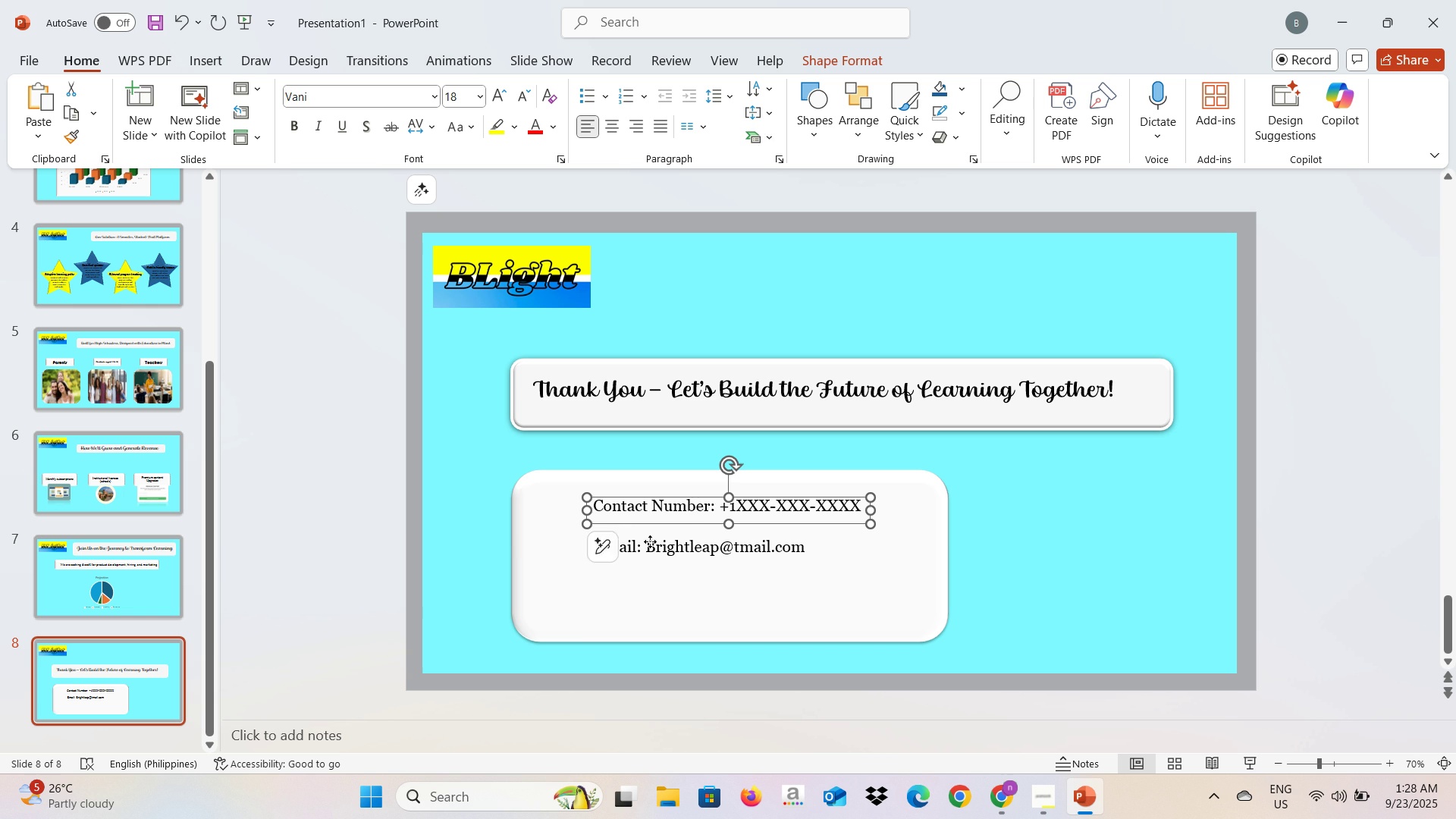 
left_click([650, 541])
 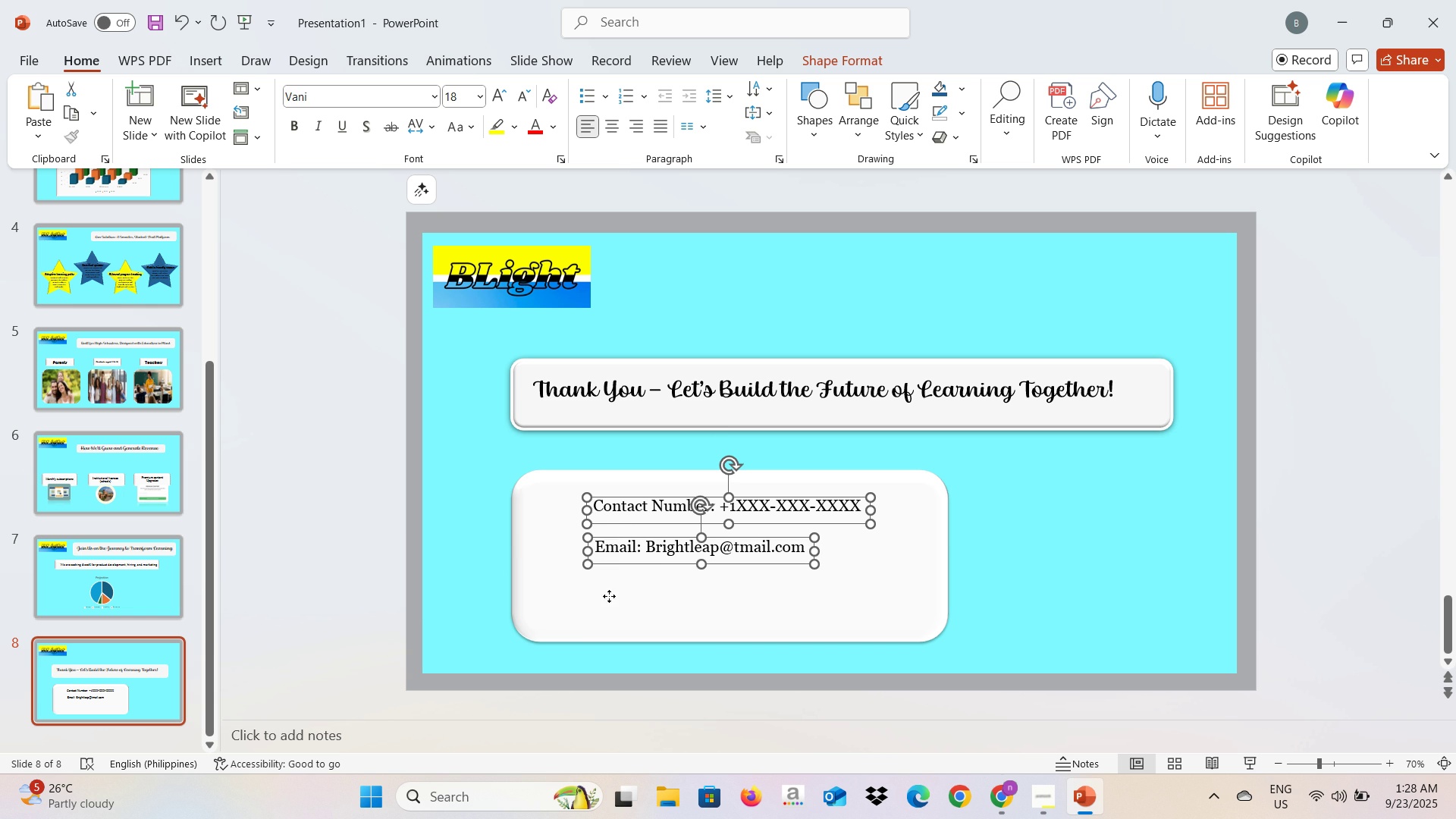 
hold_key(key=ControlLeft, duration=0.5)
left_click([609, 596])
 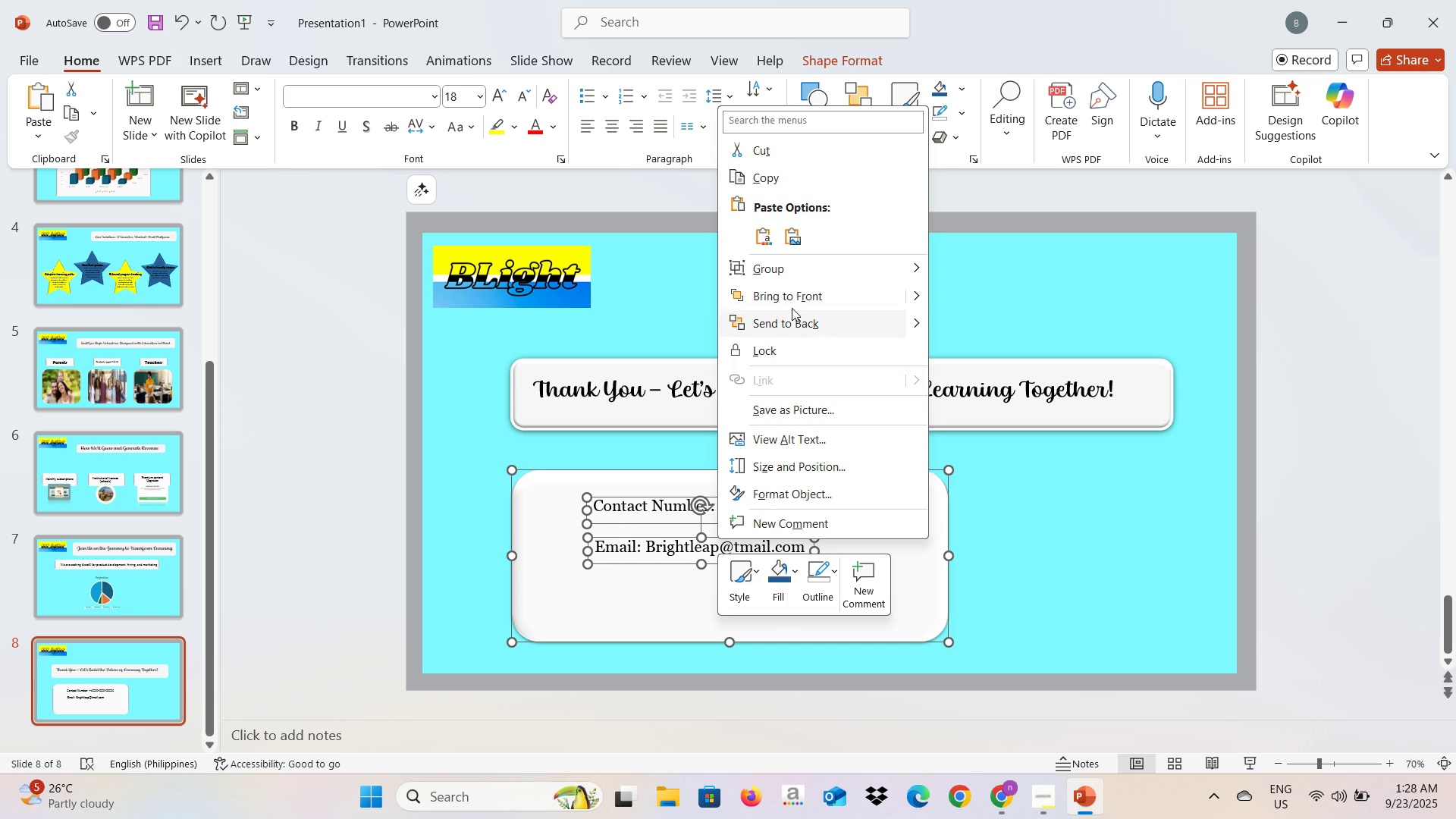 
left_click([803, 271])
 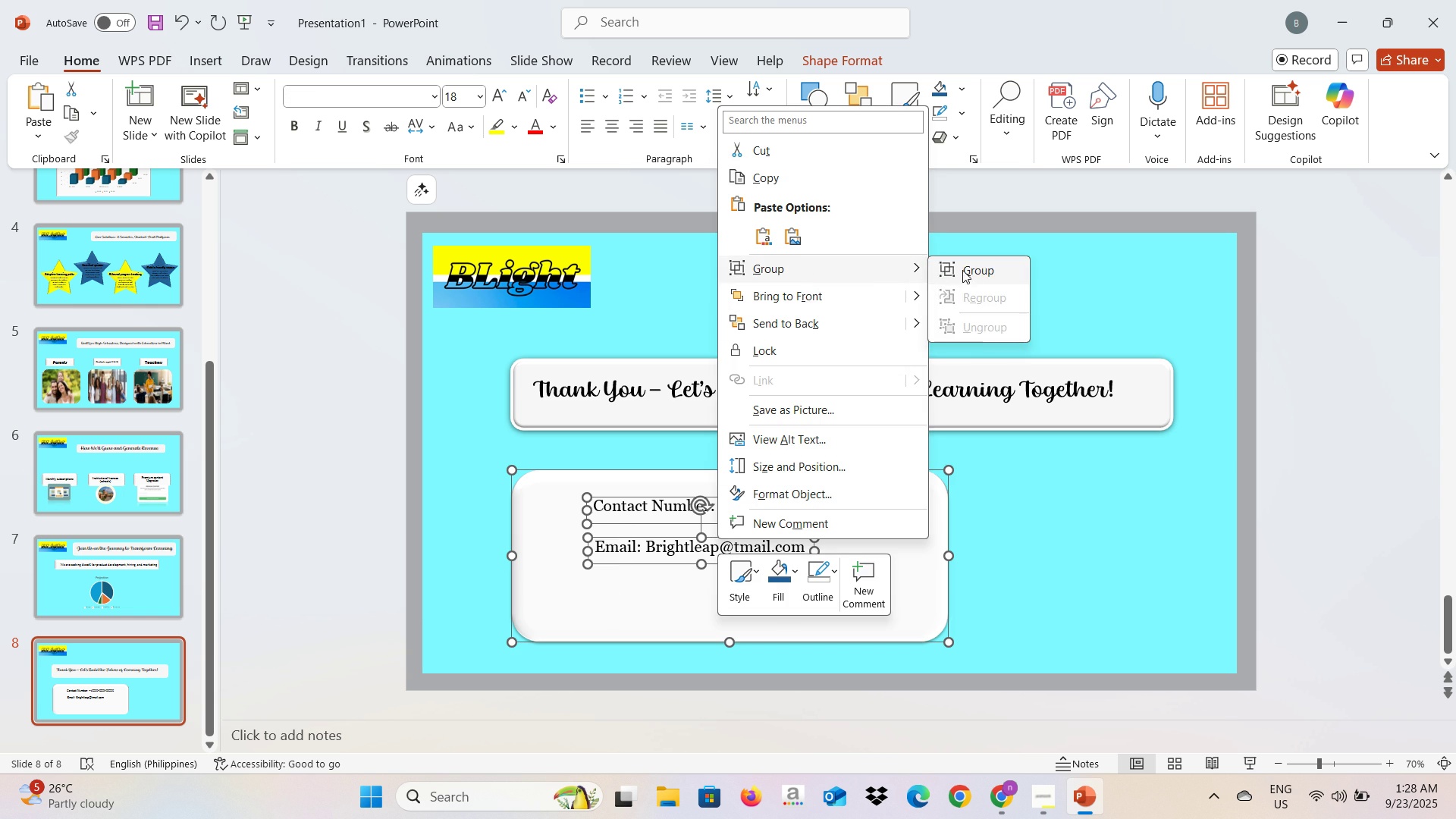 
left_click([962, 270])
 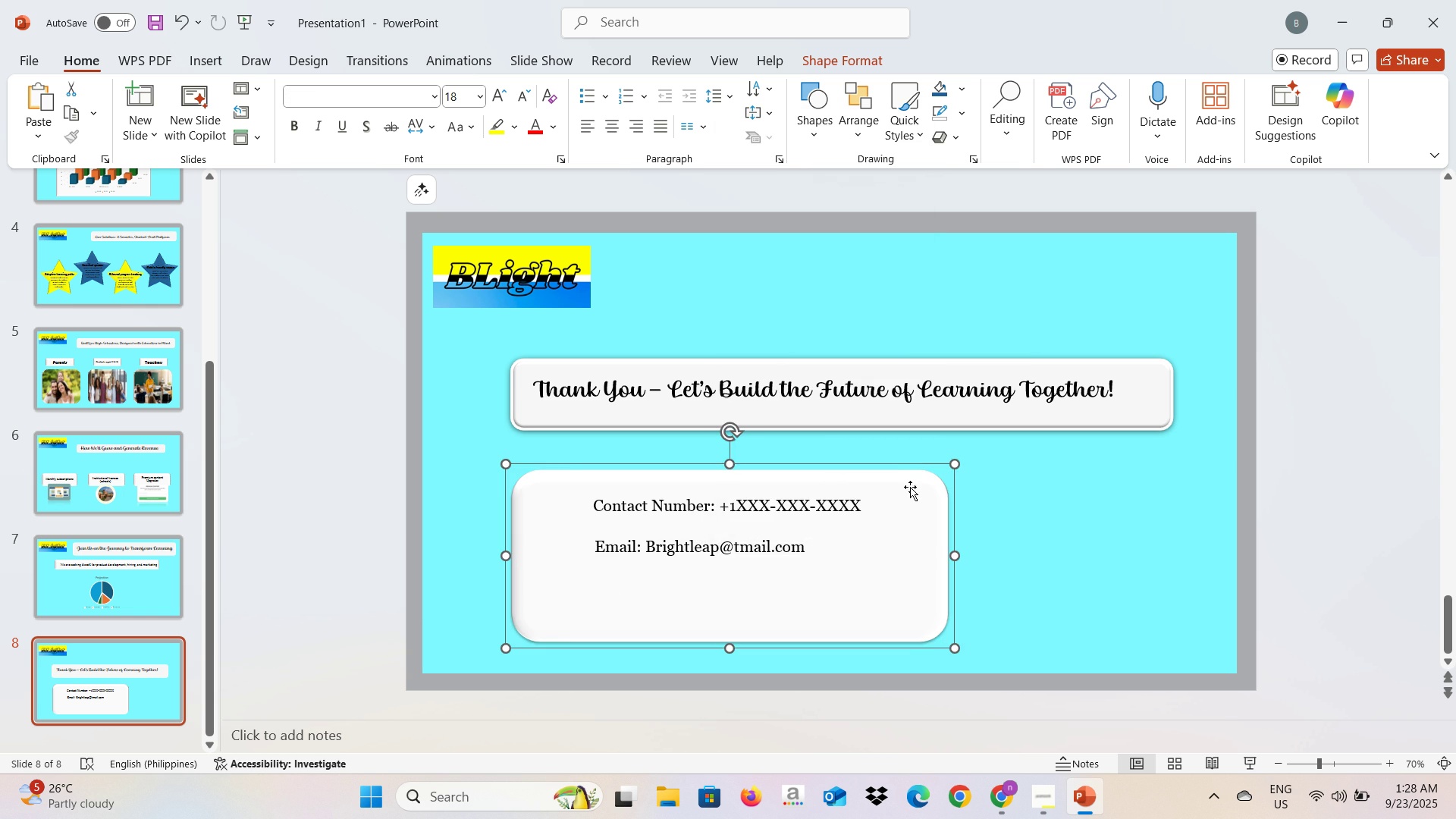 
left_click_drag(start_coordinate=[910, 487], to_coordinate=[1005, 479])
 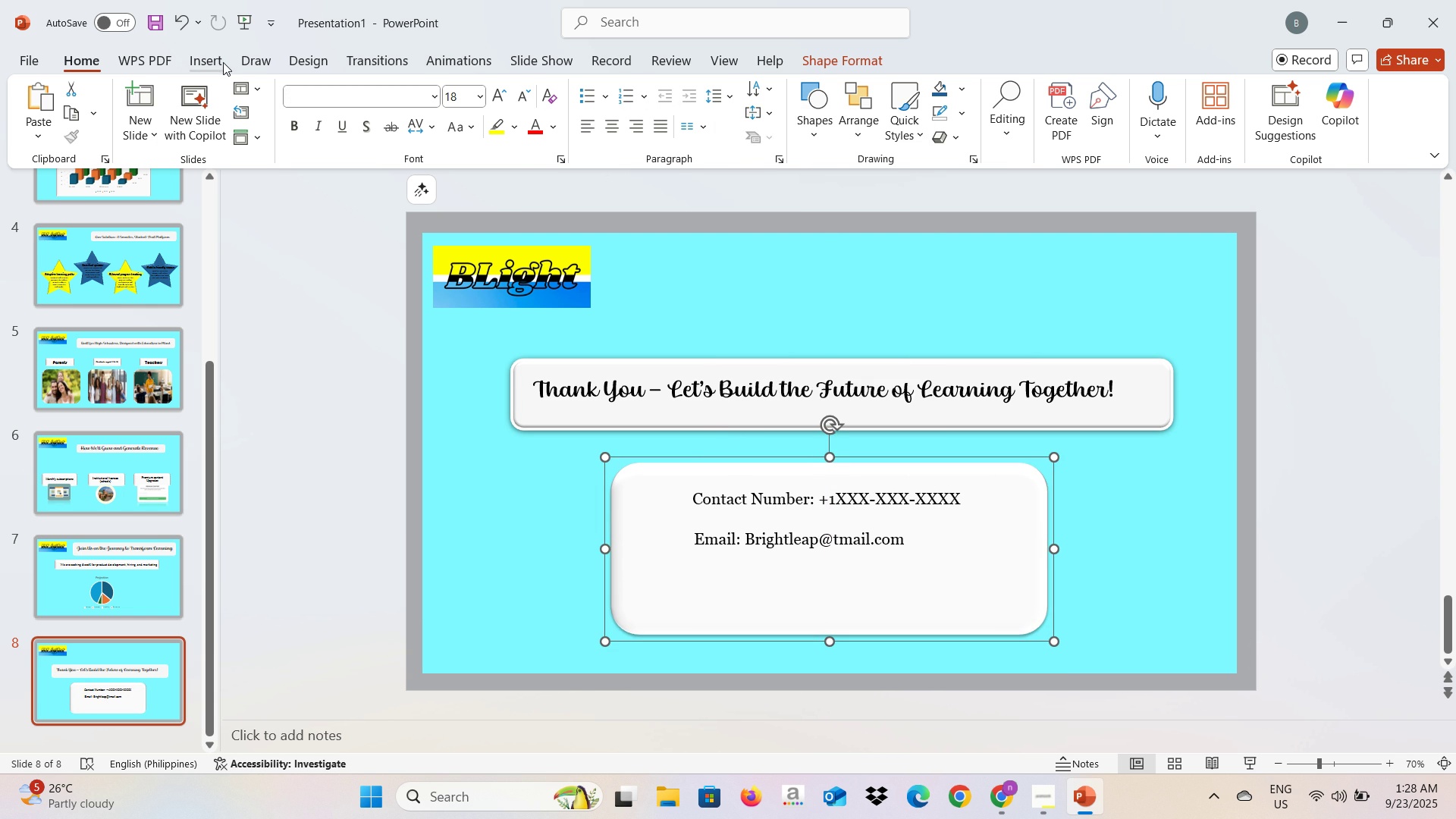 
left_click([223, 62])
 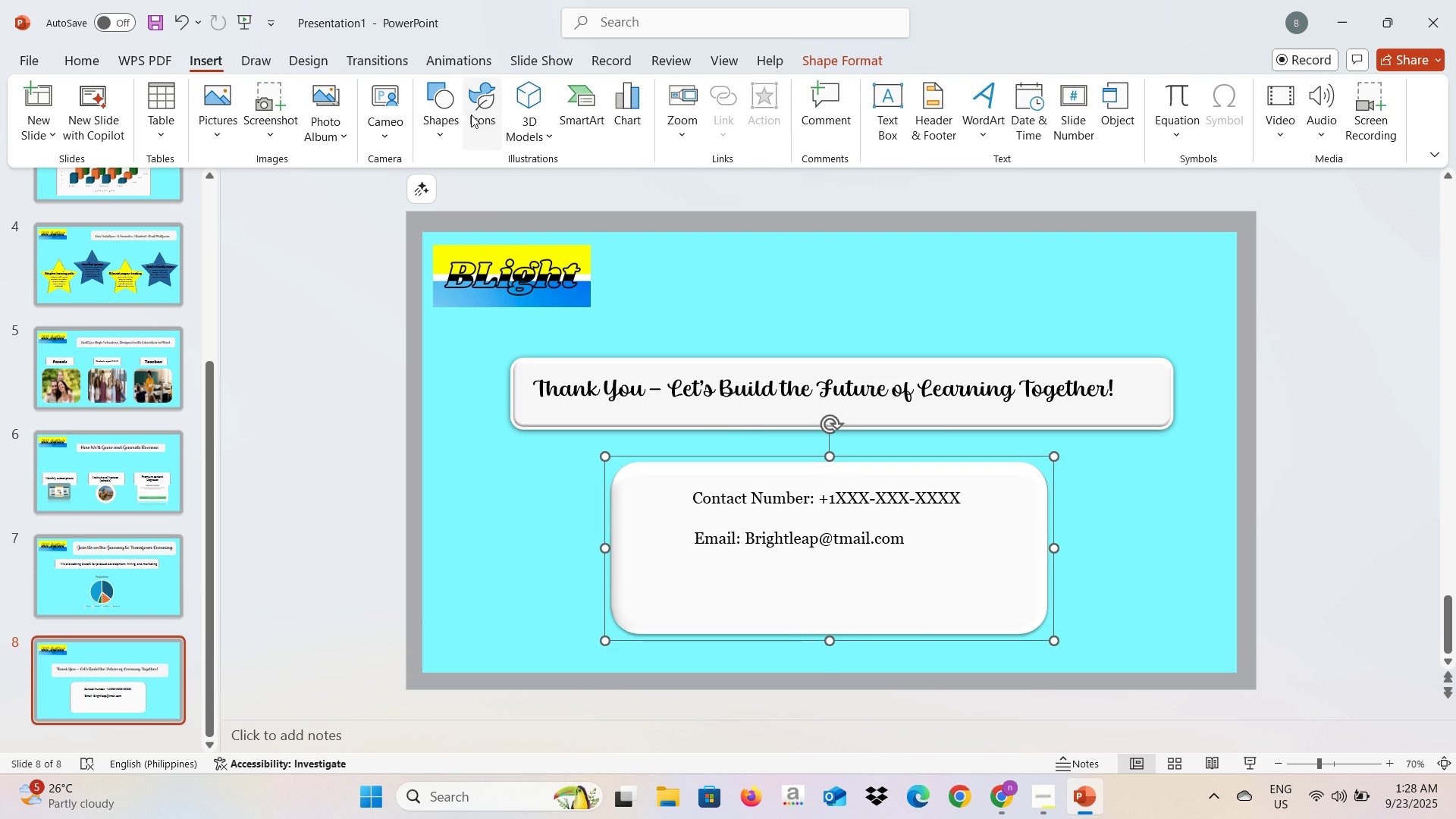 
left_click([471, 115])
 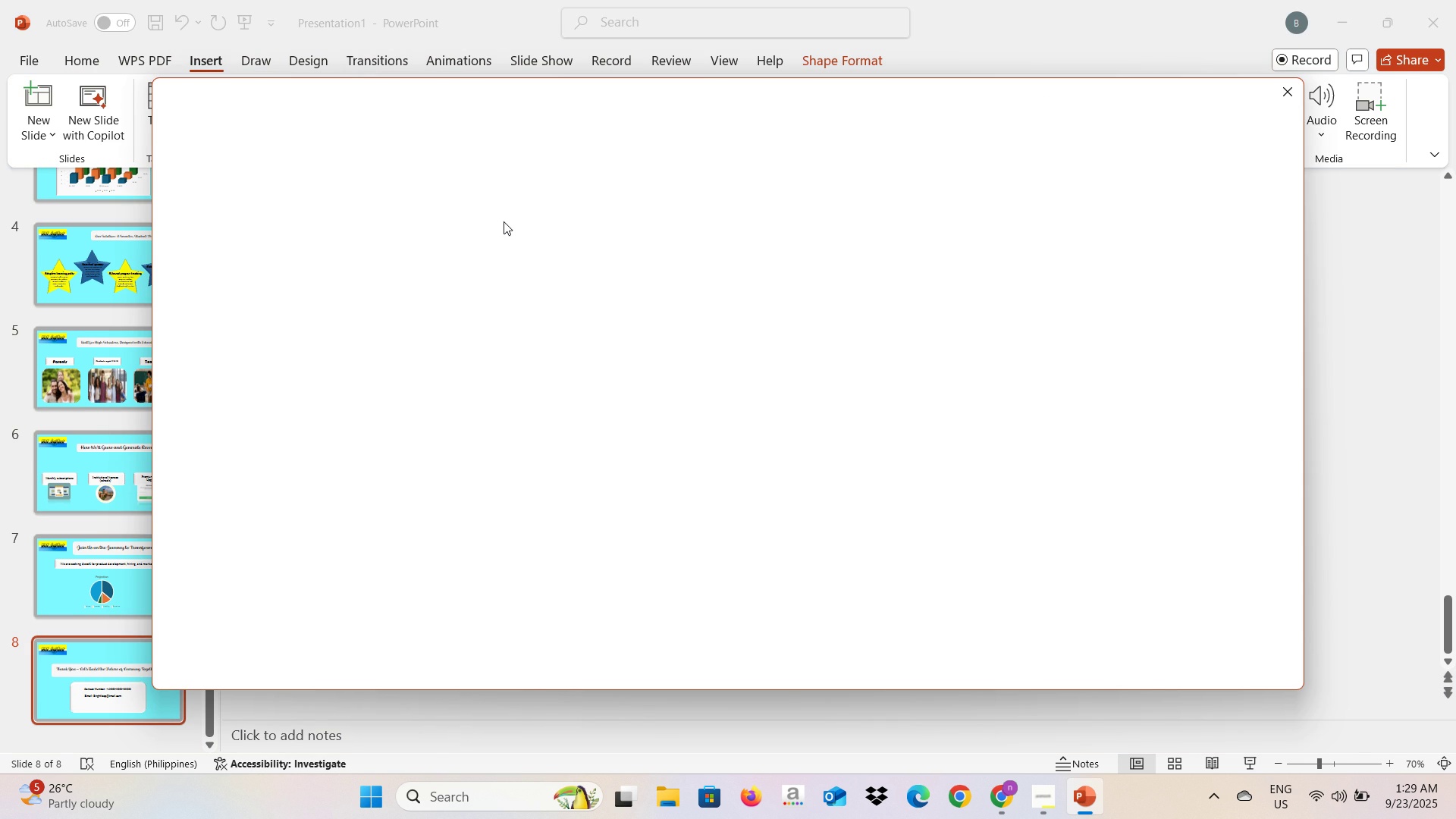 
mouse_move([535, 224])
 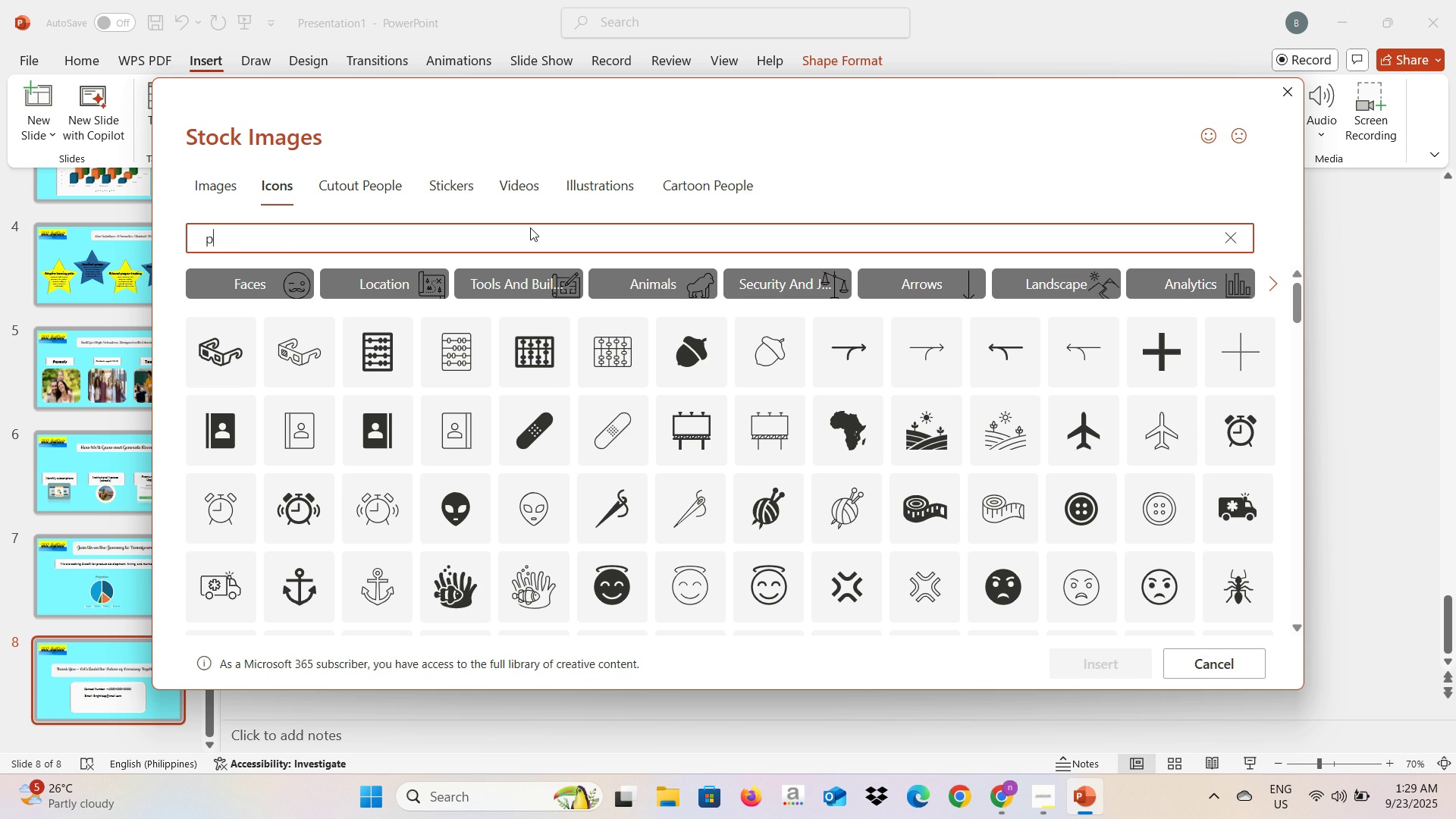 
type(phone)
 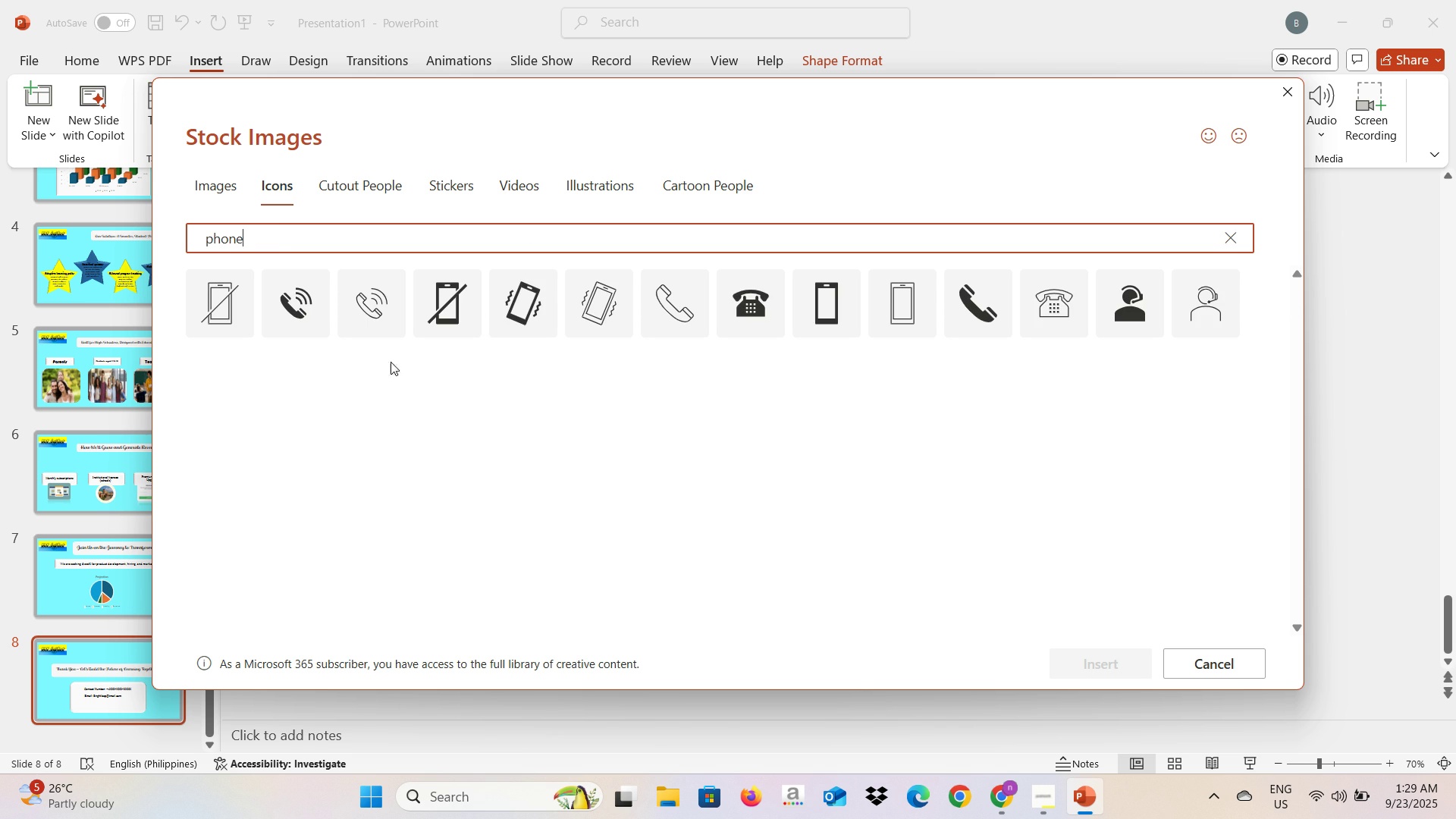 
left_click([284, 318])
 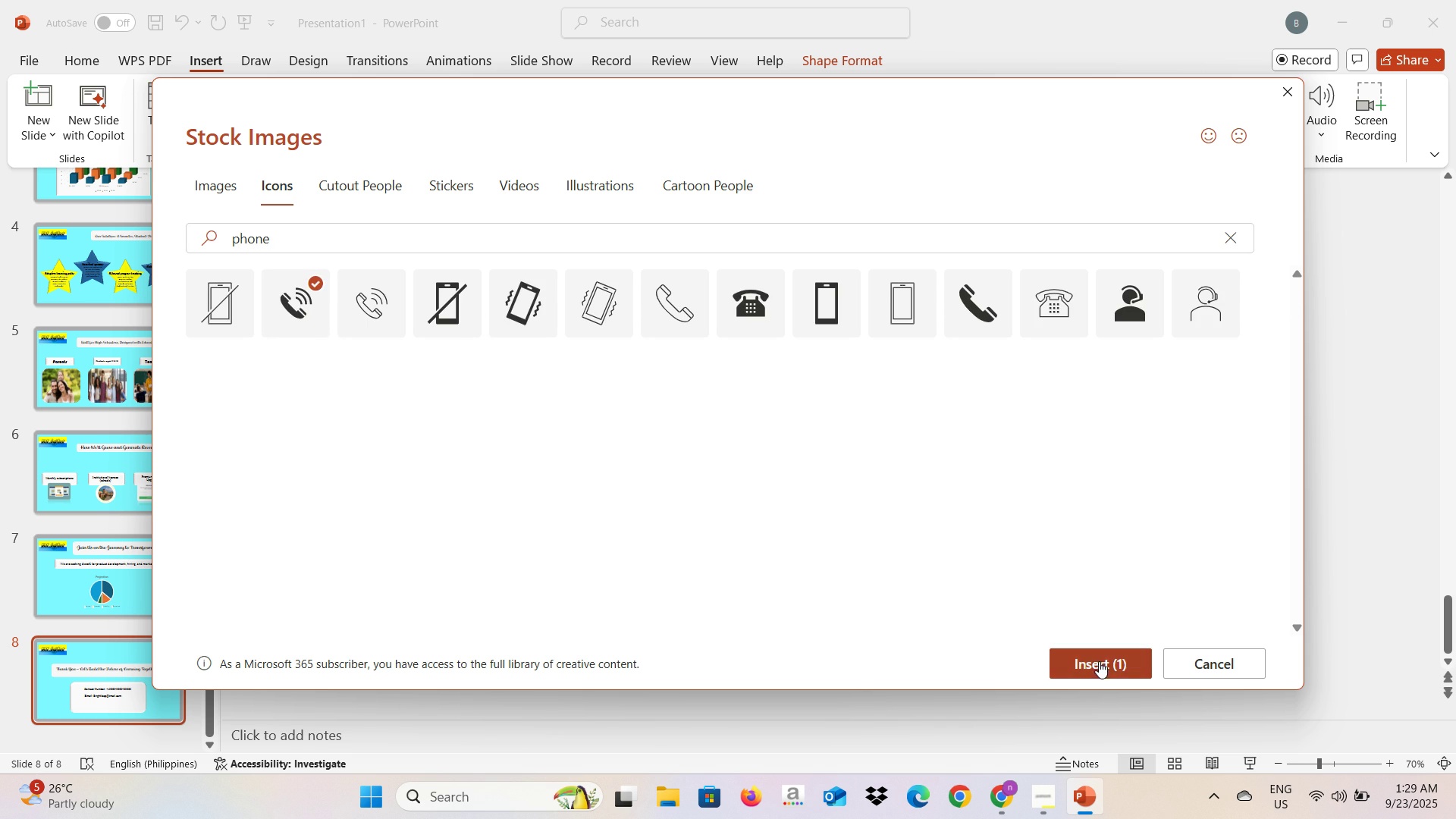 
left_click([1099, 661])
 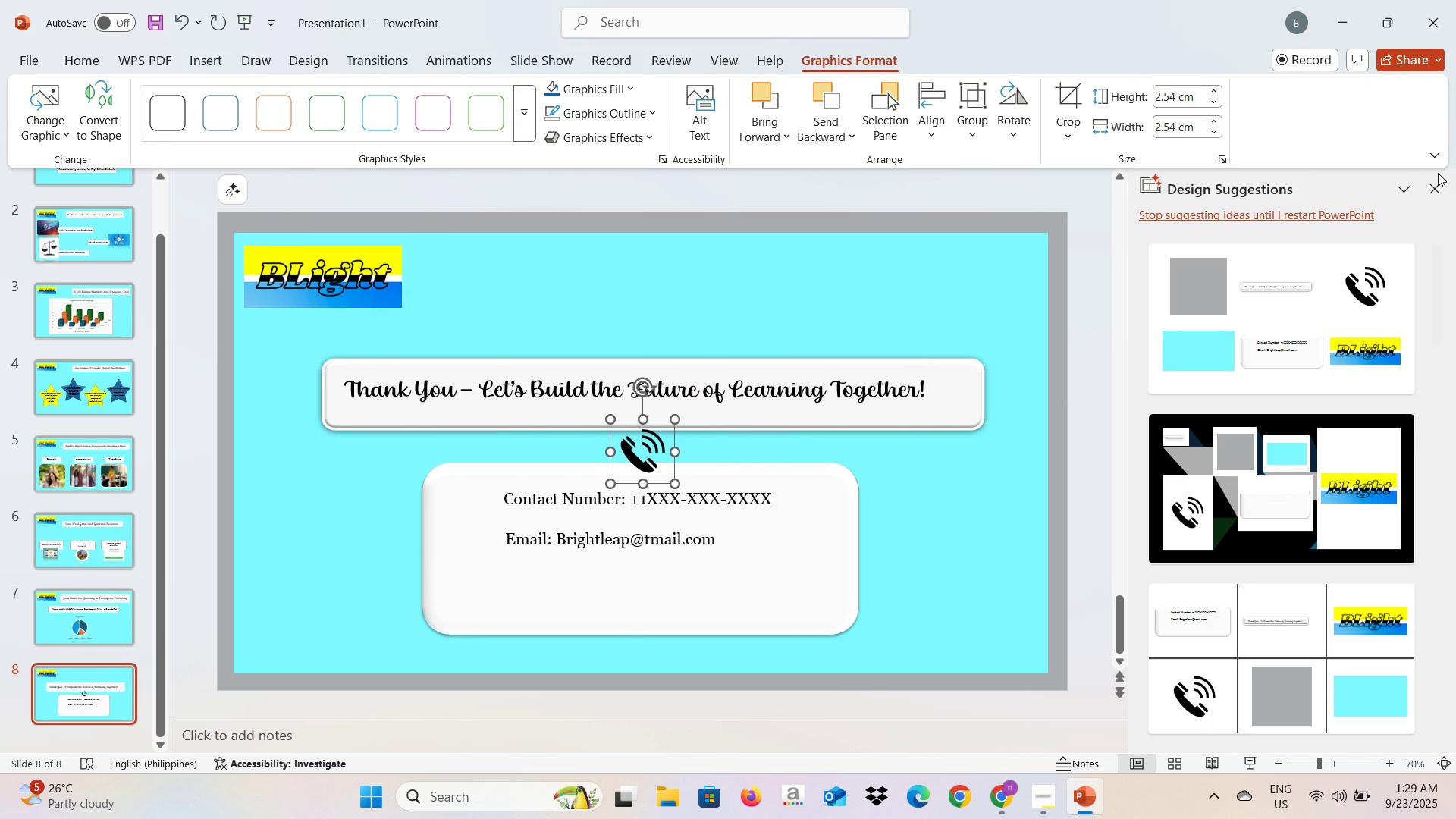 
wait(6.24)
 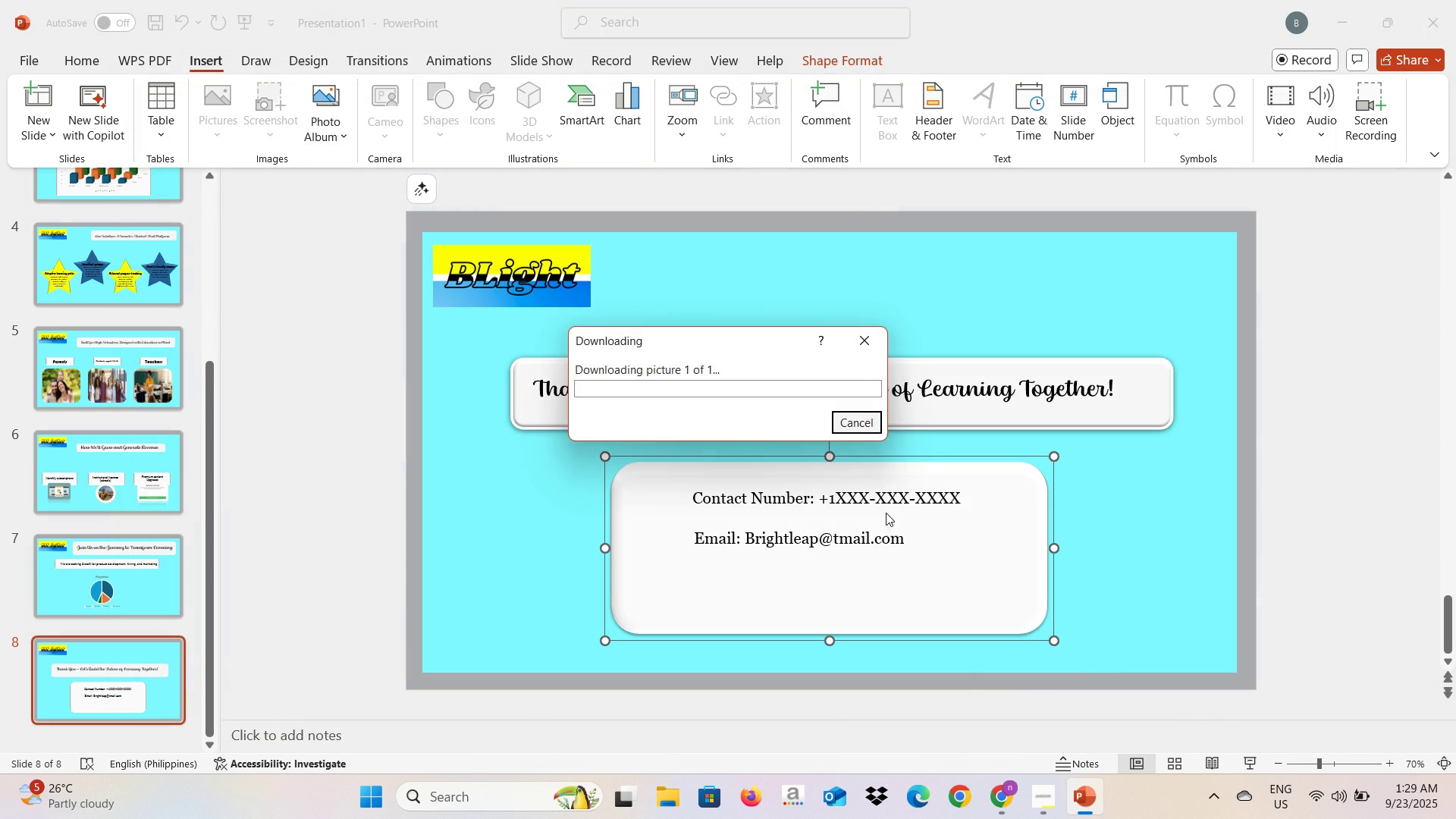 
left_click_drag(start_coordinate=[831, 457], to_coordinate=[774, 491])
 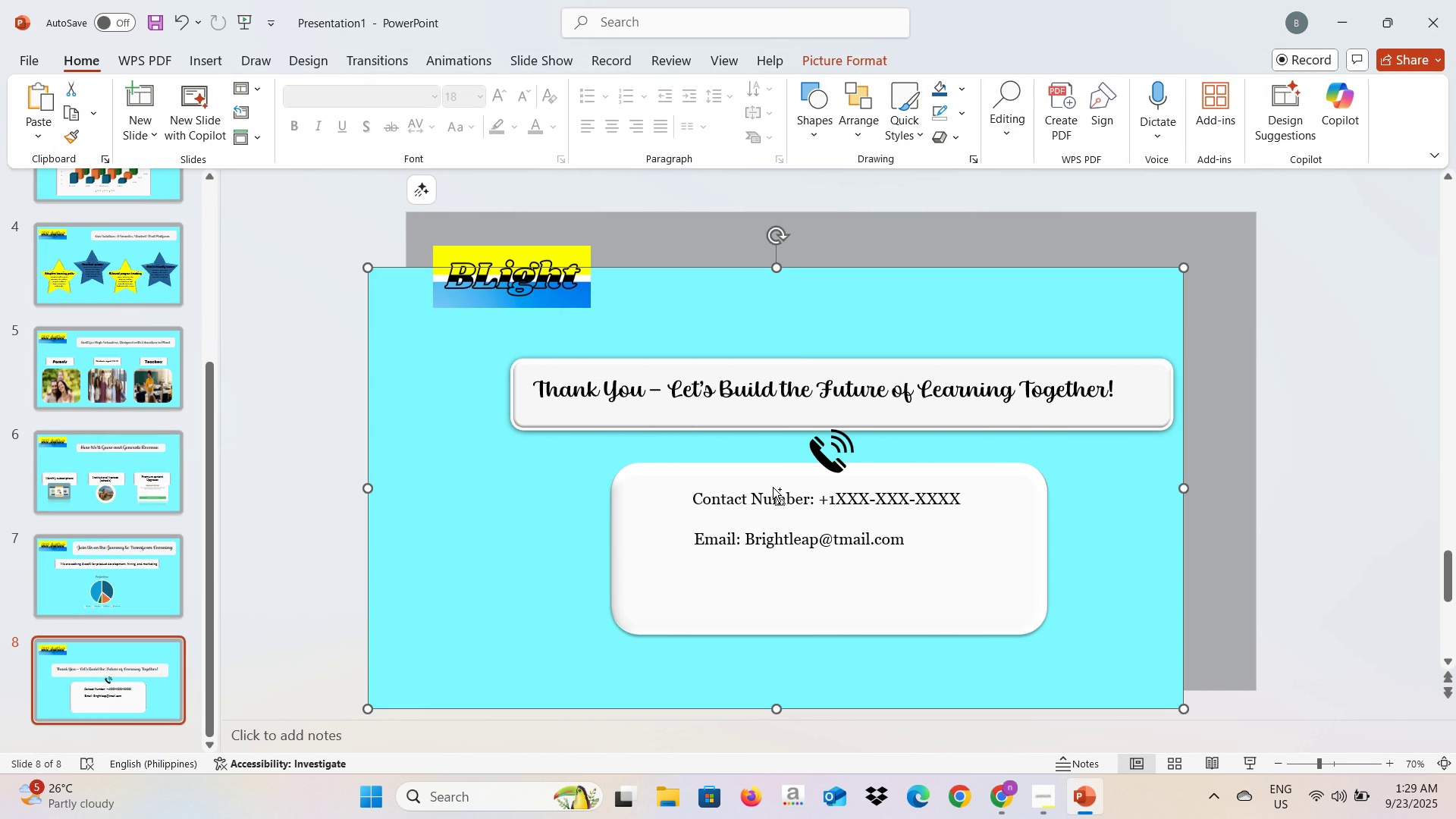 
key(Control+Z)
 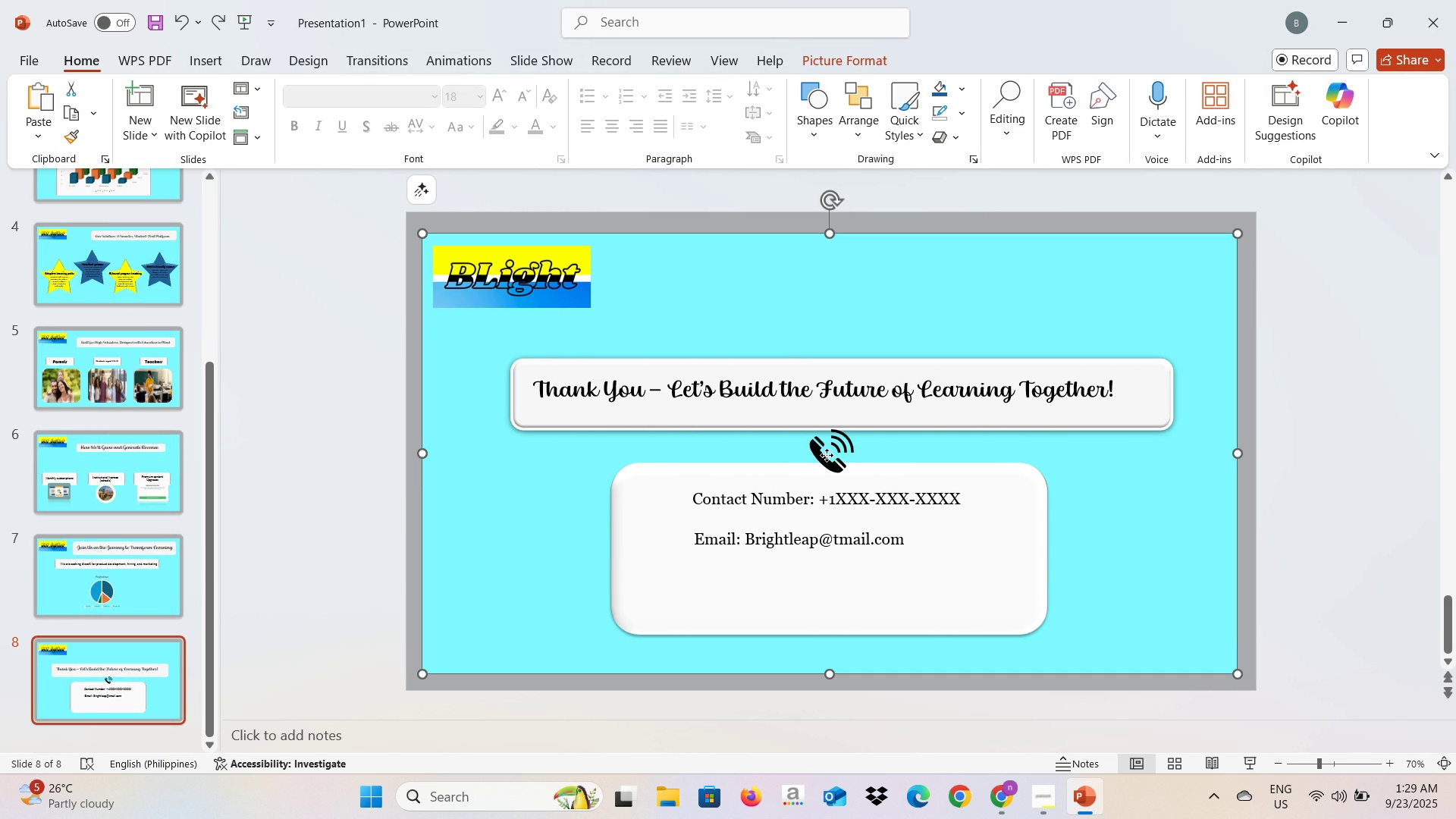 
left_click([827, 455])
 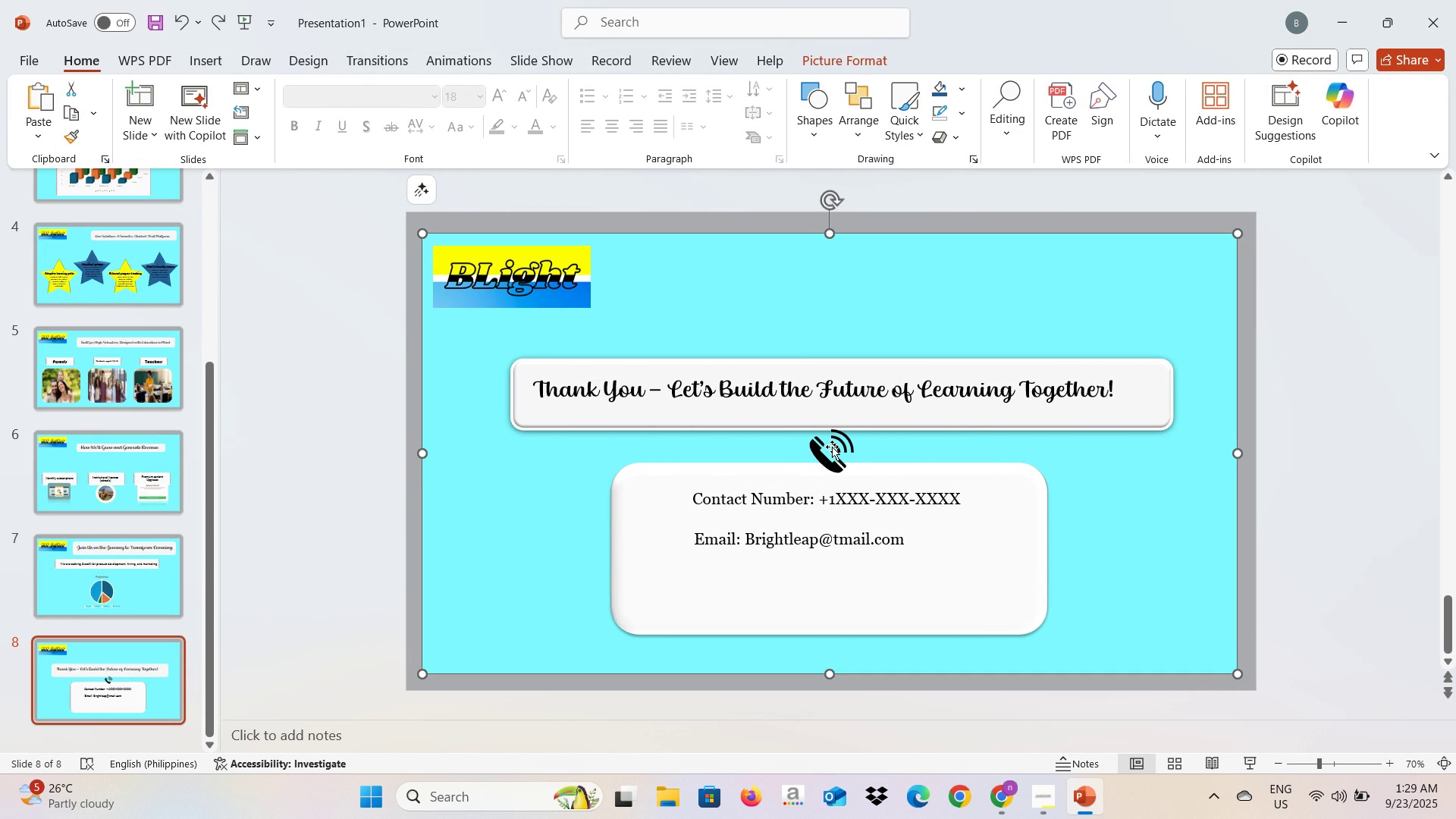 
left_click([832, 447])
 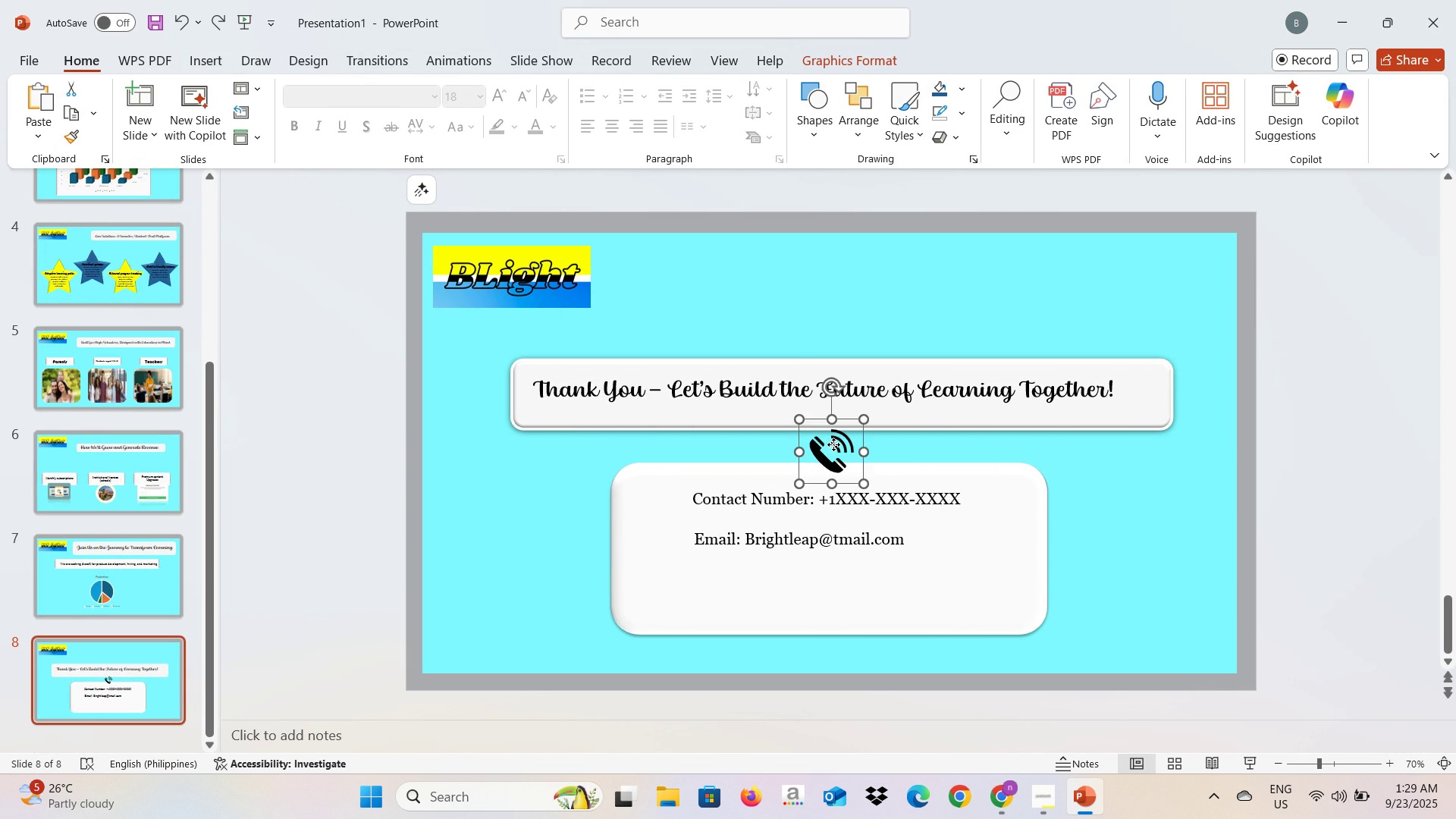 
left_click([833, 444])
 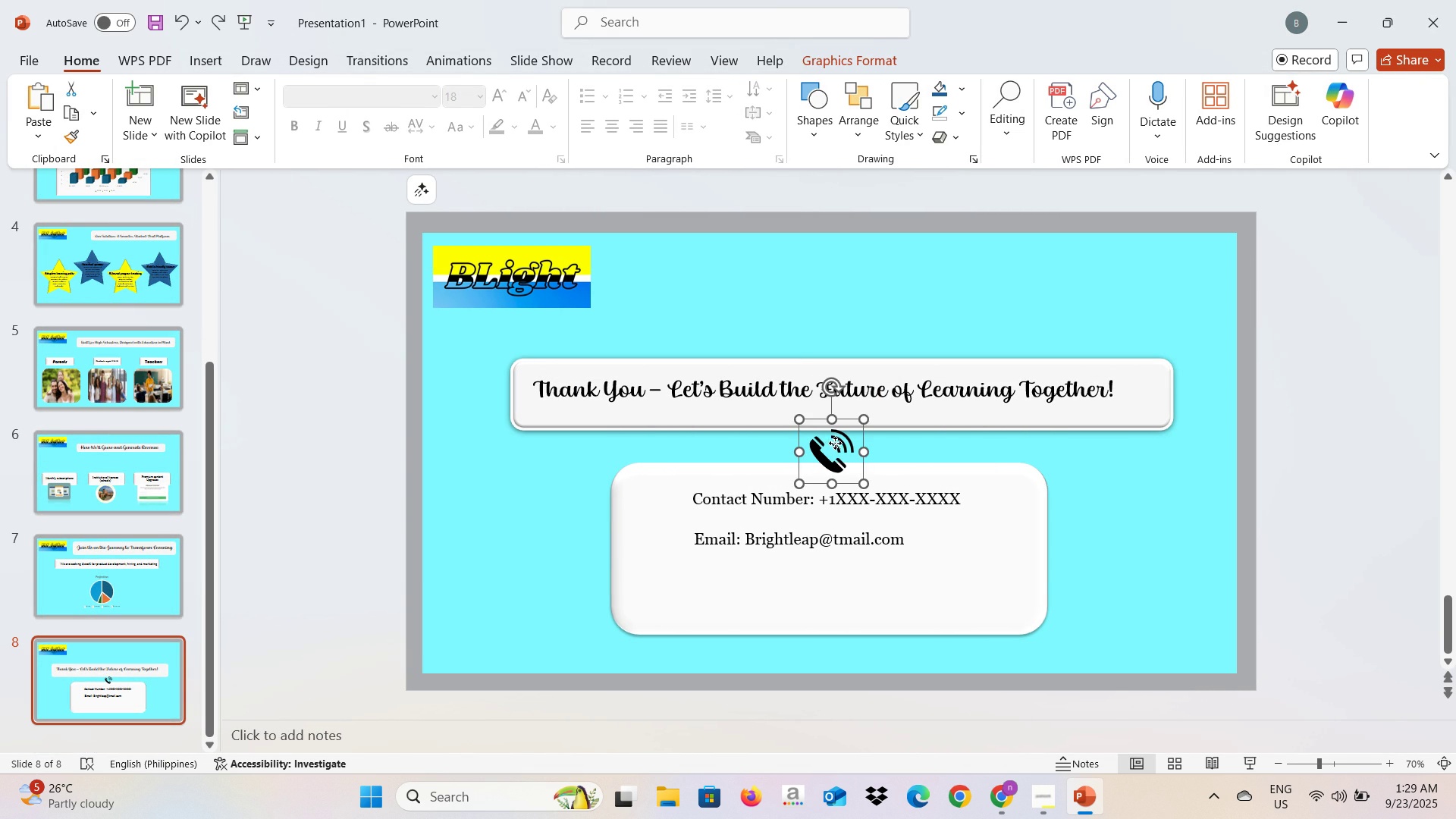 
left_click_drag(start_coordinate=[835, 443], to_coordinate=[789, 465])
 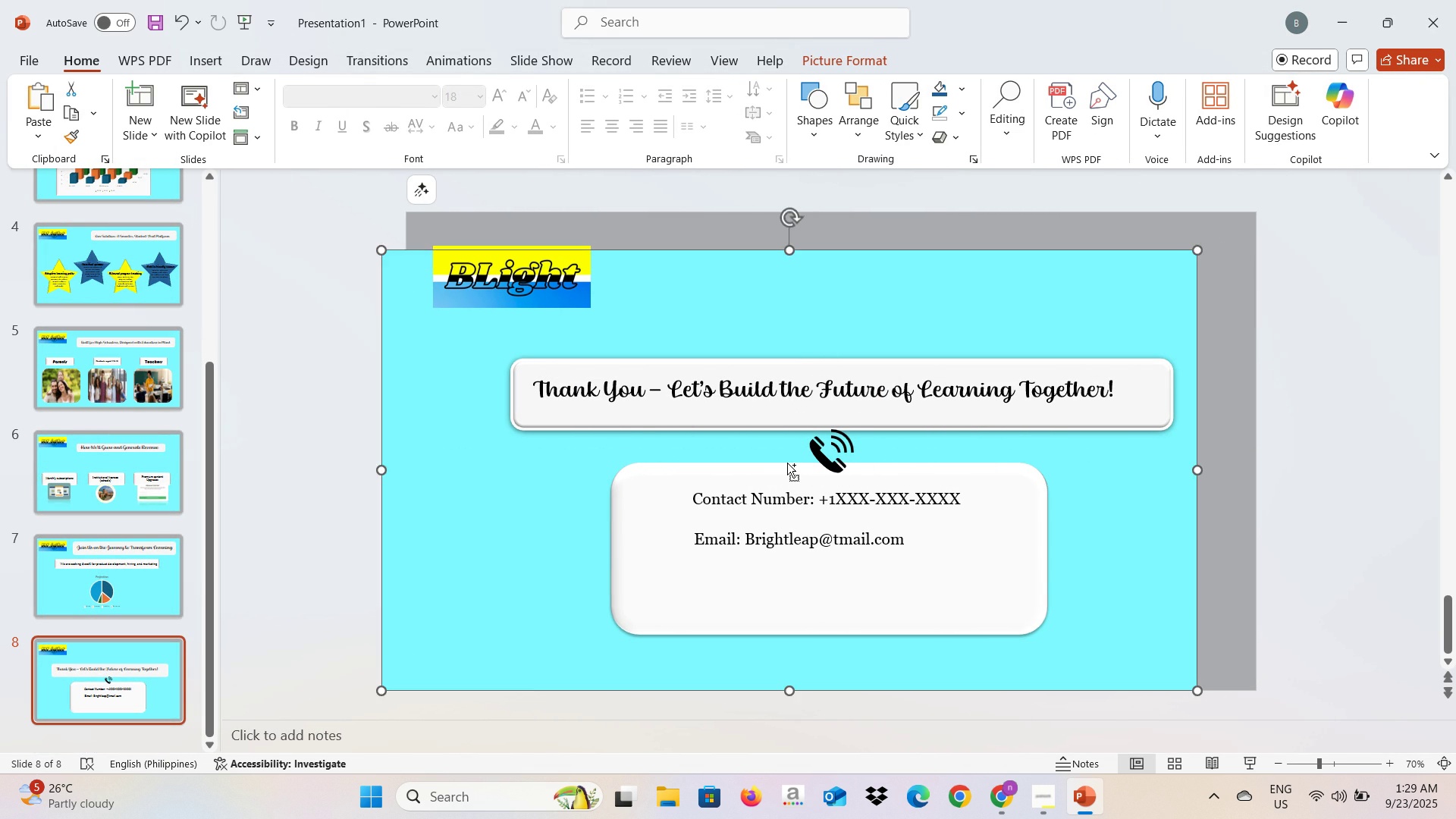 
key(Control+Z)
 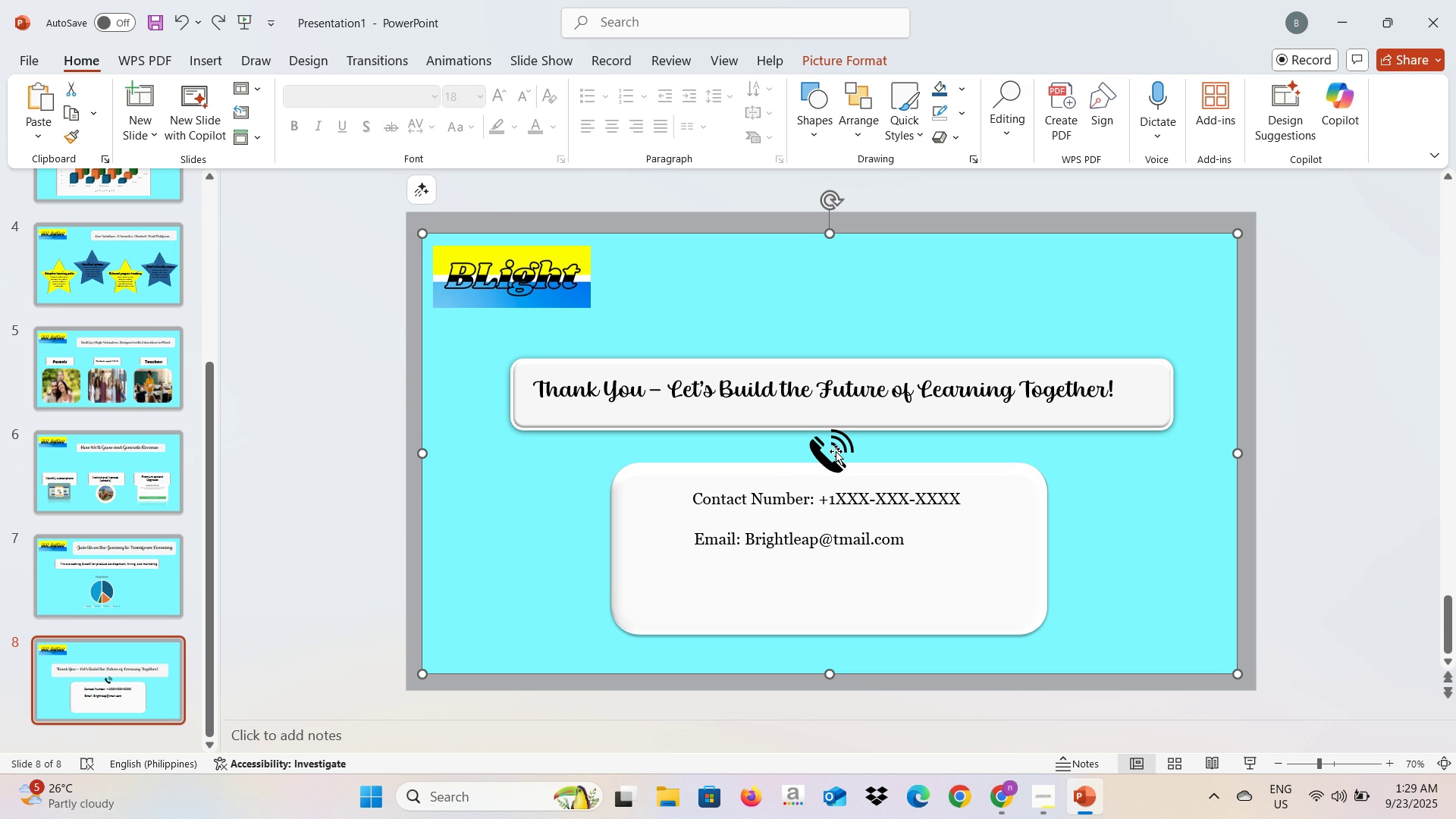 
double_click([836, 451])
 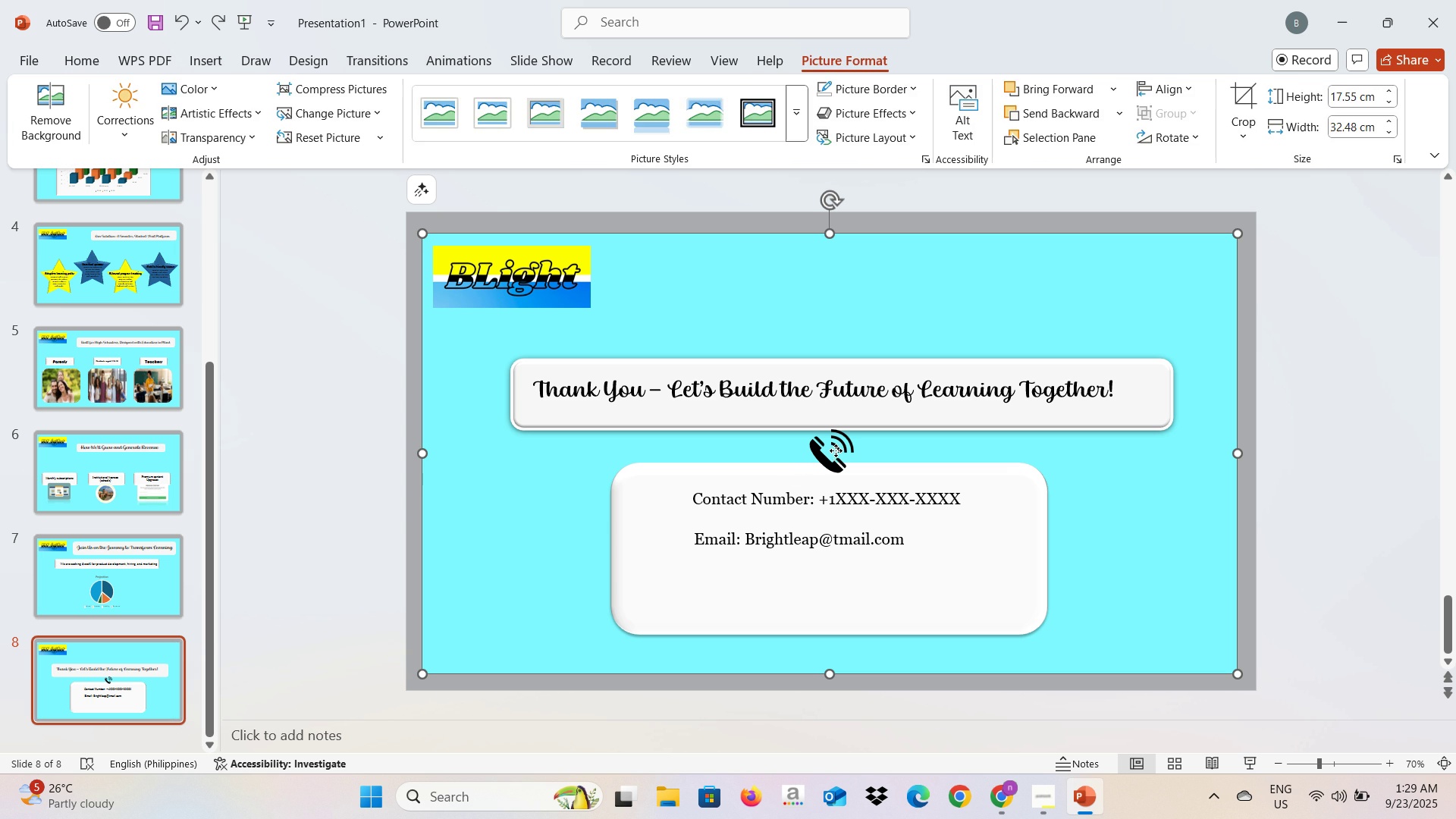 
triple_click([836, 450])
 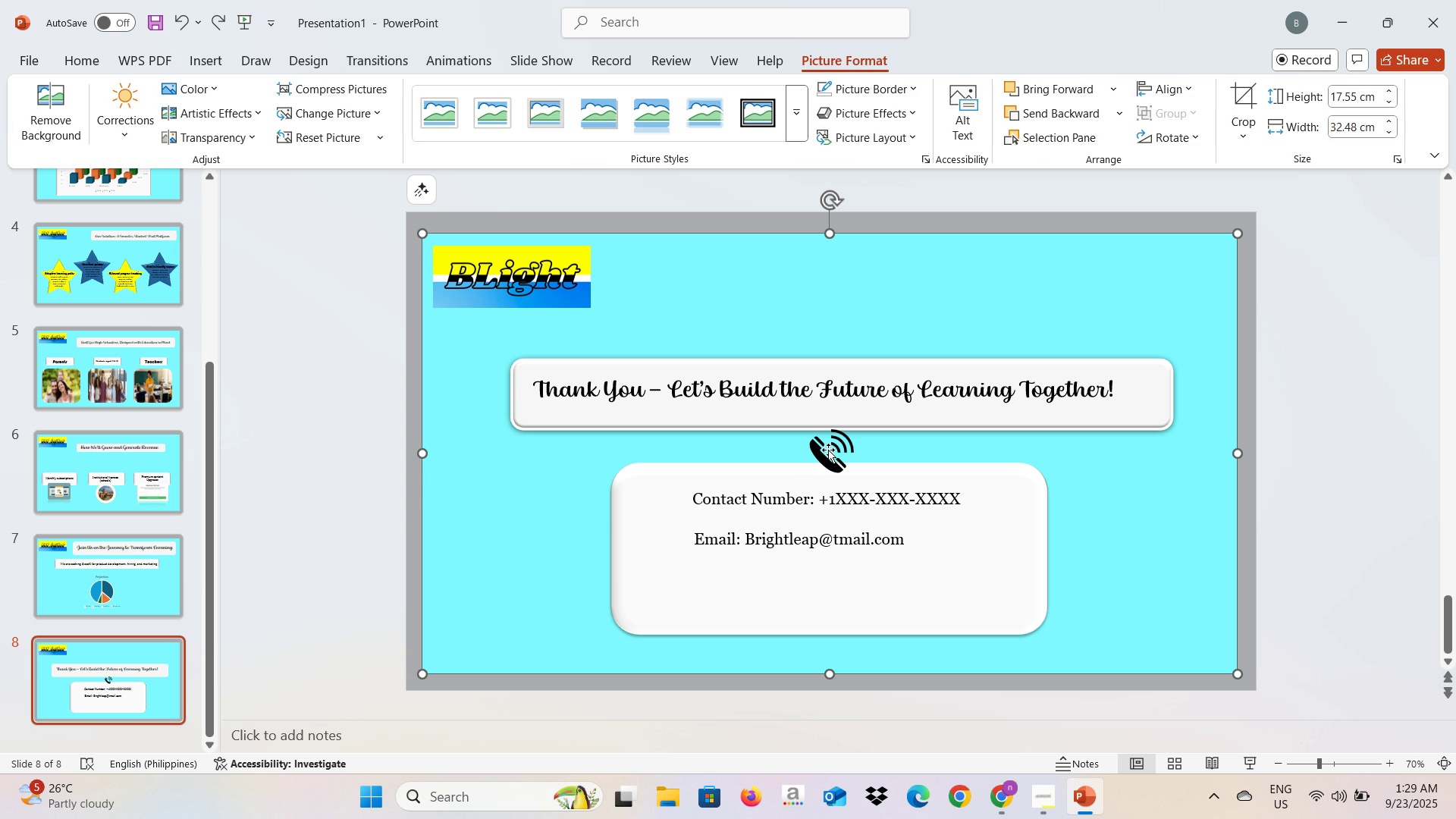 
triple_click([828, 450])
 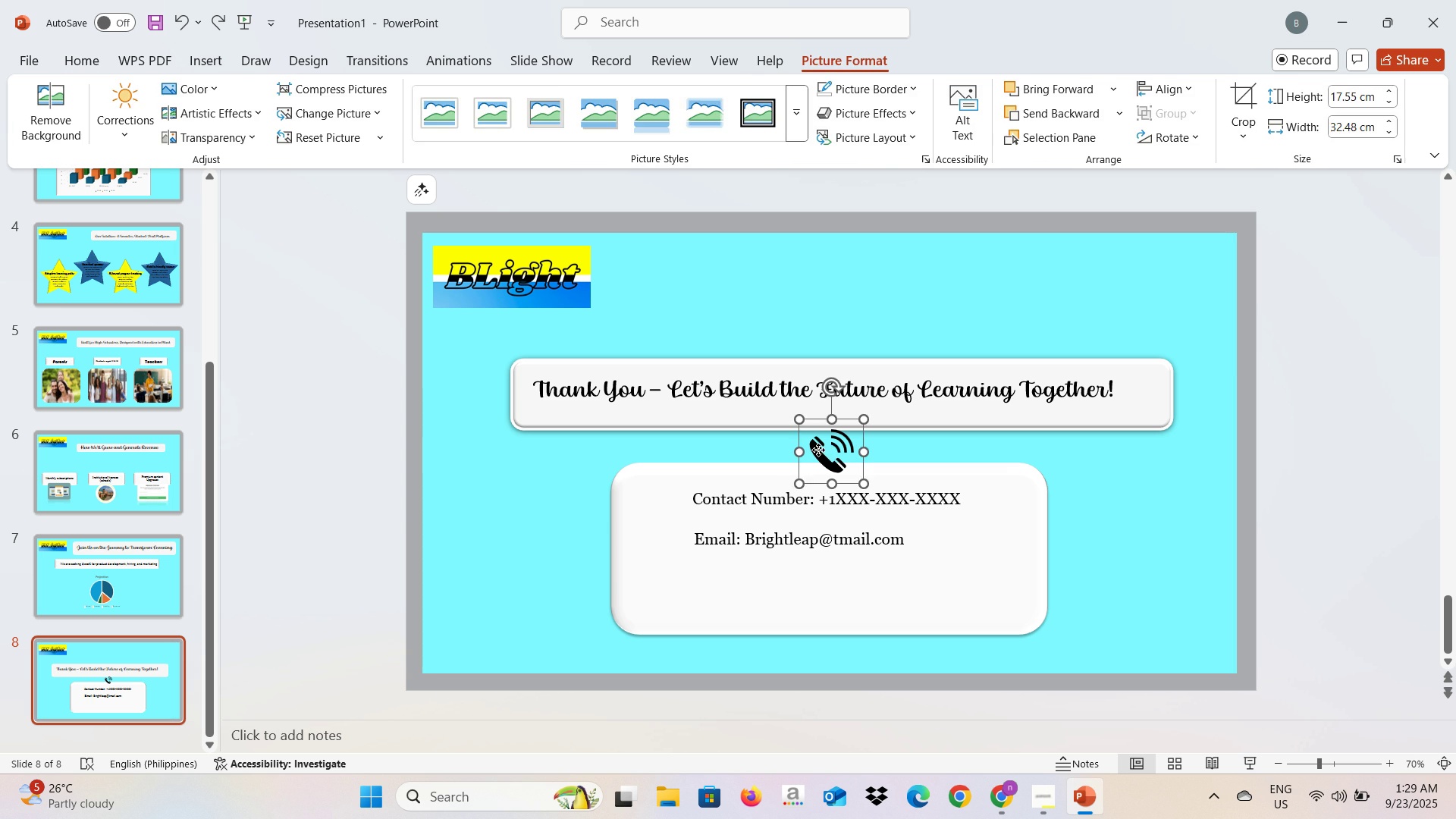 
triple_click([818, 450])
 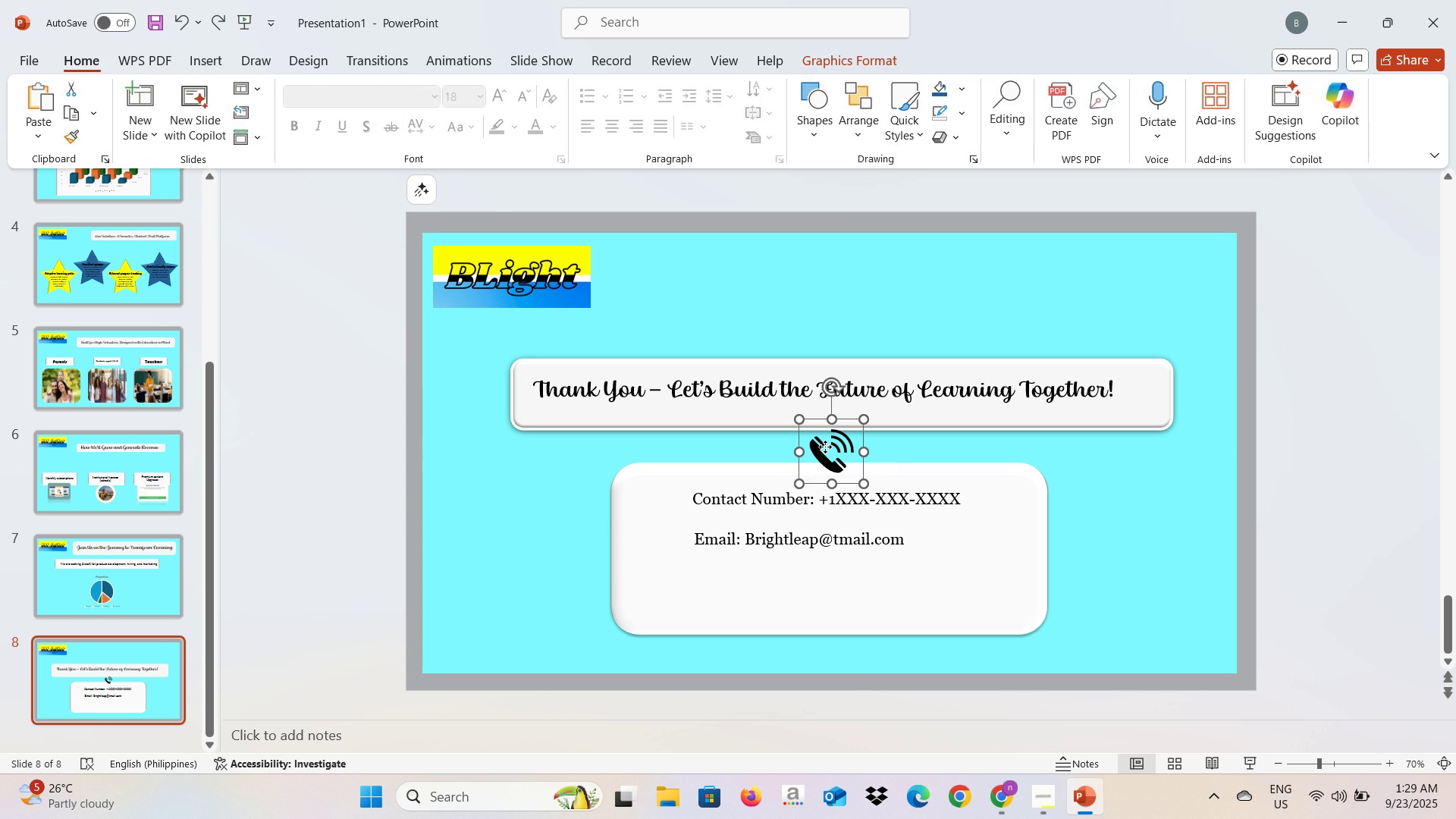 
left_click_drag(start_coordinate=[825, 447], to_coordinate=[818, 452])
 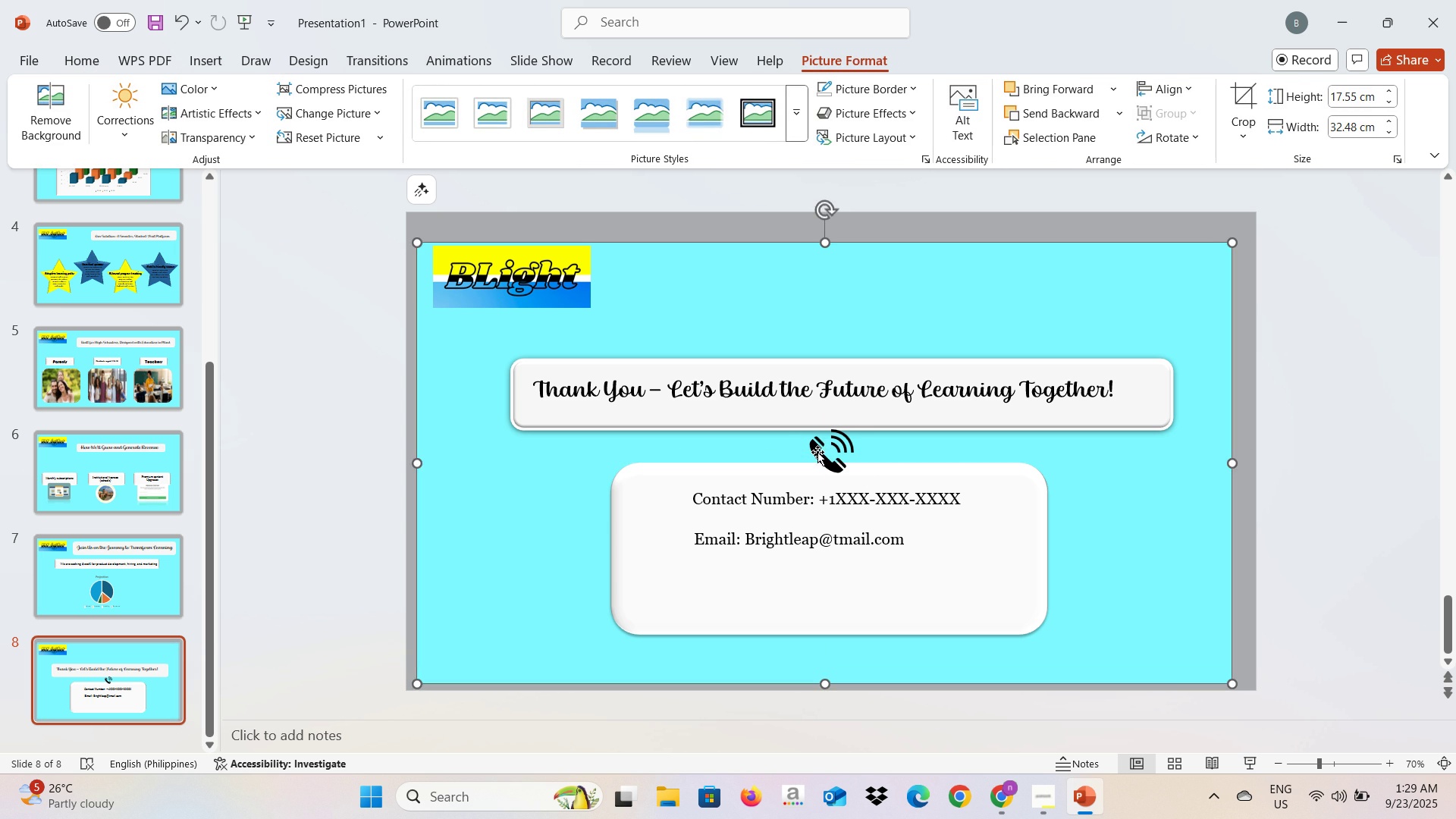 
key(Control+Z)
 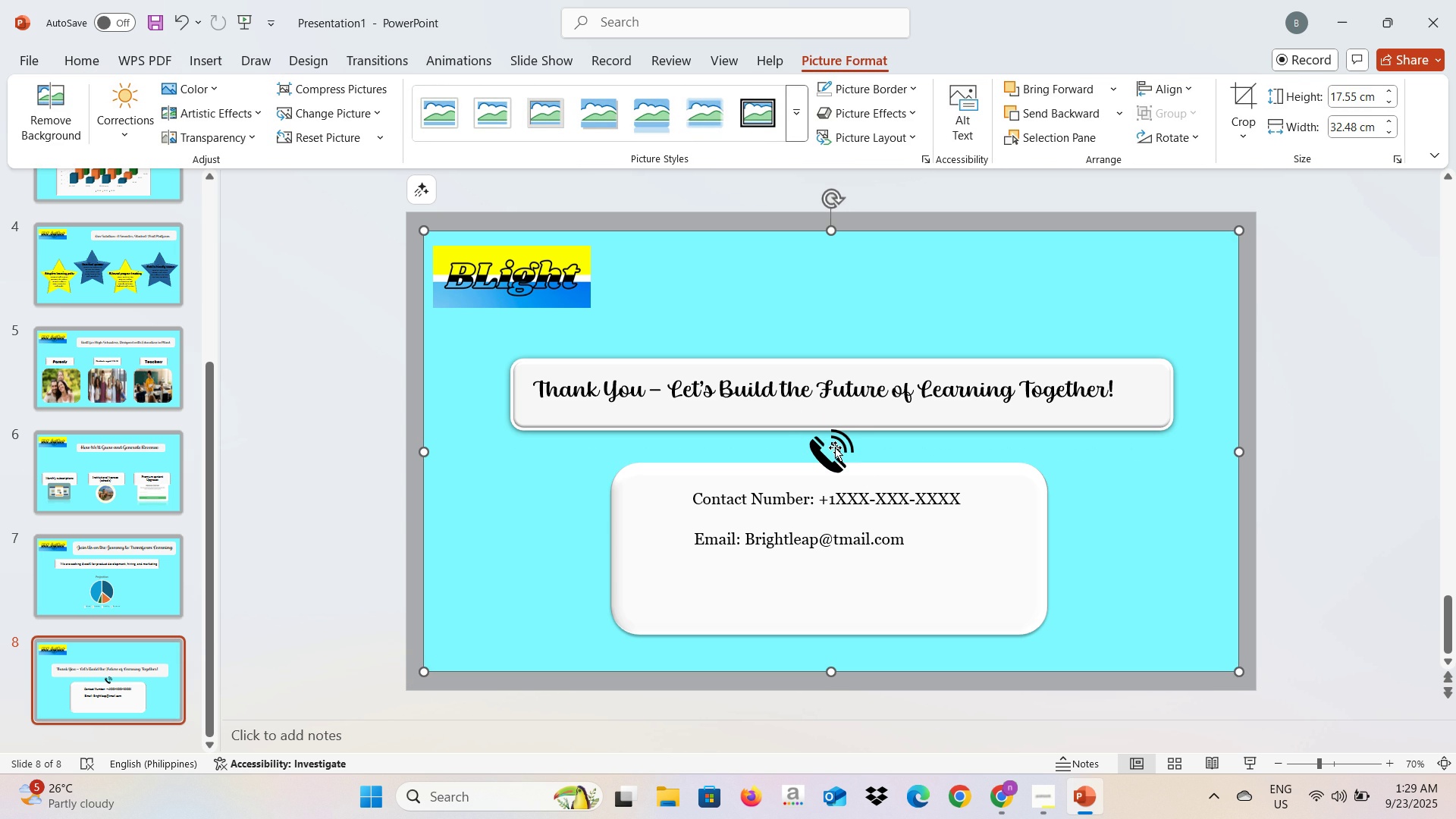 
triple_click([835, 447])
 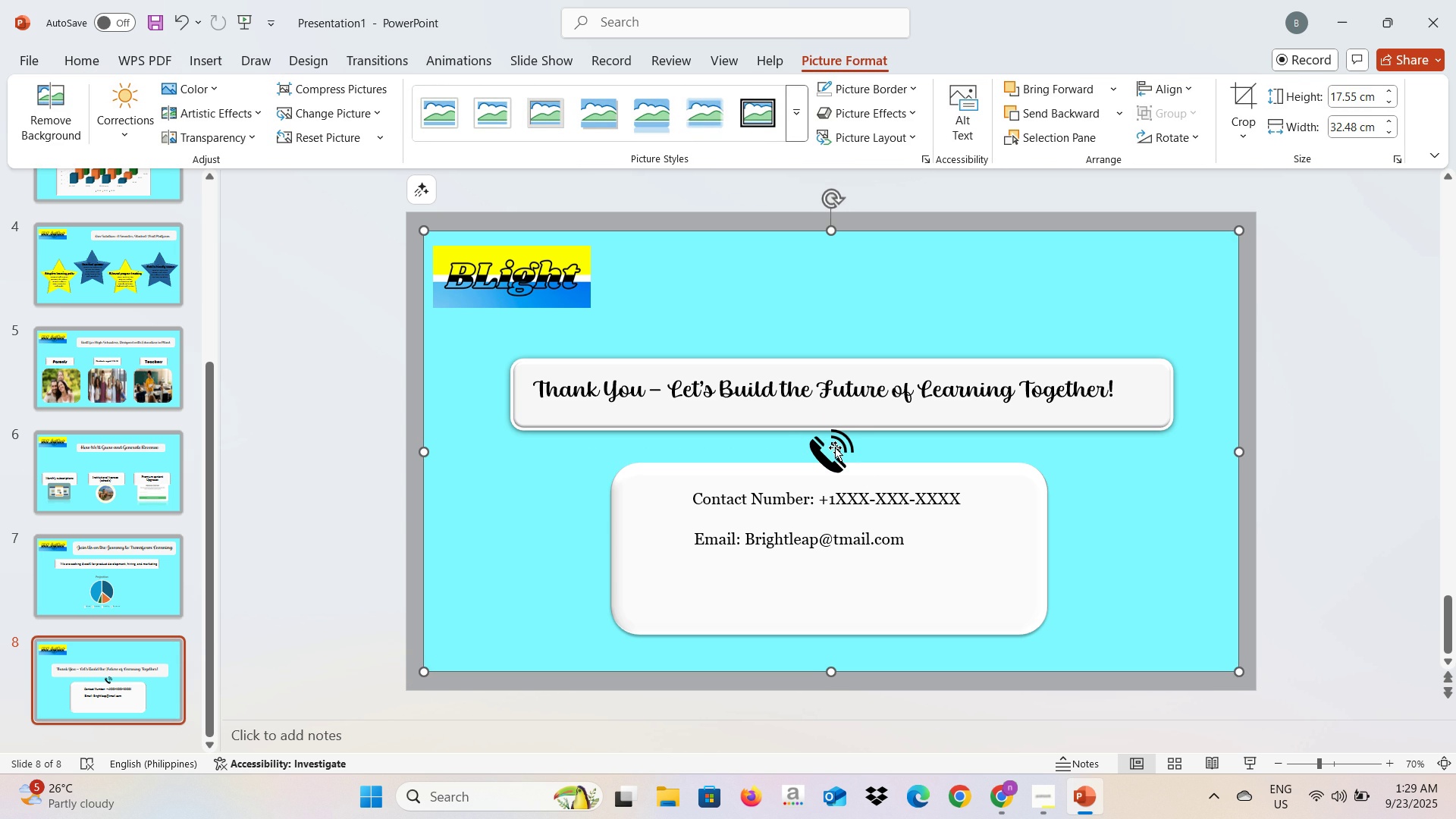 
triple_click([835, 447])
 